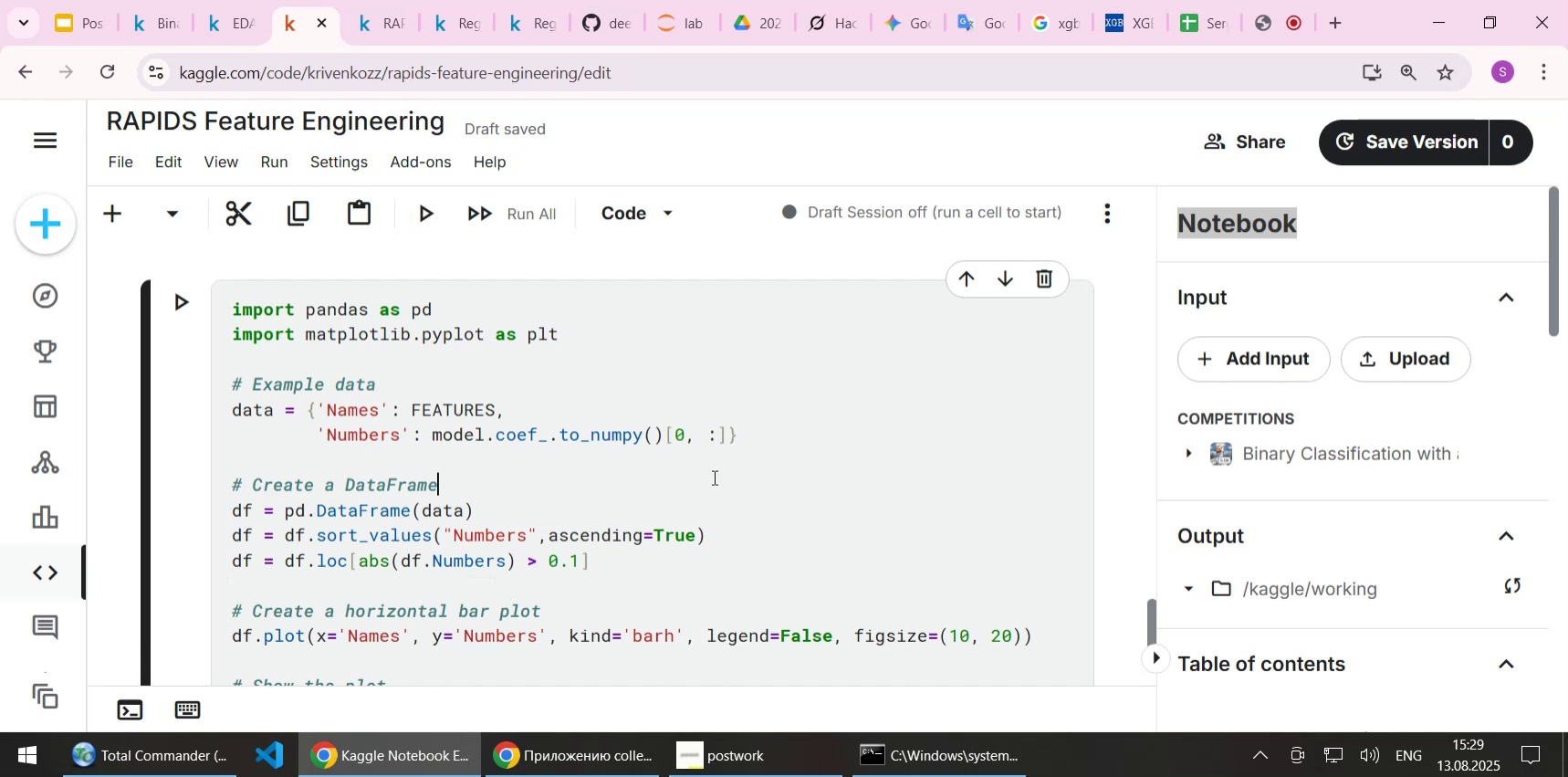 
left_click([1121, 31])
 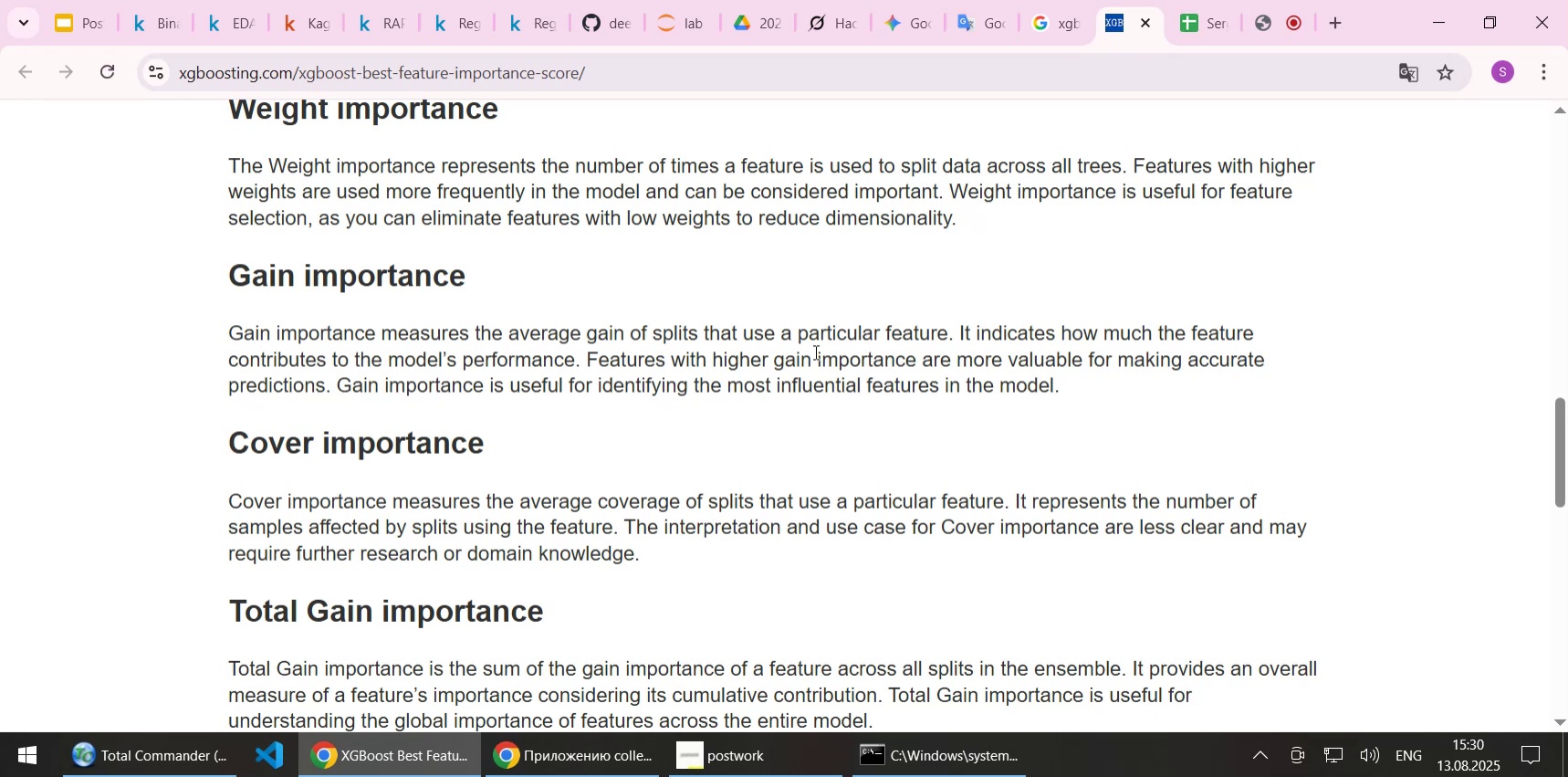 
wait(57.47)
 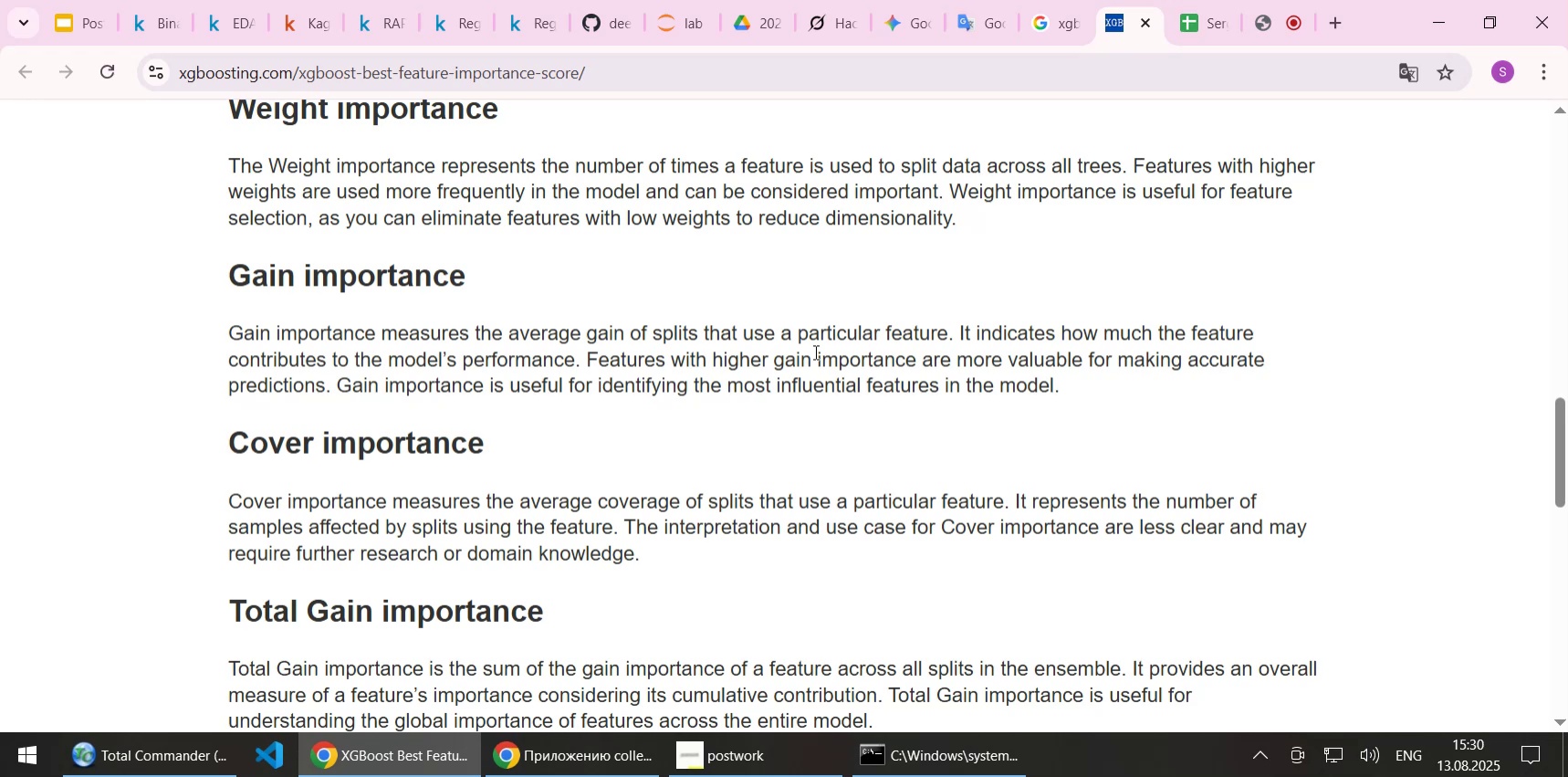 
scroll: coordinate [654, 392], scroll_direction: down, amount: 1.0
 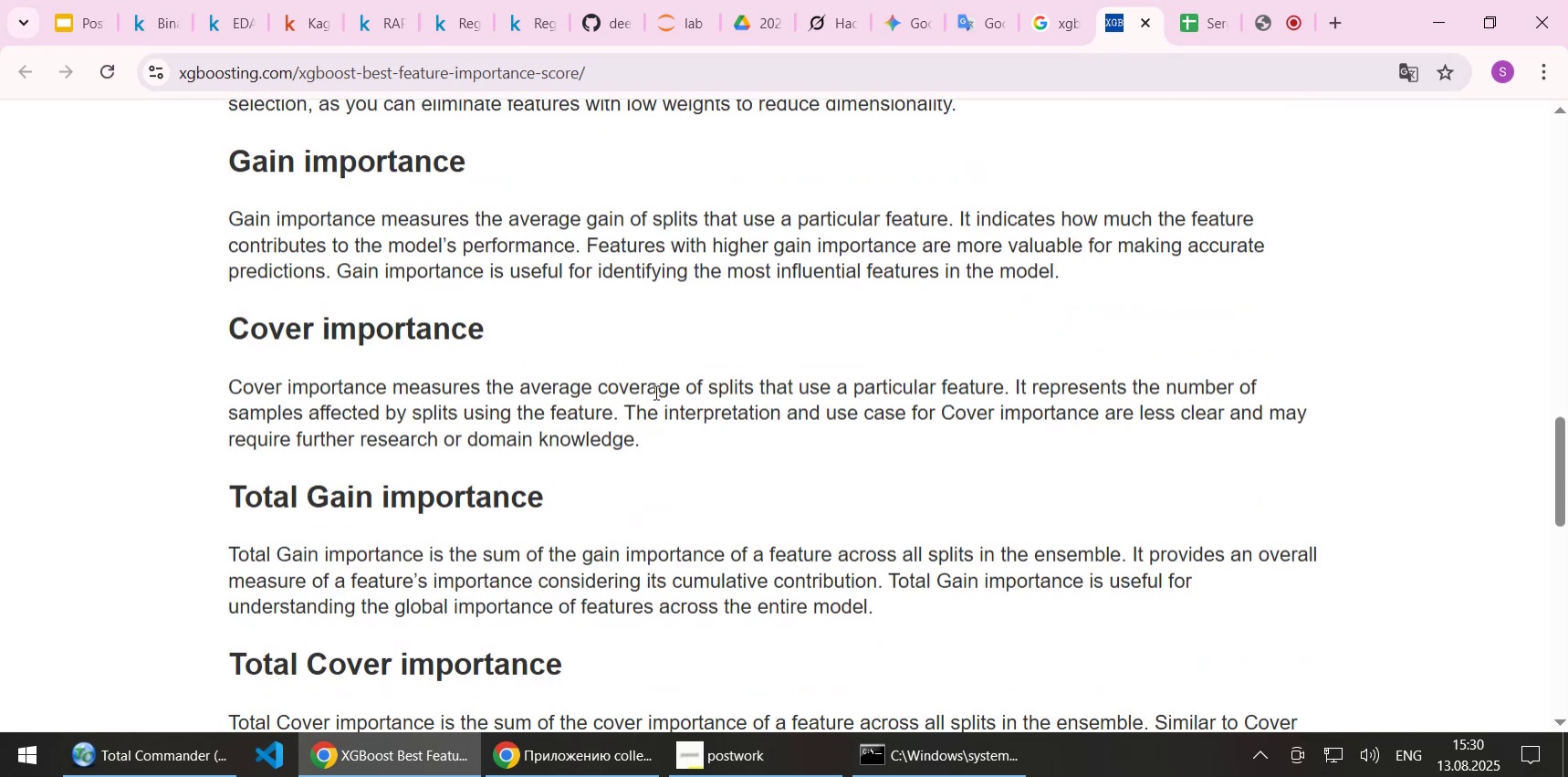 
scroll: coordinate [714, 361], scroll_direction: up, amount: 1.0
 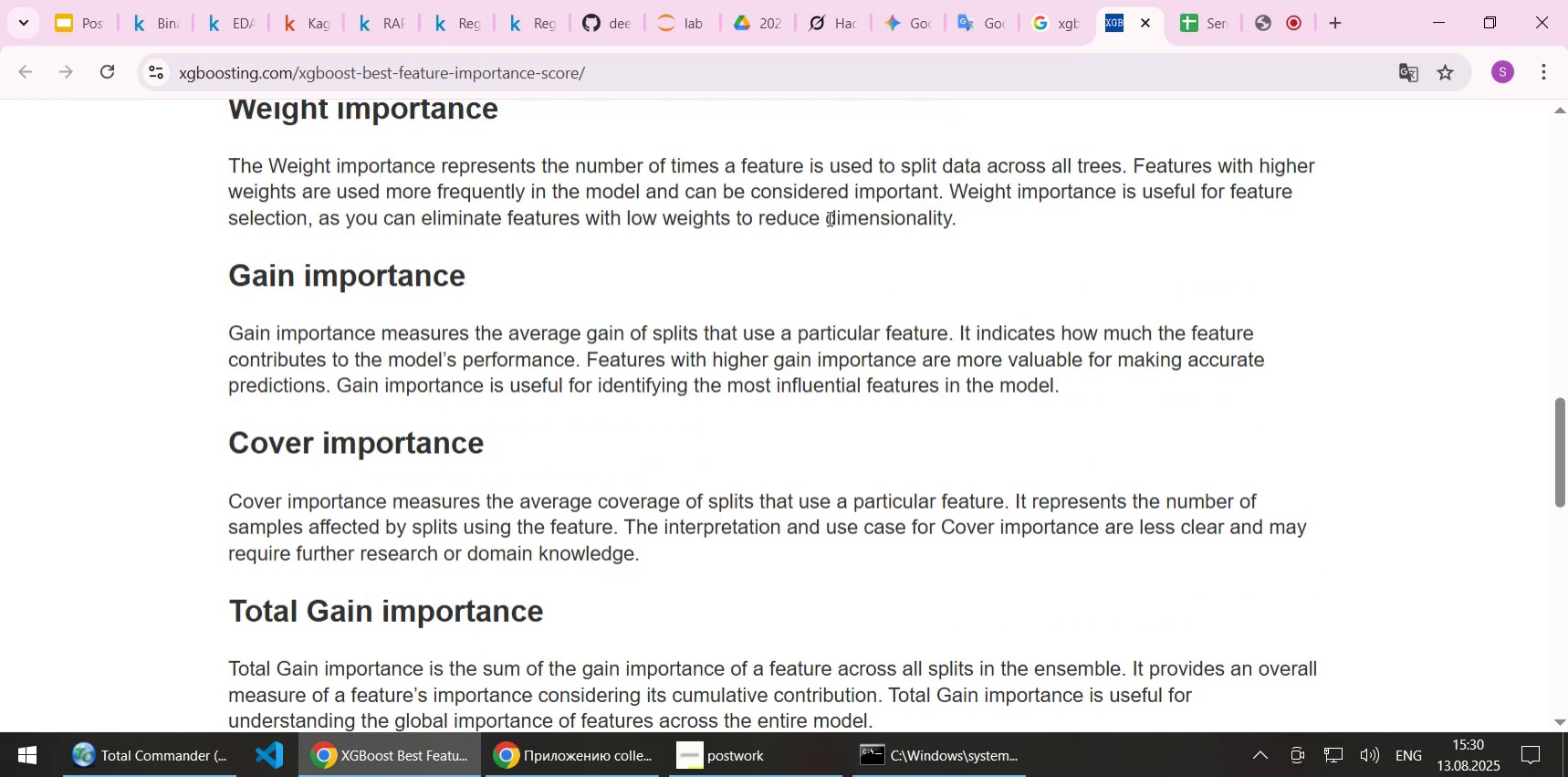 
wait(5.84)
 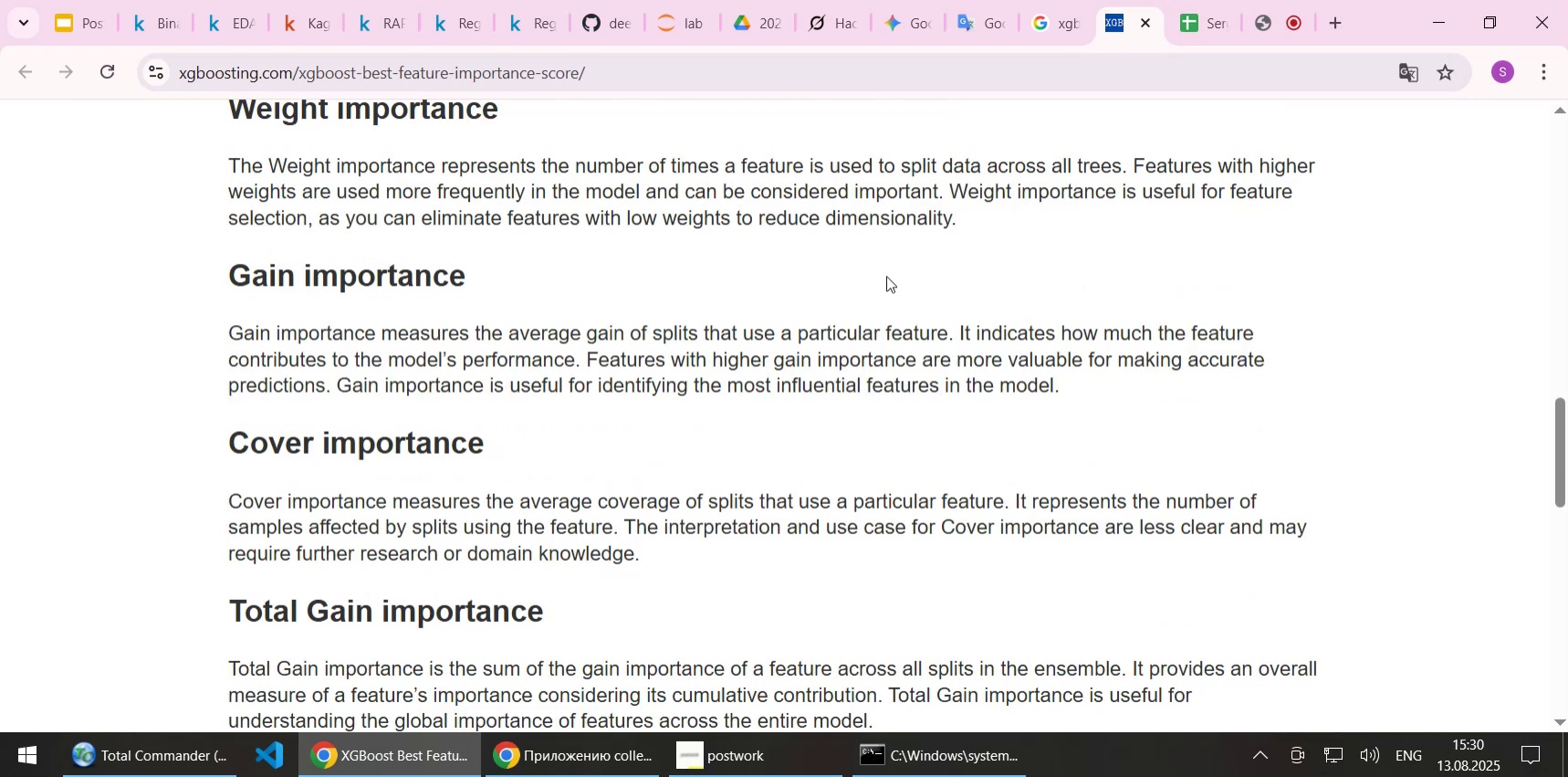 
scroll: coordinate [774, 266], scroll_direction: down, amount: 1.0
 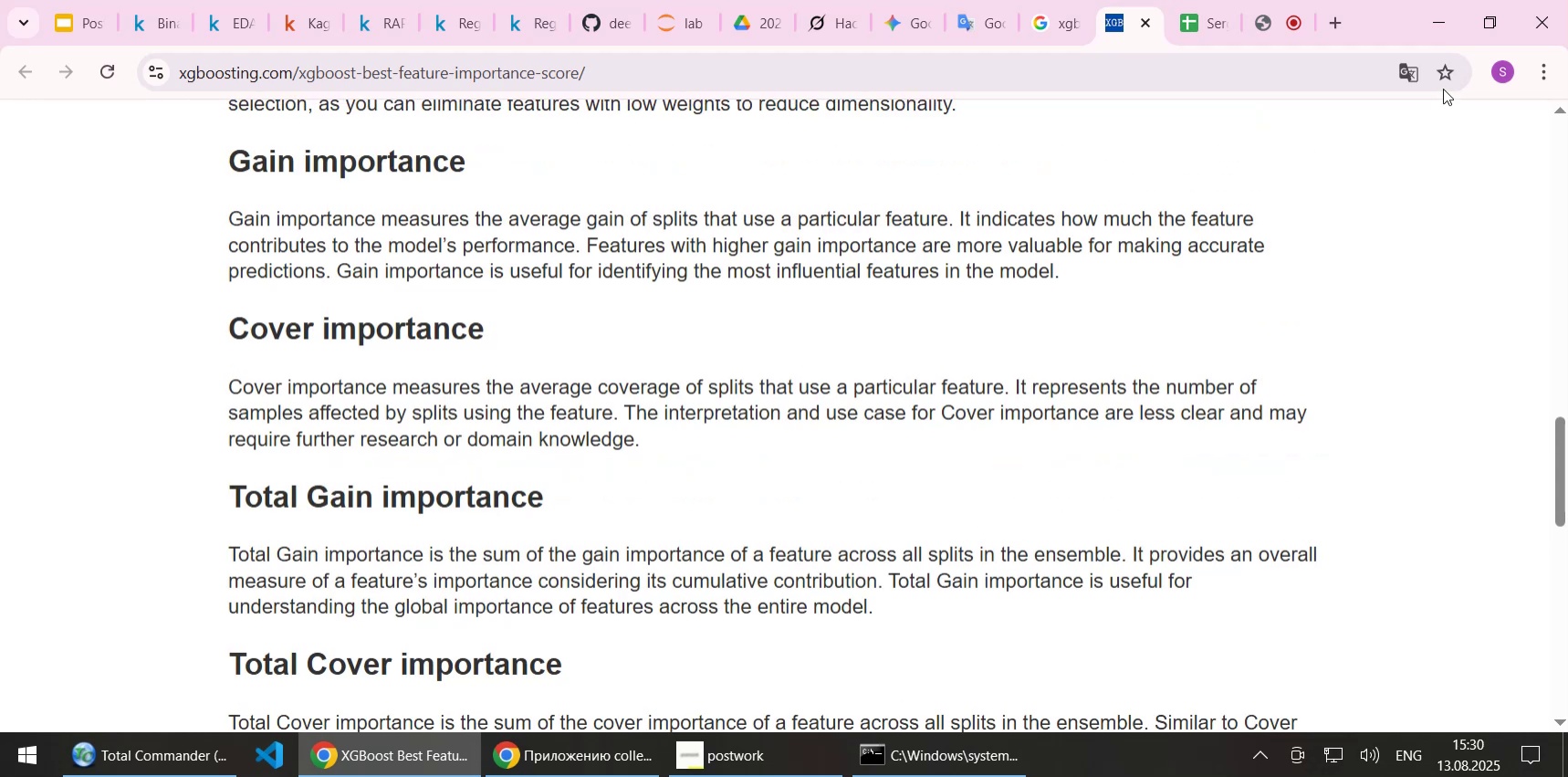 
left_click([1405, 77])
 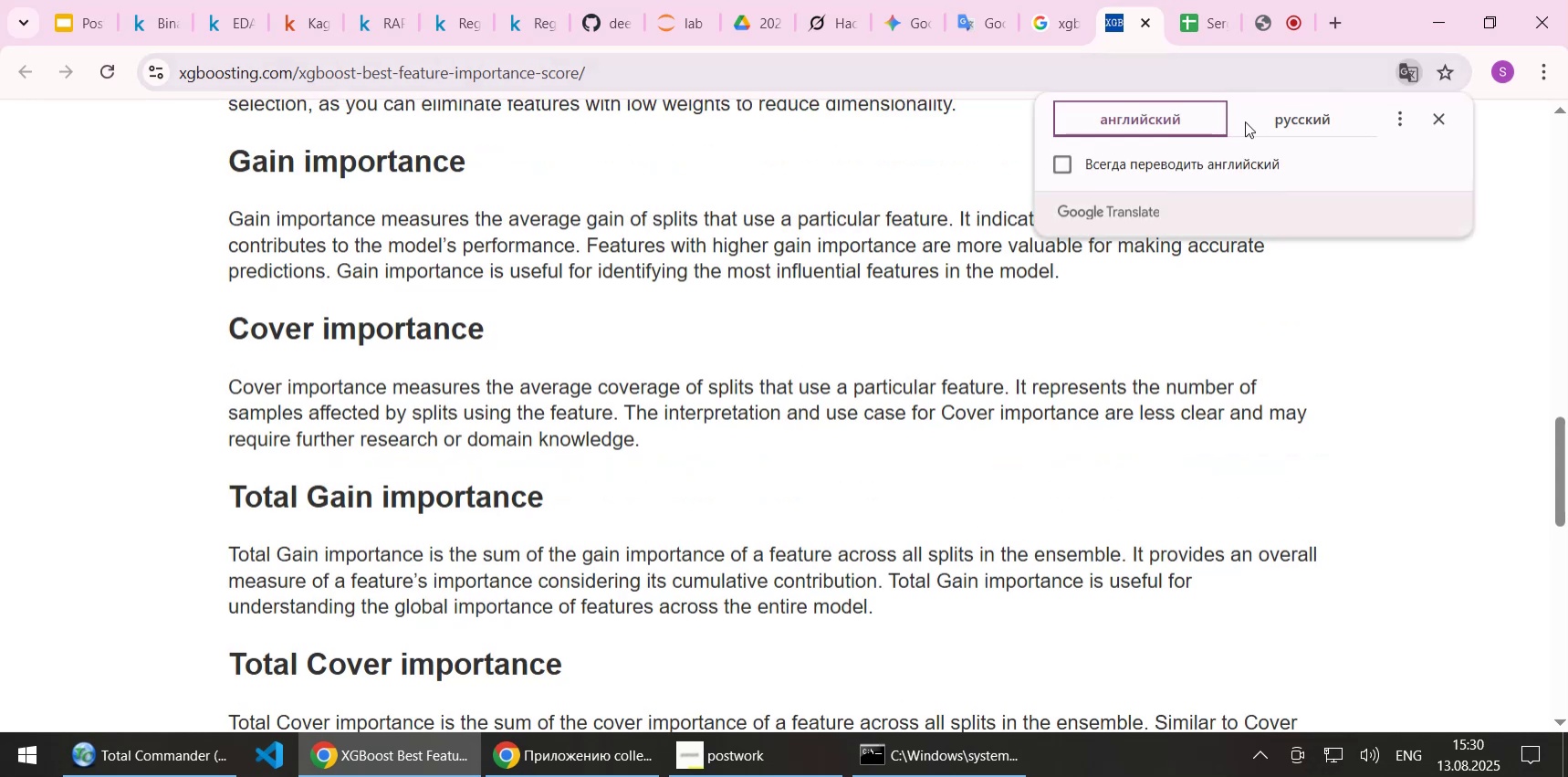 
left_click([1305, 121])
 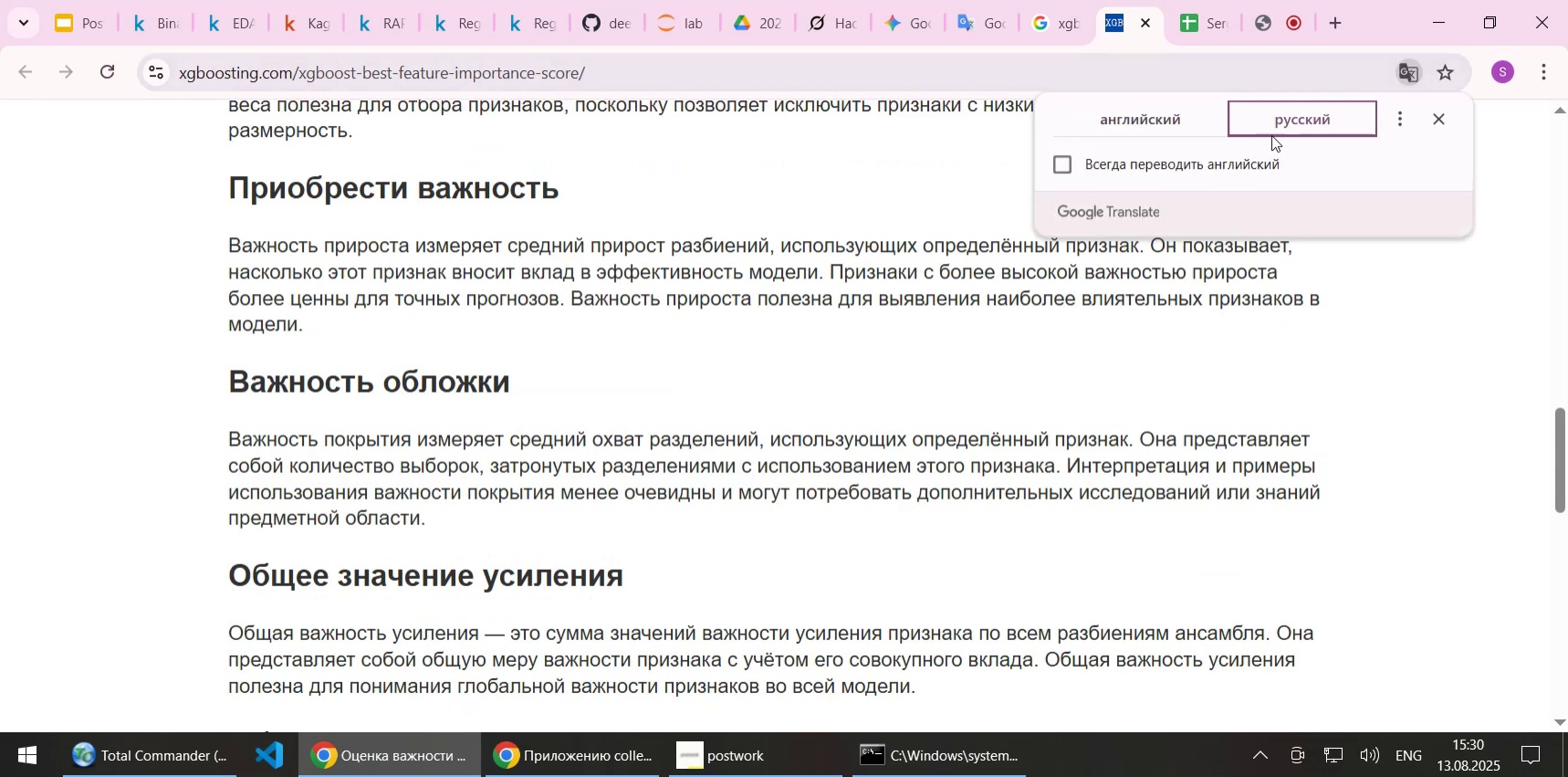 
scroll: coordinate [973, 316], scroll_direction: up, amount: 1.0
 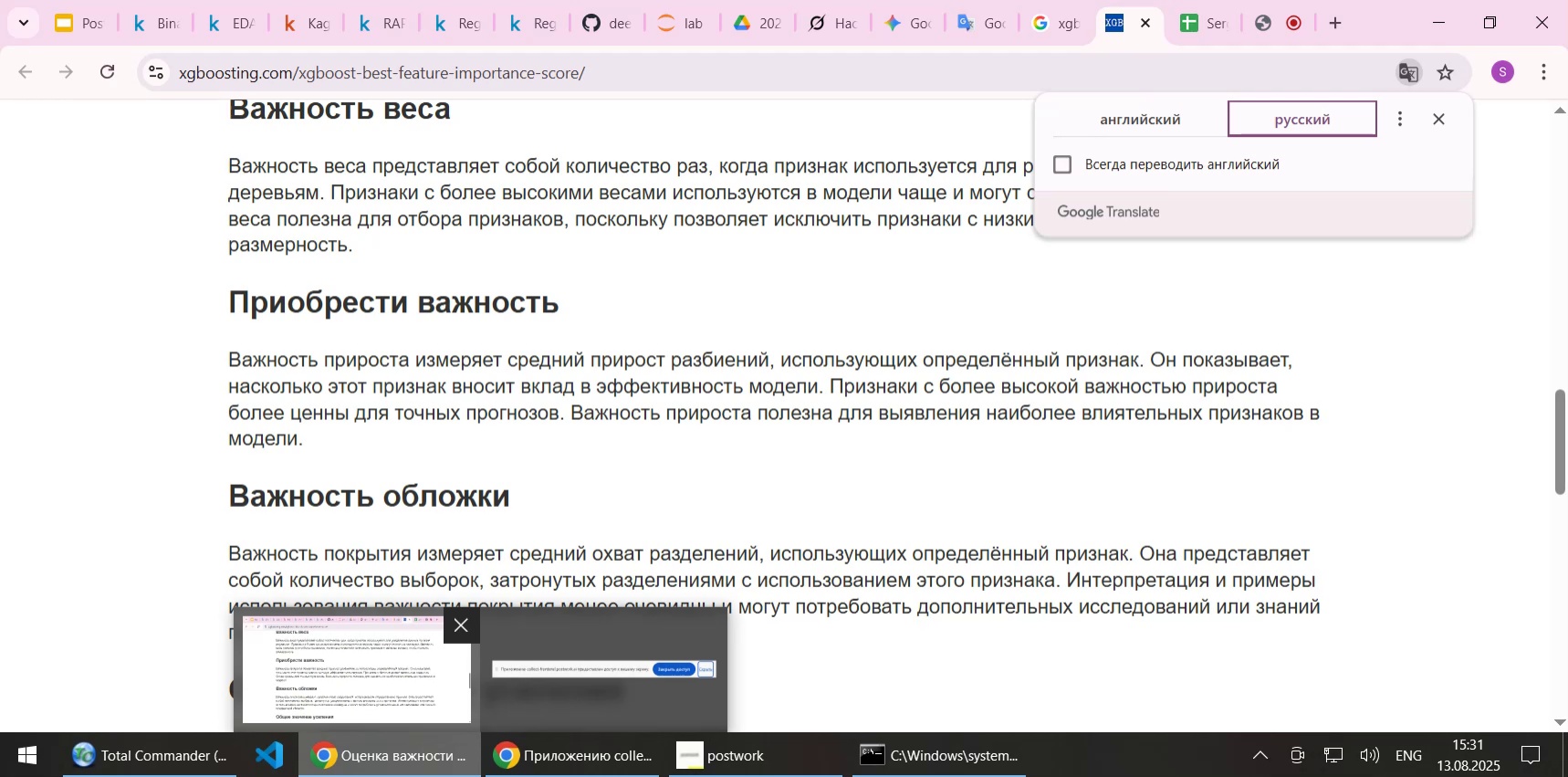 
wait(36.93)
 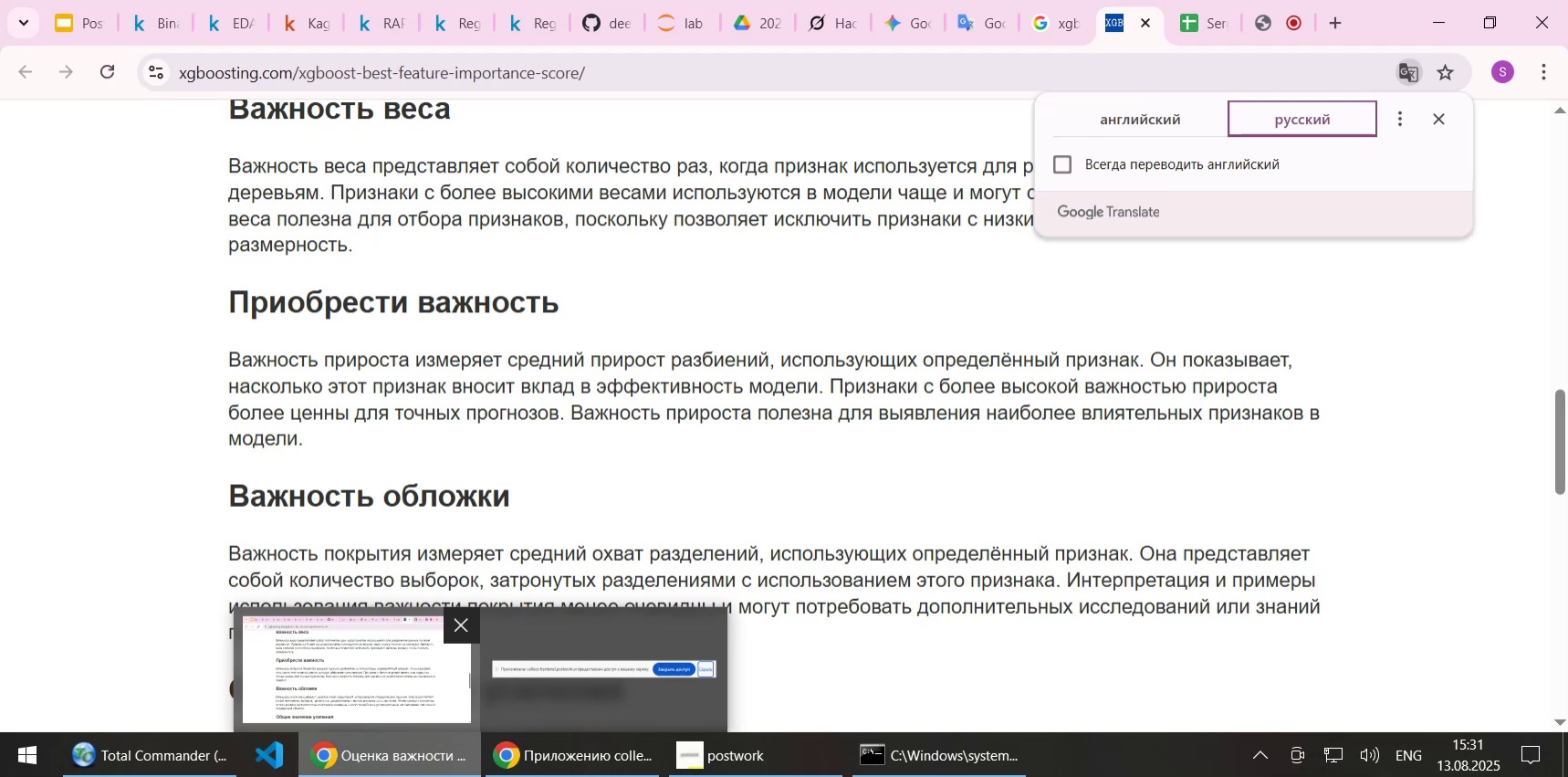 
left_click([710, 548])
 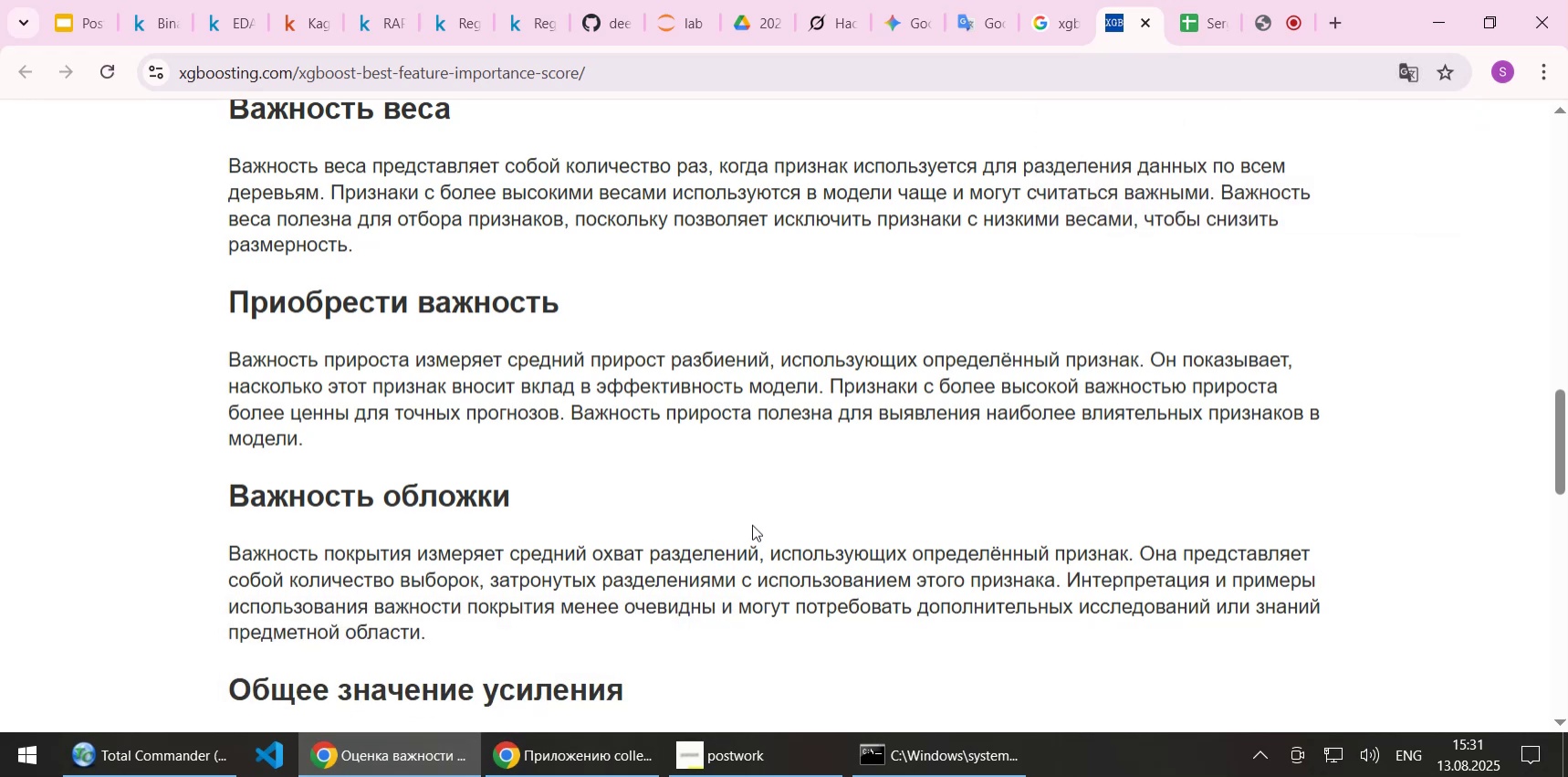 
wait(13.52)
 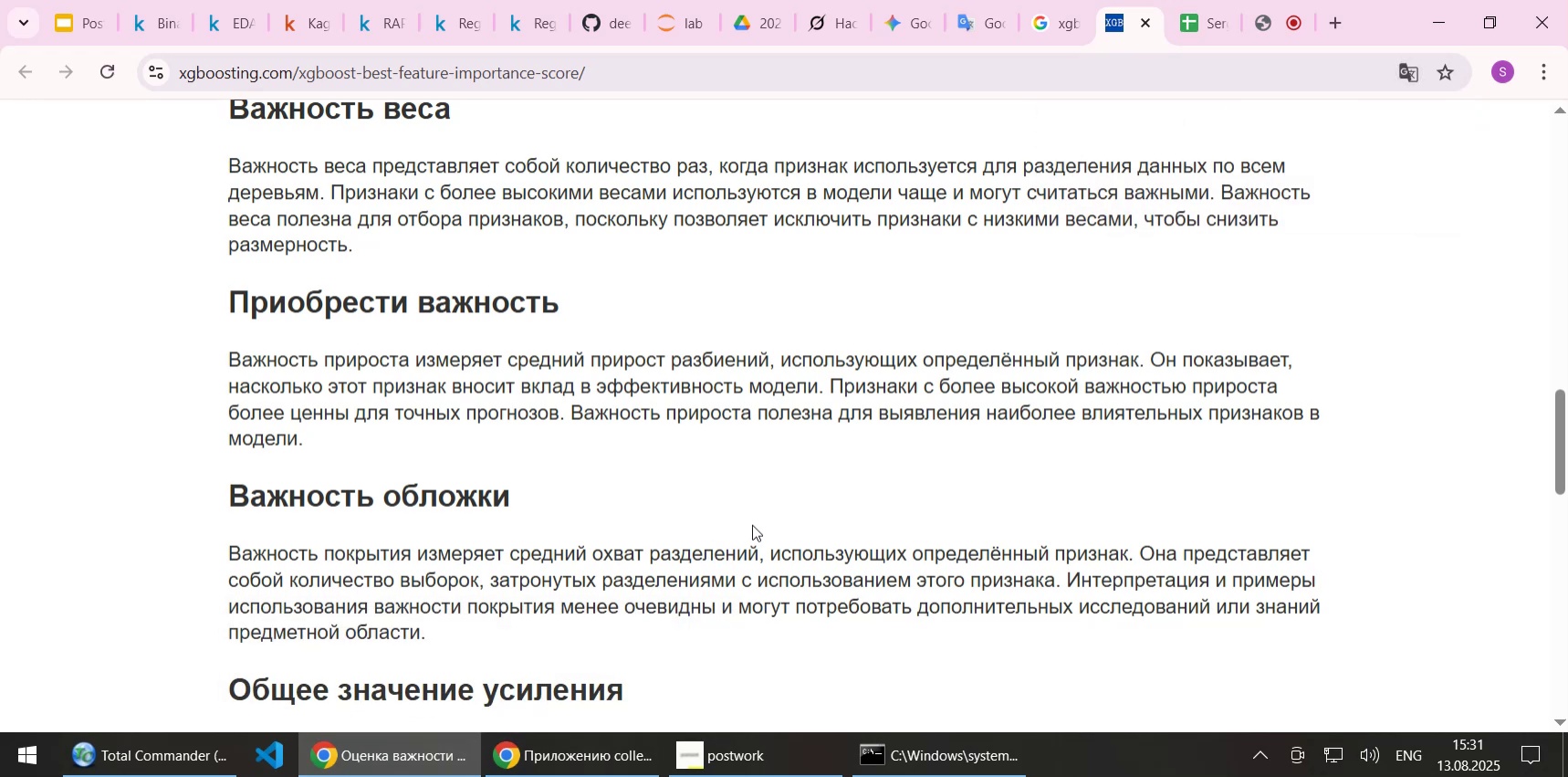 
double_click([1403, 88])
 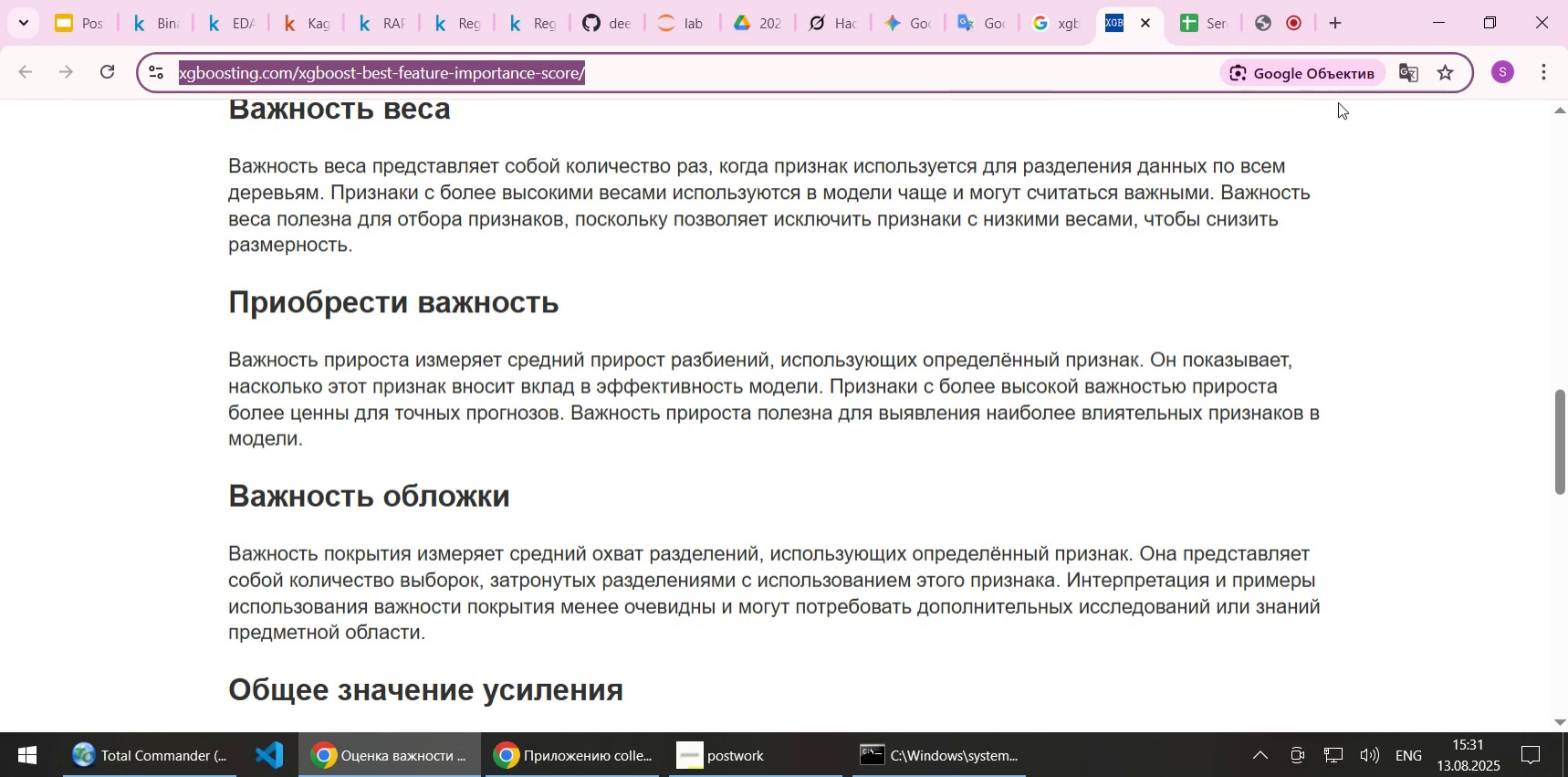 
left_click([1407, 185])
 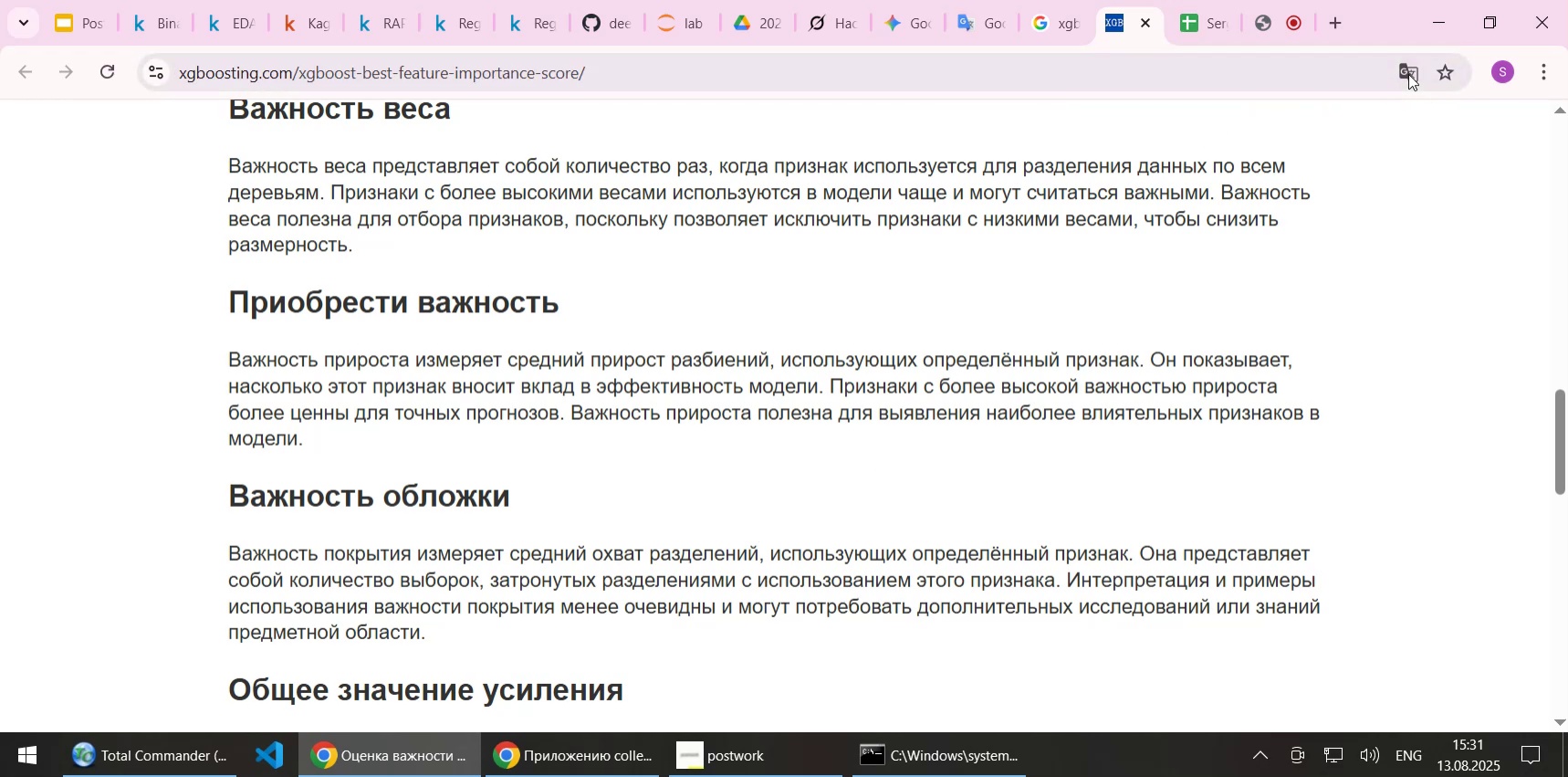 
left_click([1408, 74])
 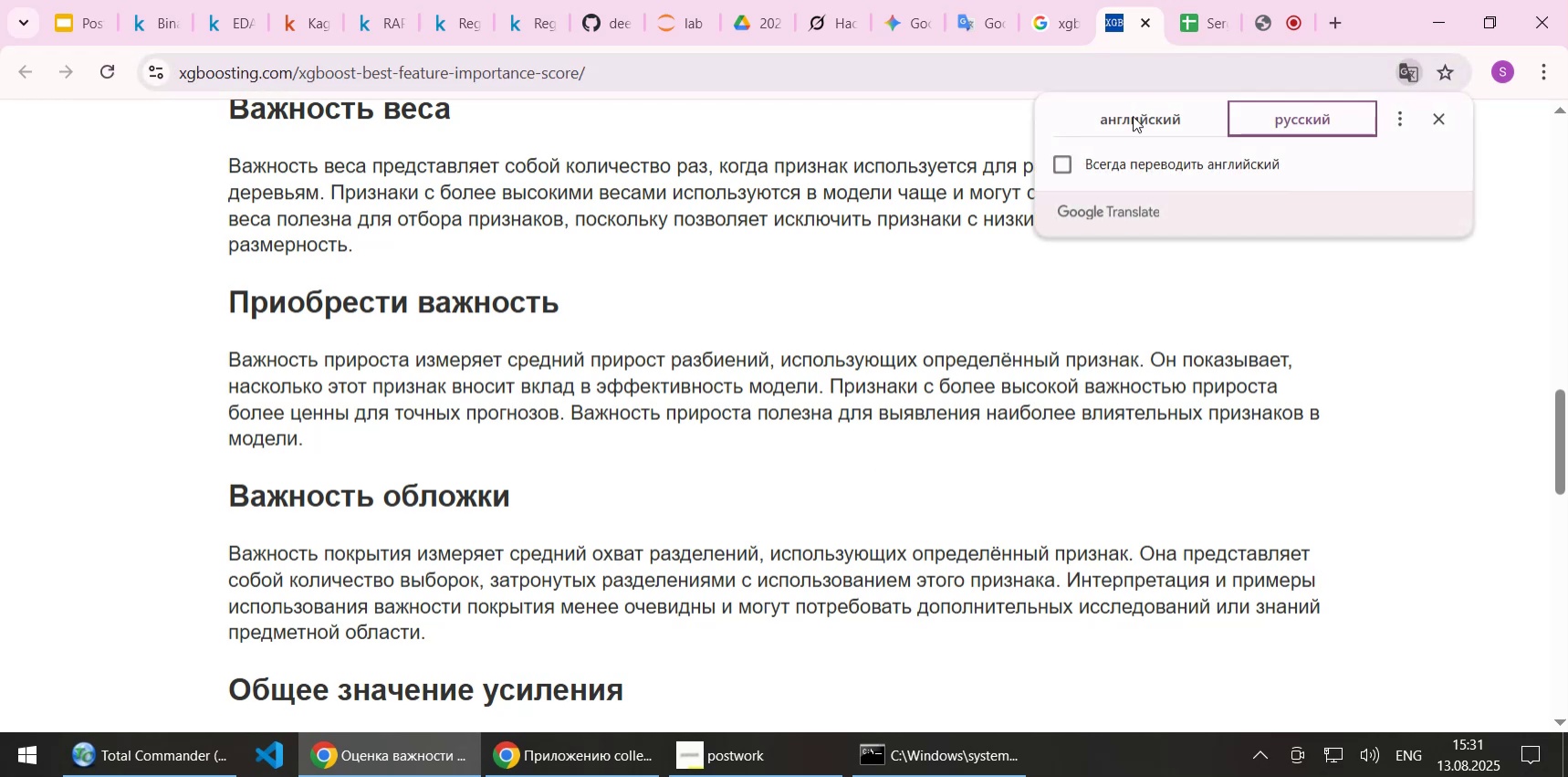 
left_click([1134, 116])
 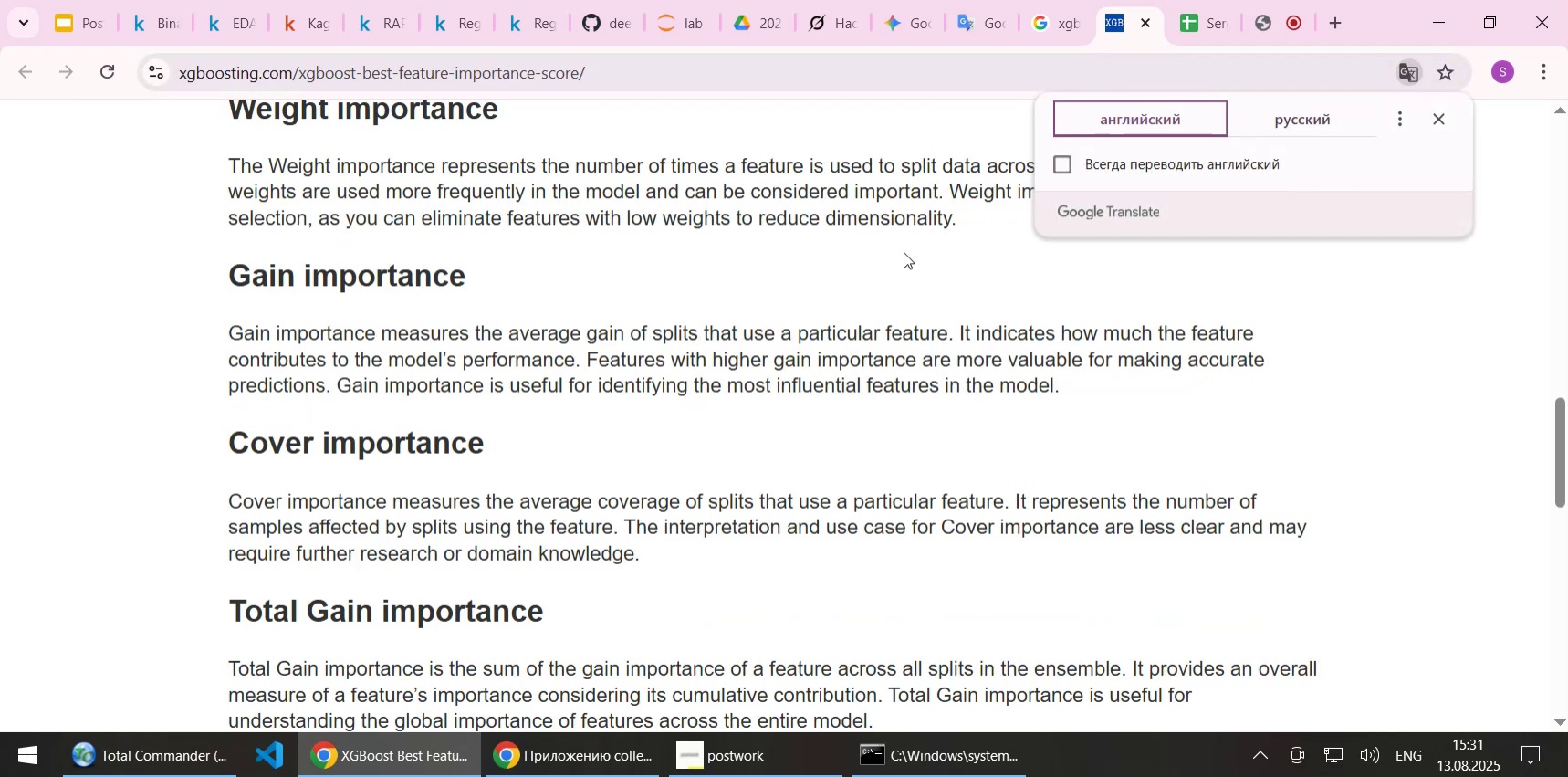 
left_click([831, 297])
 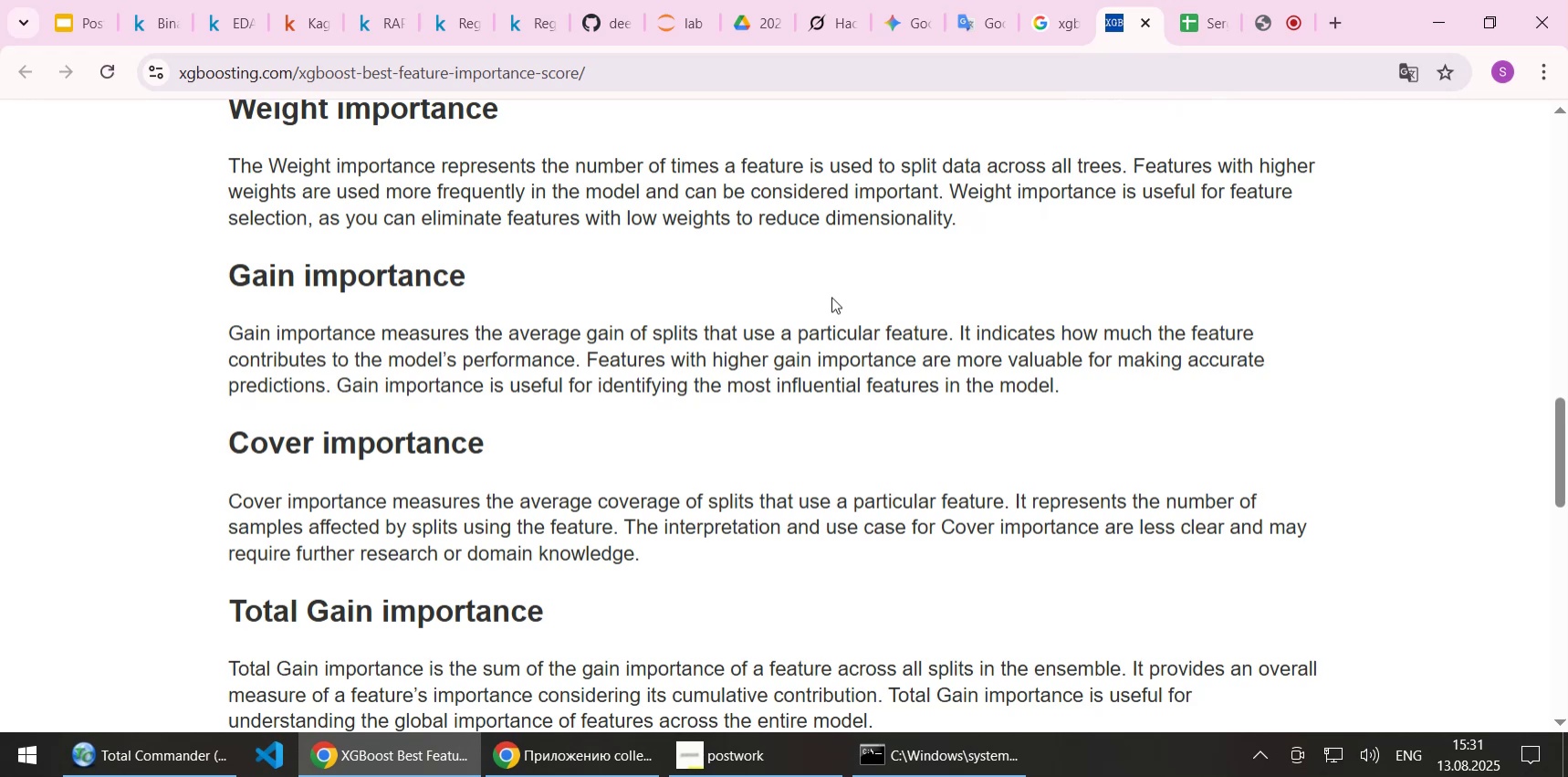 
wait(11.66)
 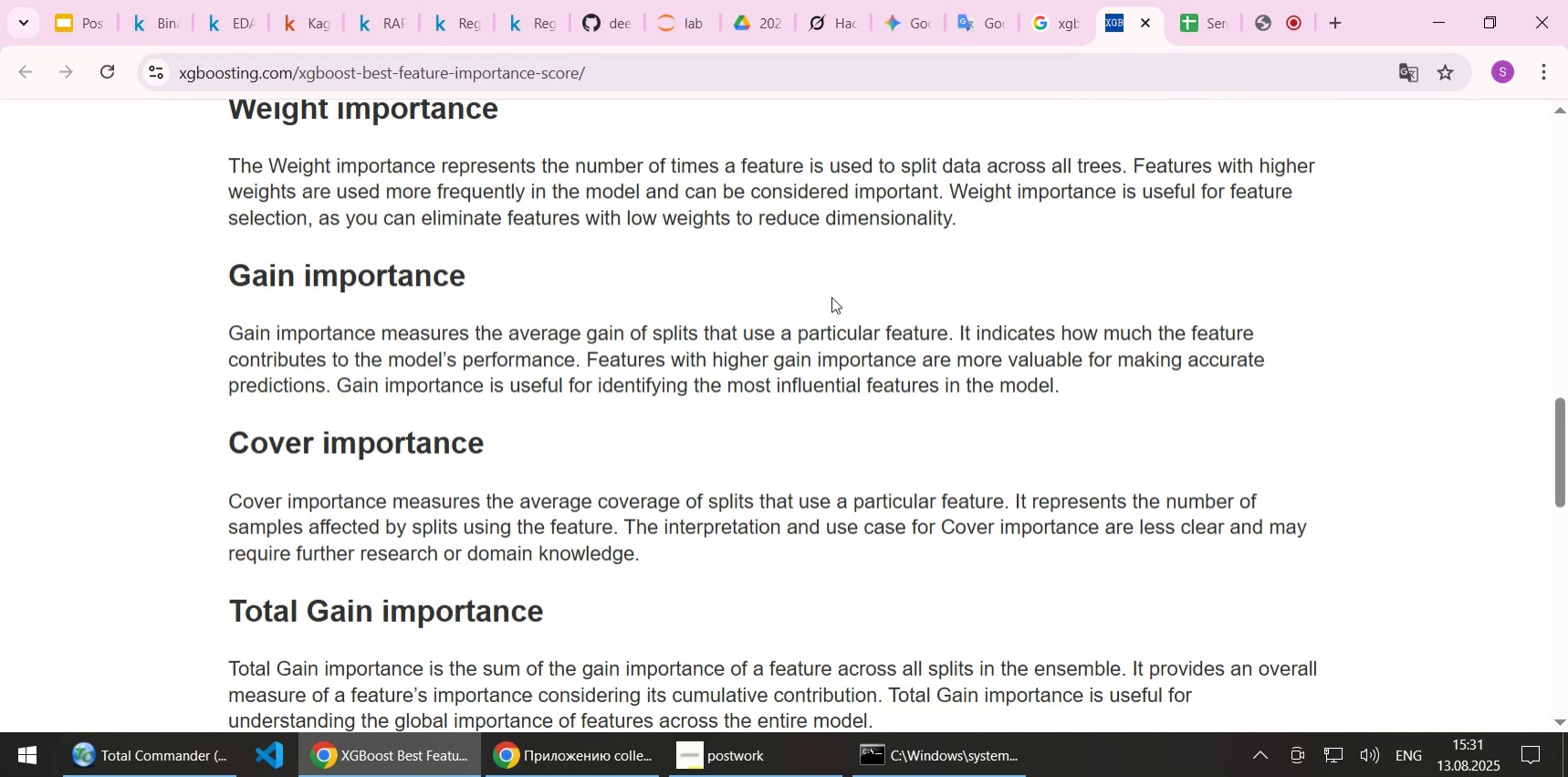 
scroll: coordinate [843, 417], scroll_direction: down, amount: 1.0
 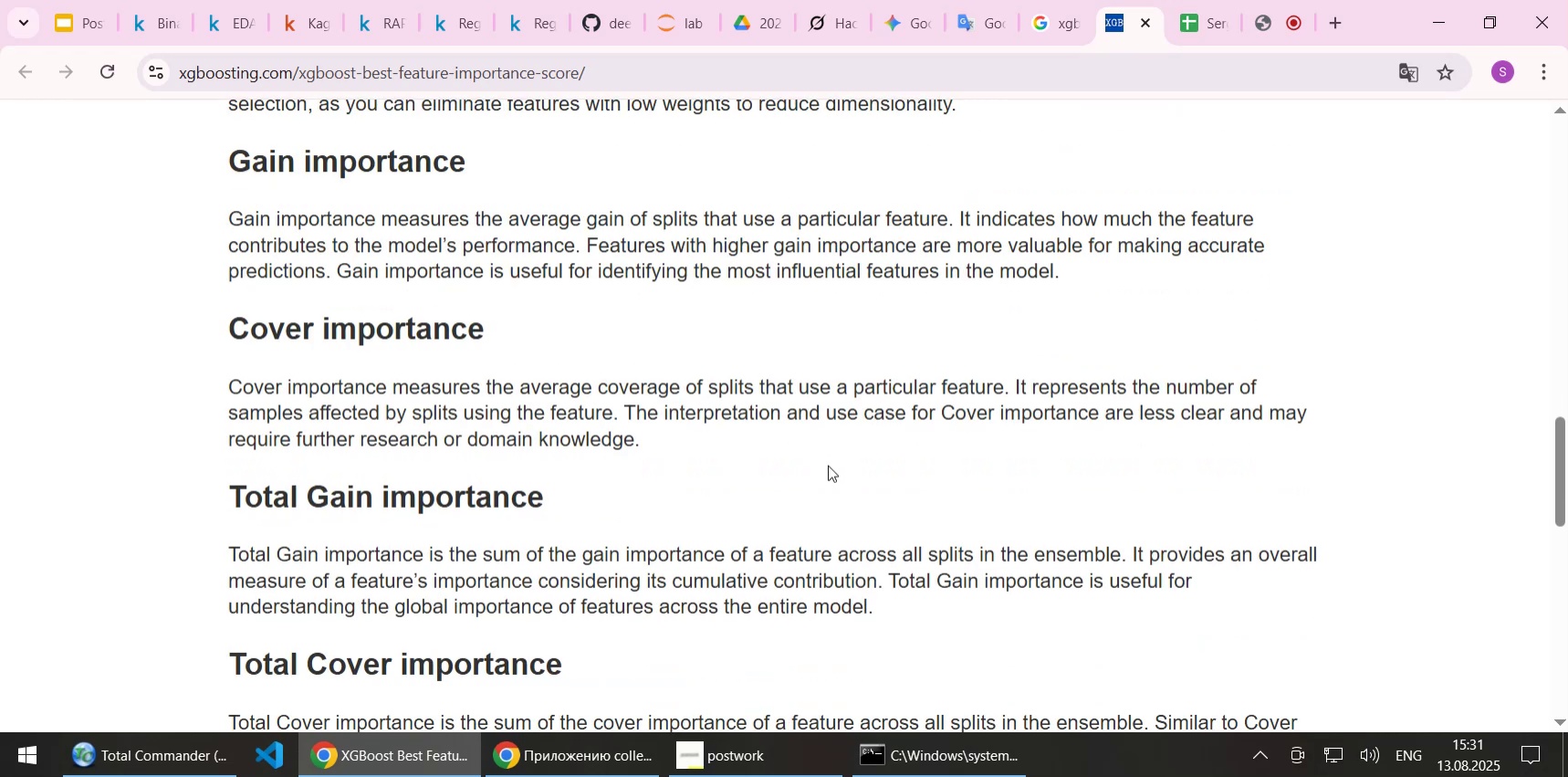 
wait(10.49)
 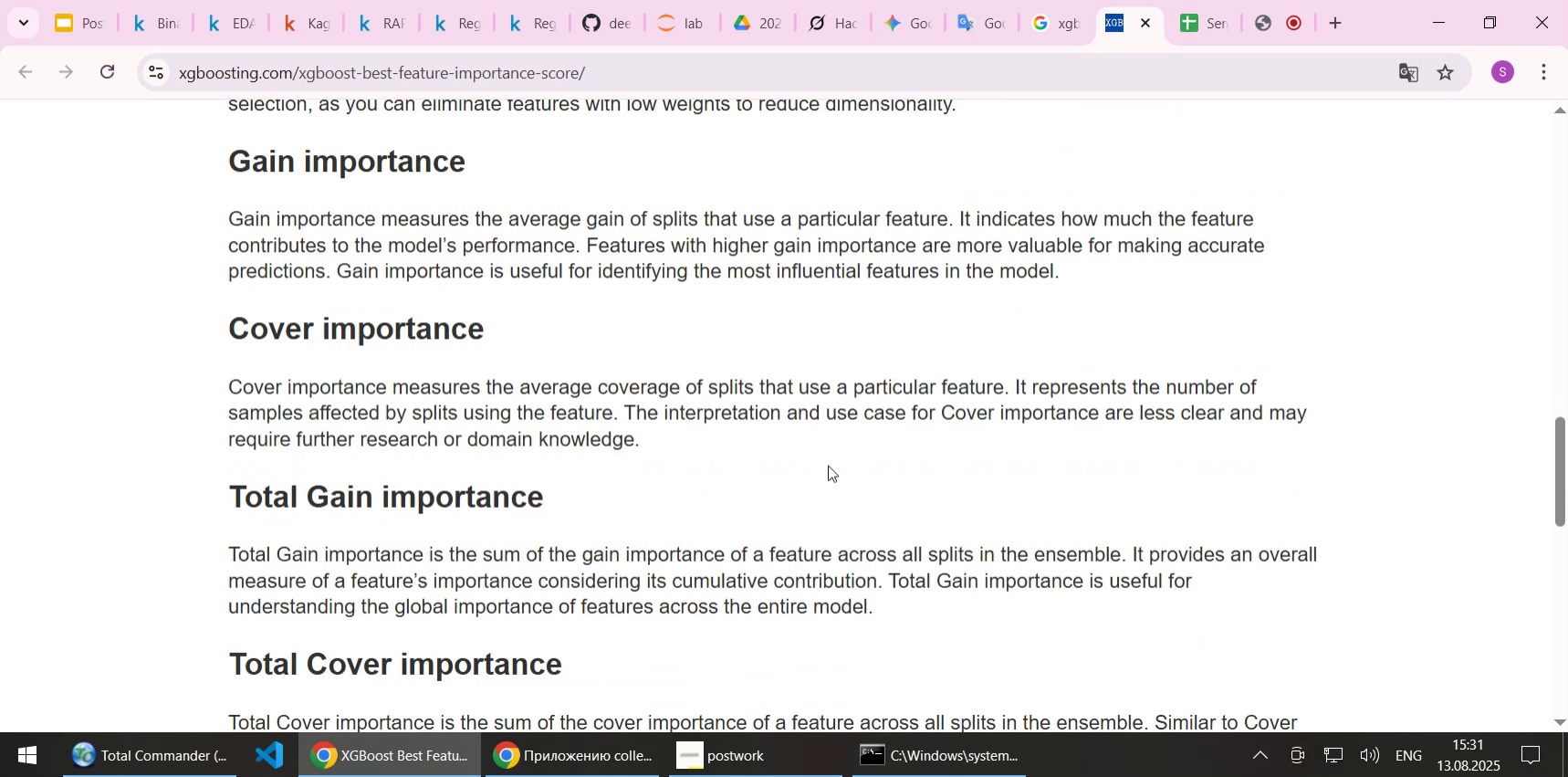 
scroll: coordinate [822, 549], scroll_direction: down, amount: 2.0
 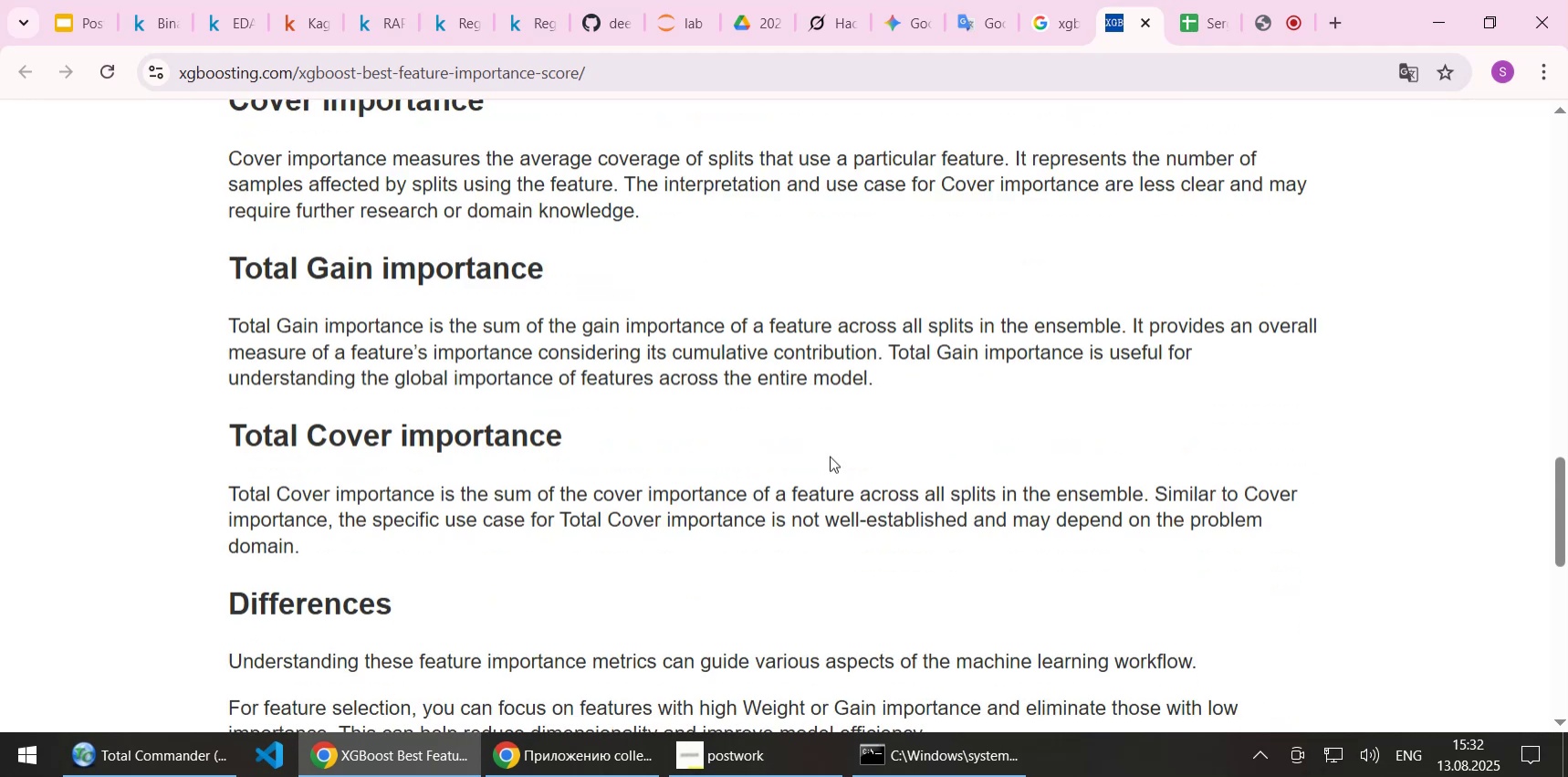 
wait(11.1)
 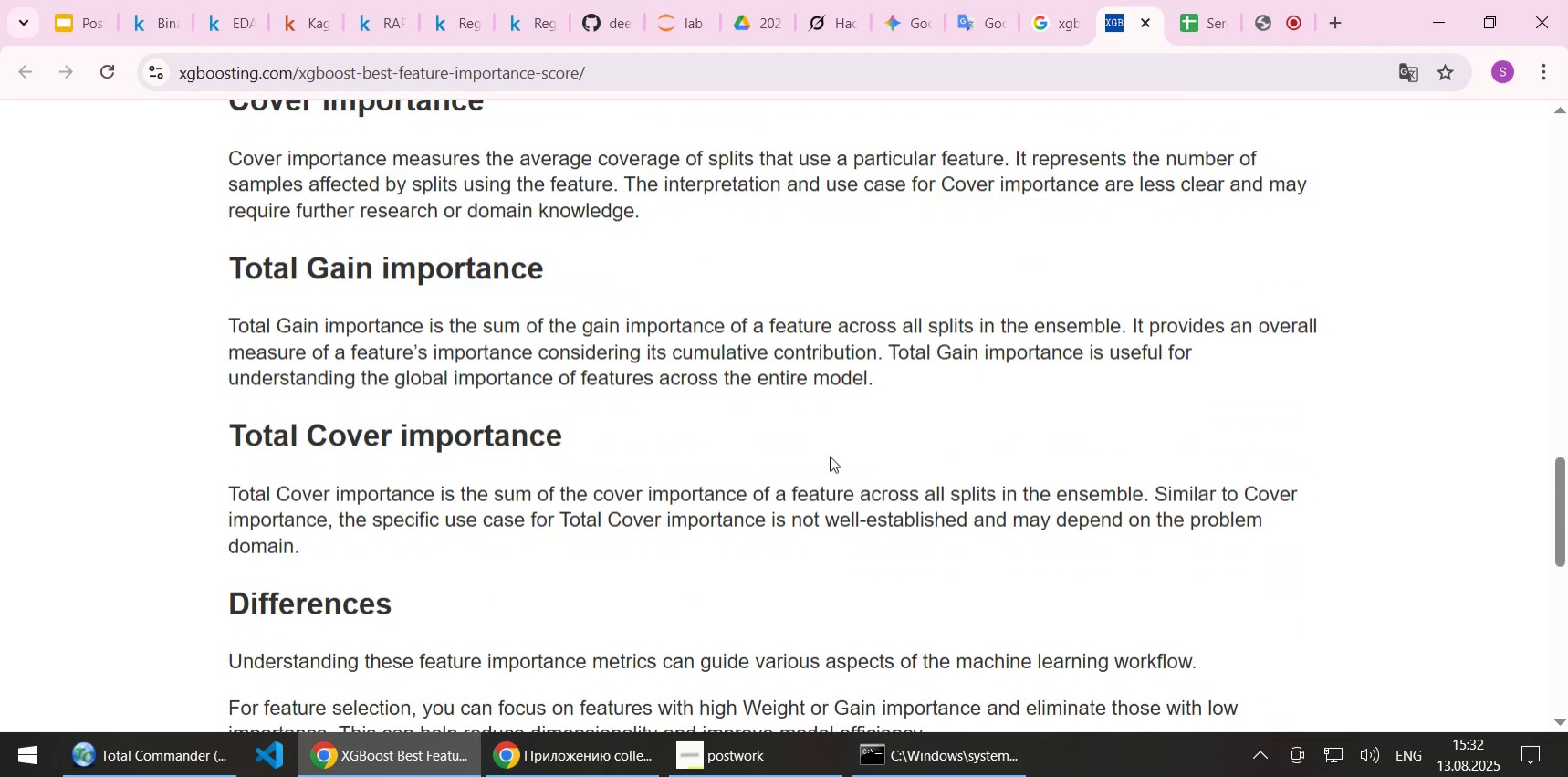 
scroll: coordinate [830, 456], scroll_direction: down, amount: 1.0
 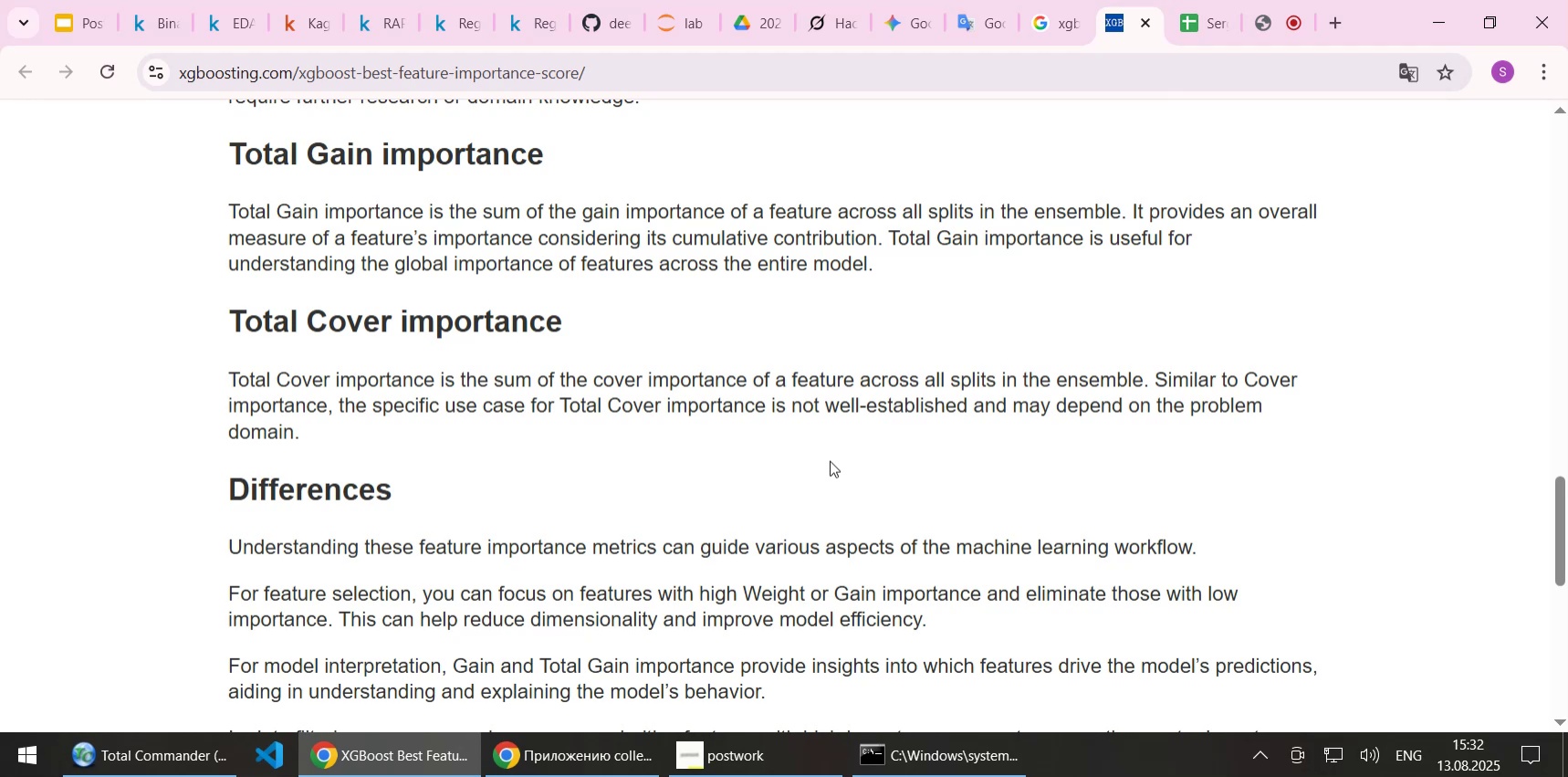 
wait(15.99)
 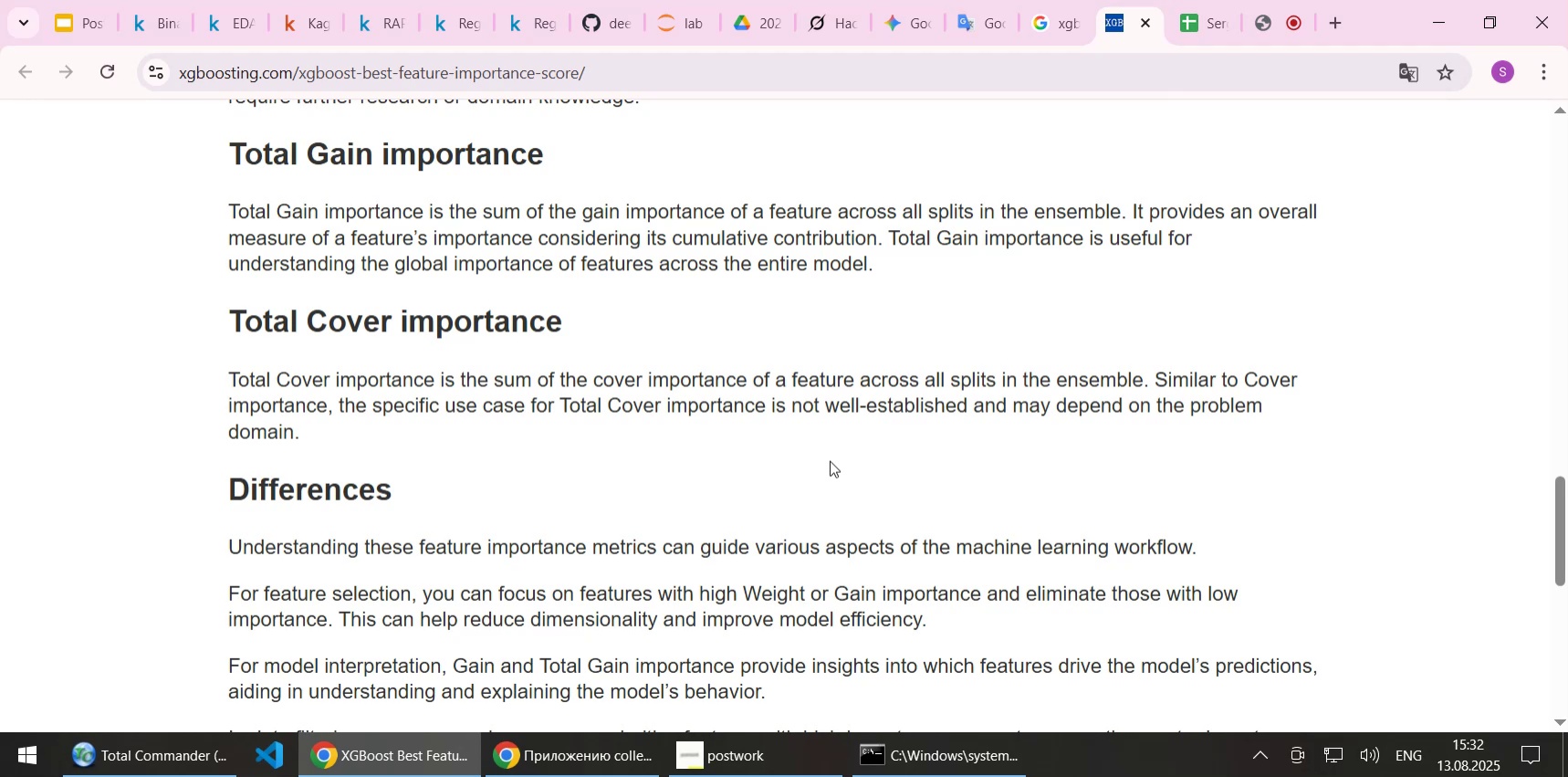 
scroll: coordinate [896, 445], scroll_direction: down, amount: 1.0
 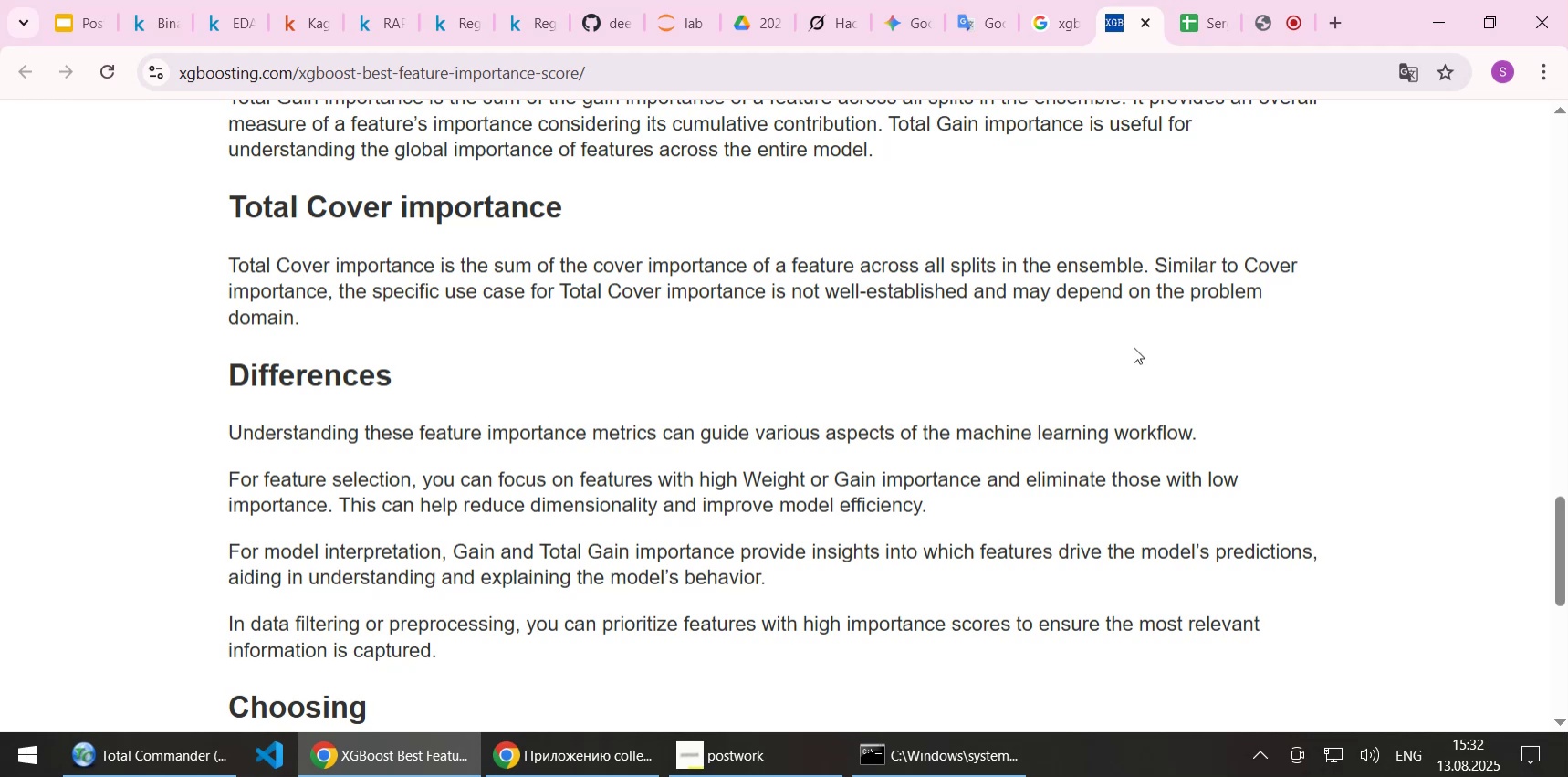 
scroll: coordinate [1131, 352], scroll_direction: none, amount: 0.0
 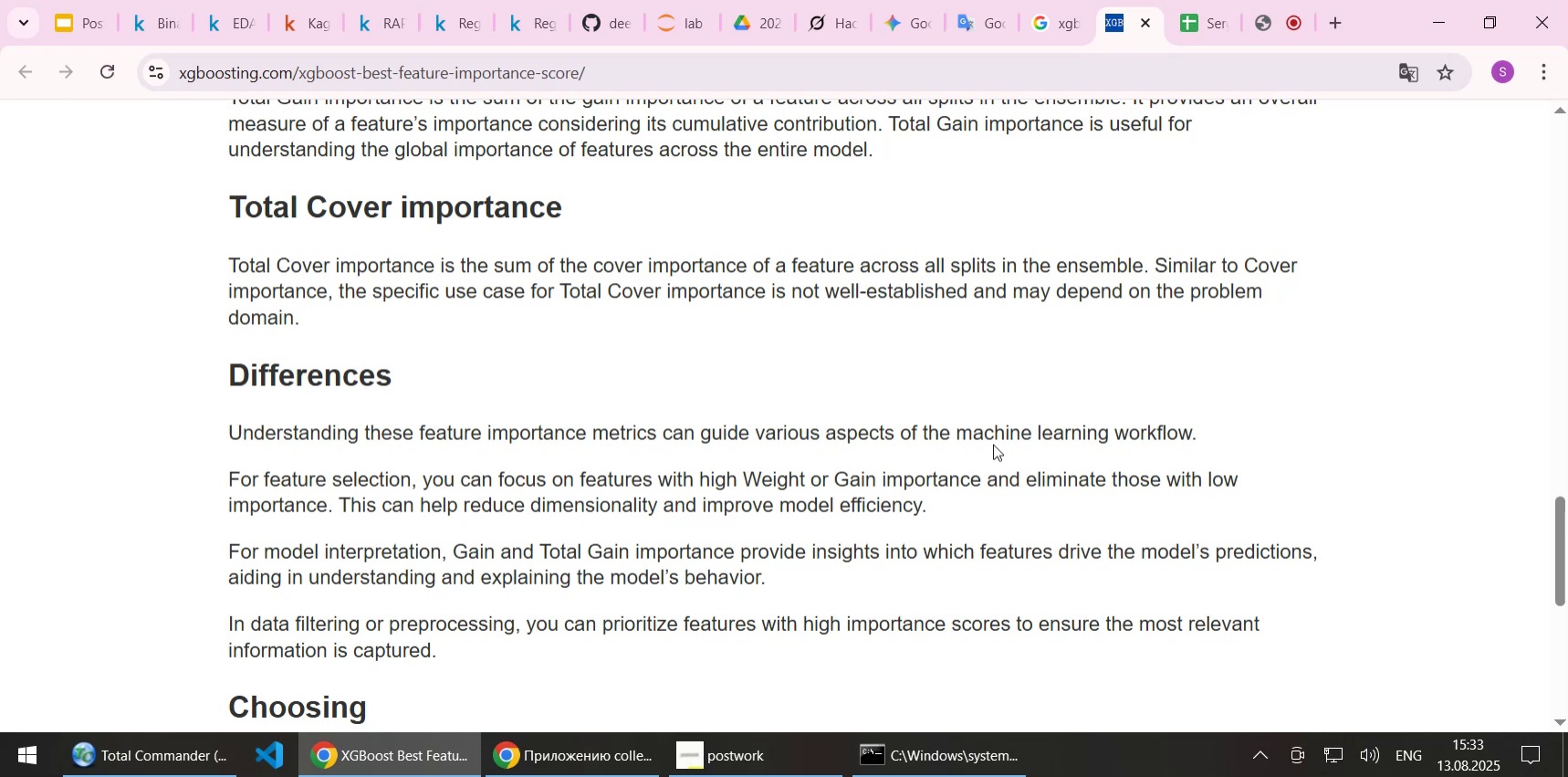 
wait(43.21)
 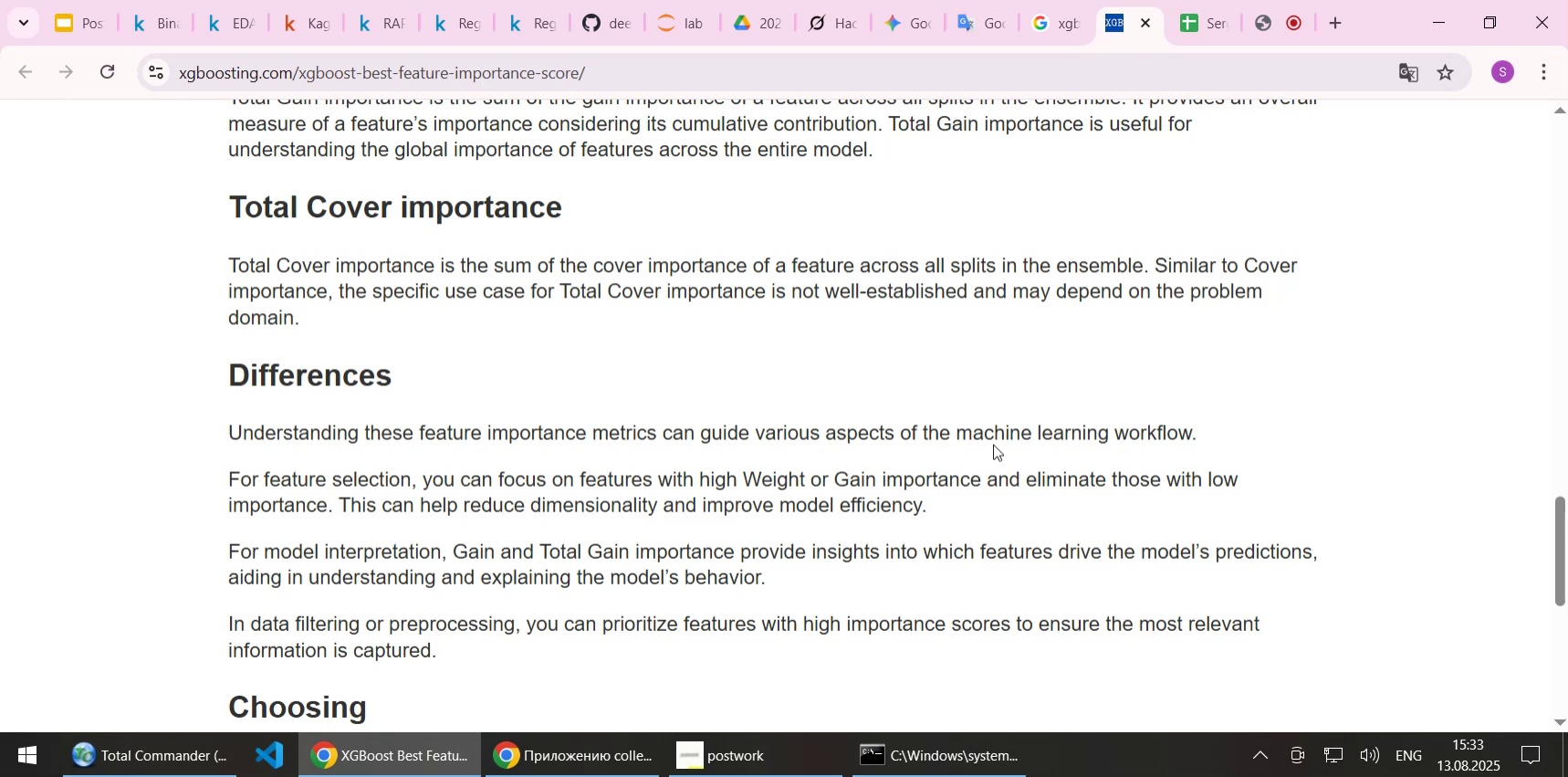 
scroll: coordinate [994, 452], scroll_direction: down, amount: 1.0
 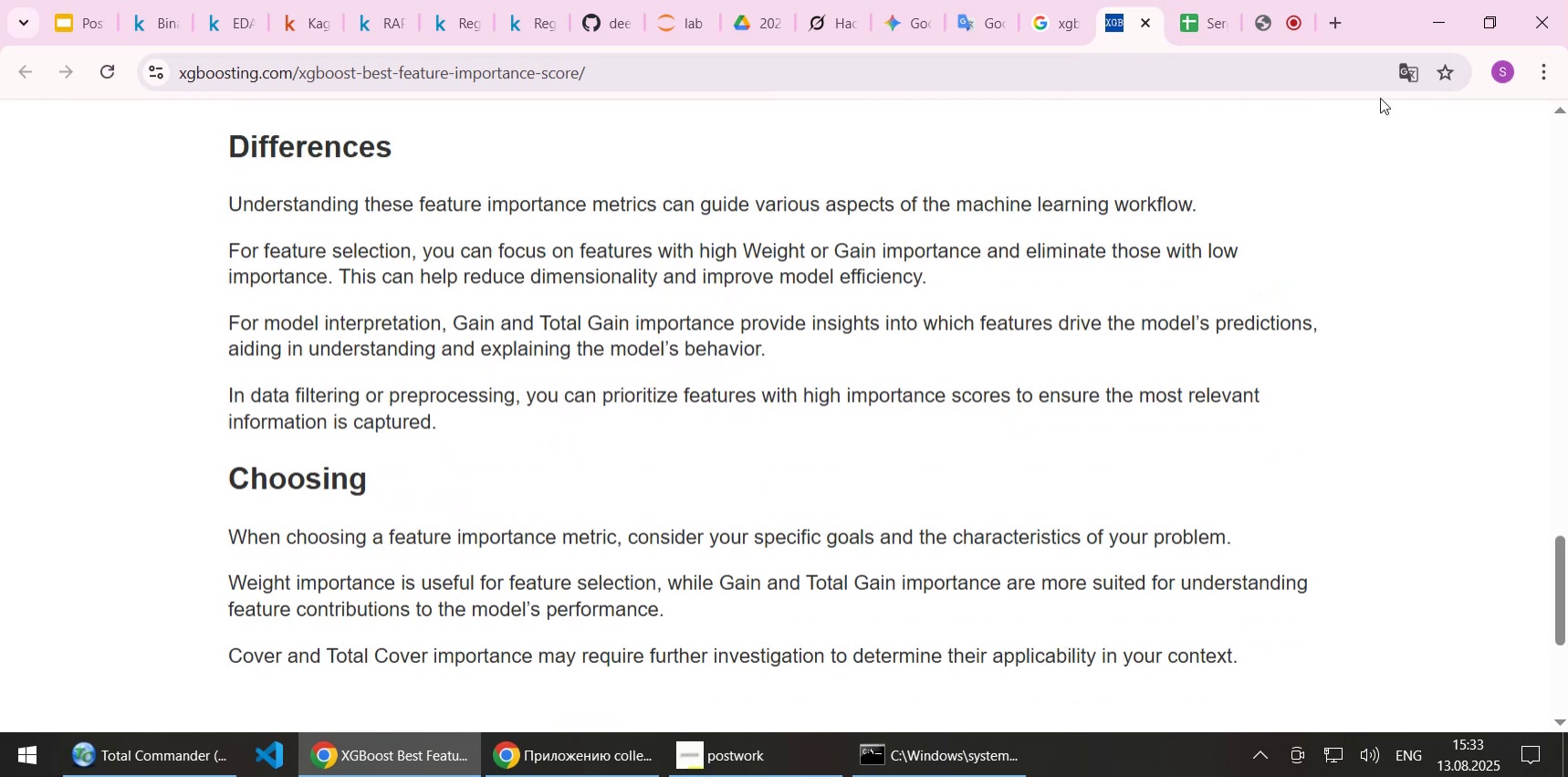 
left_click([1406, 72])
 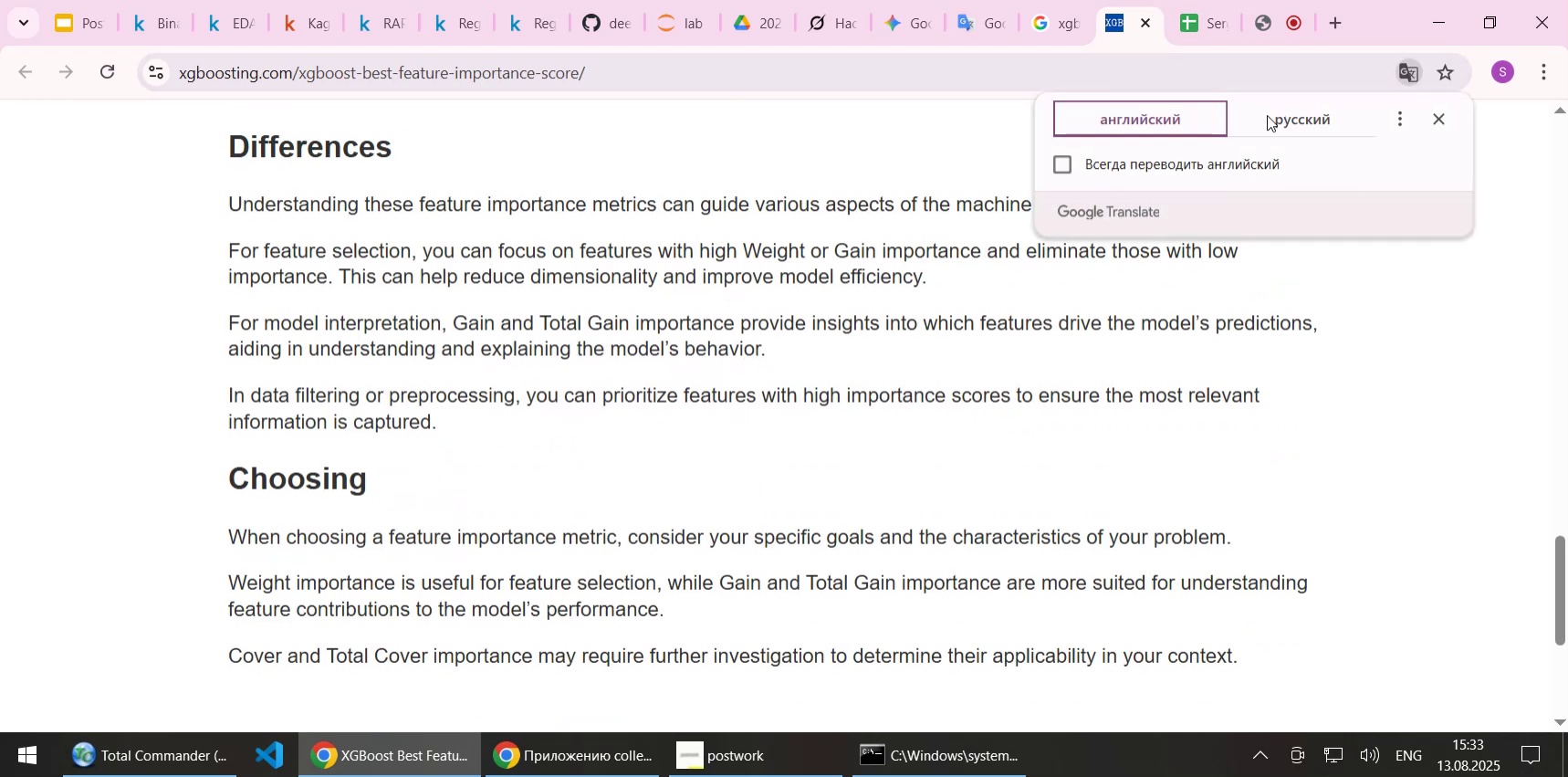 
left_click([1271, 118])
 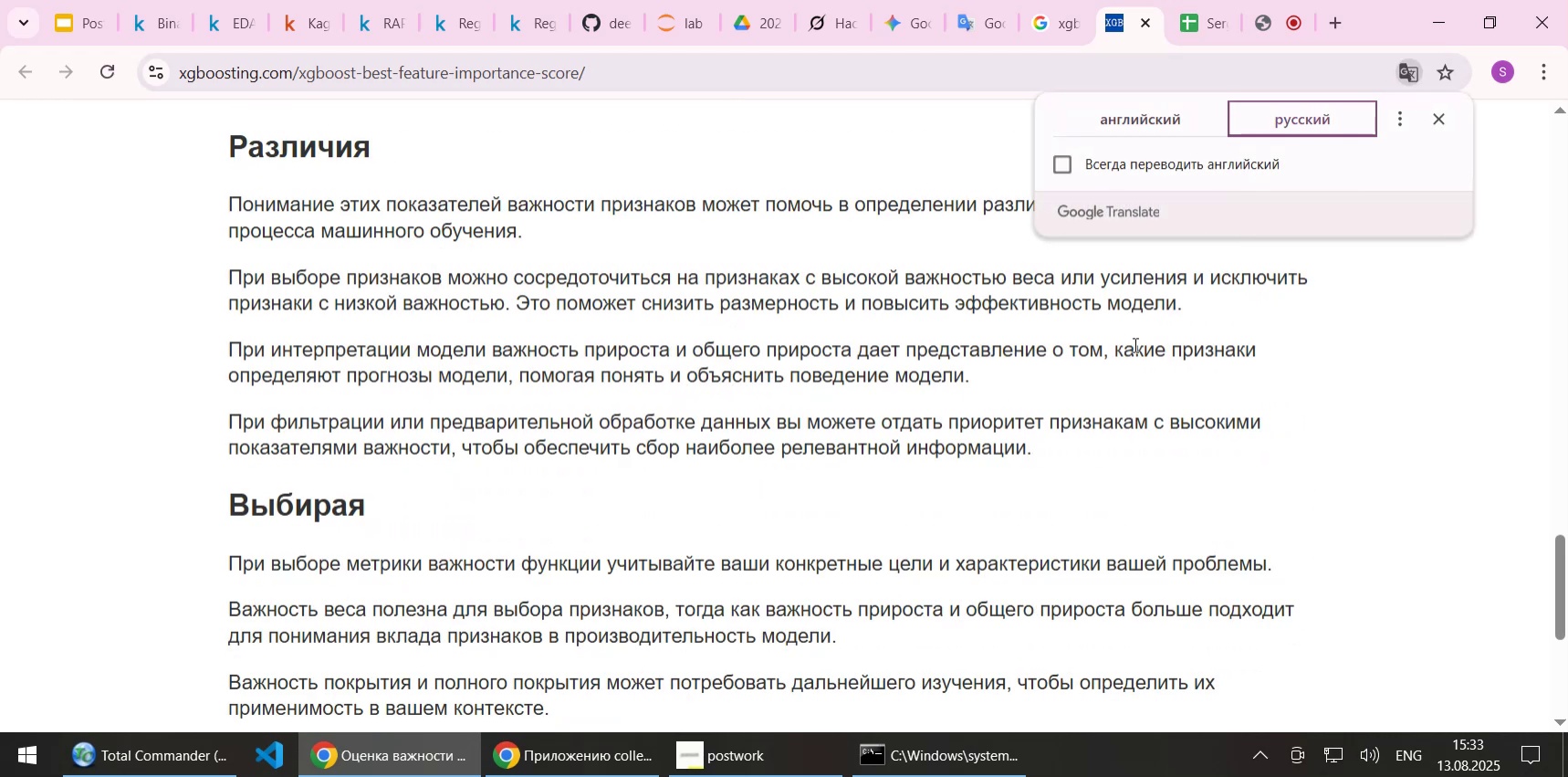 
scroll: coordinate [1138, 352], scroll_direction: up, amount: 1.0
 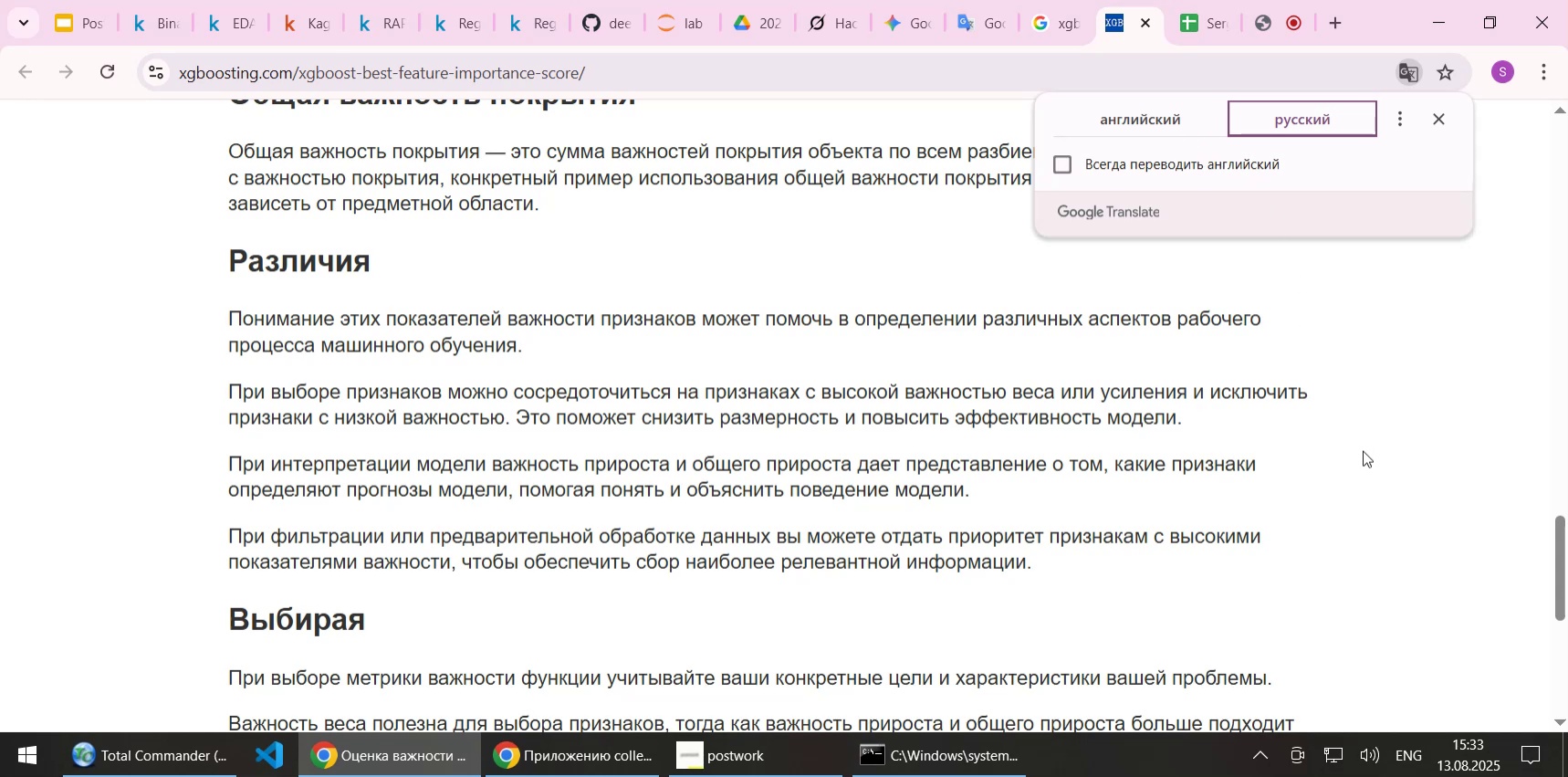 
wait(15.52)
 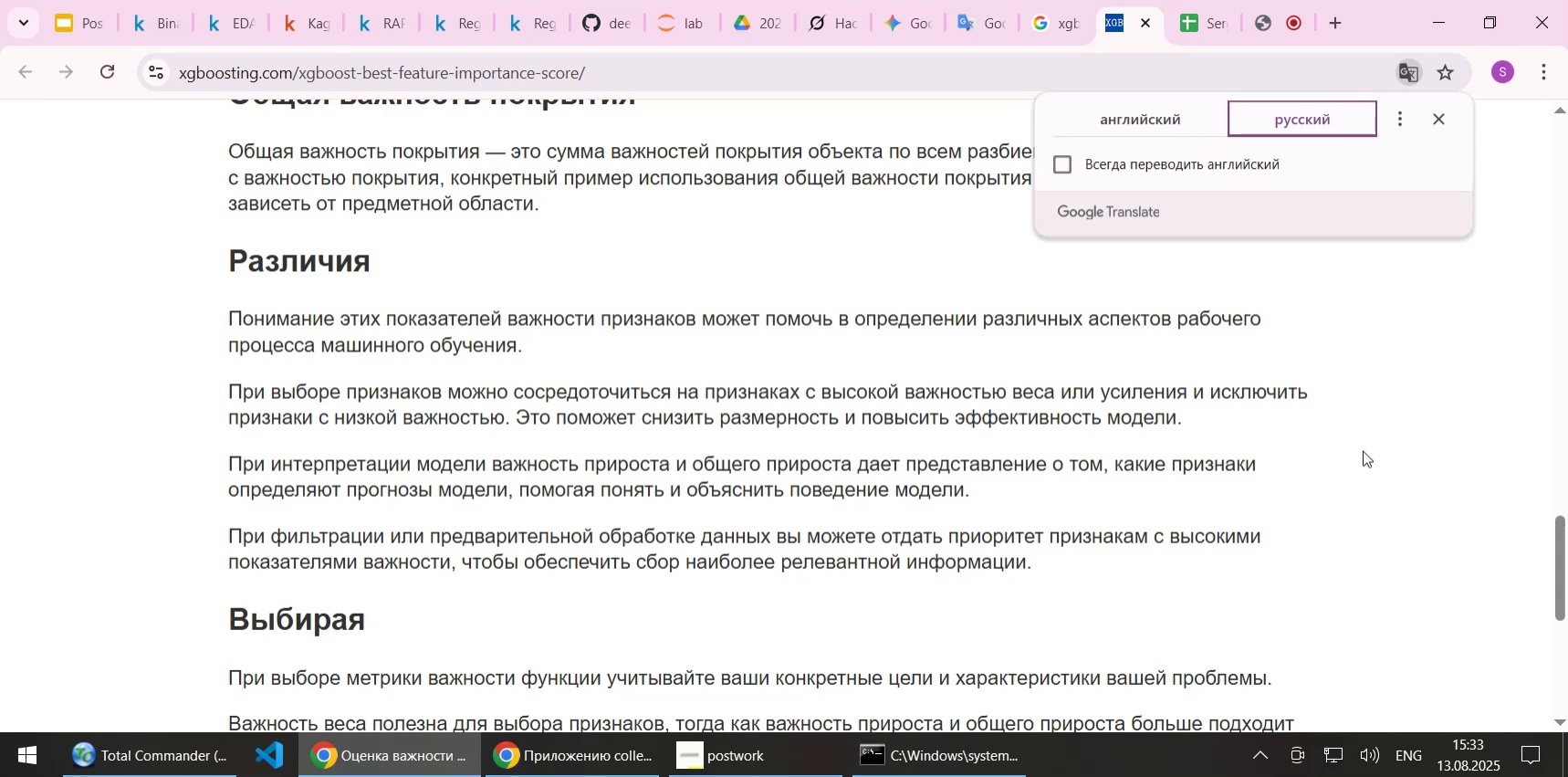 
left_click([1135, 110])
 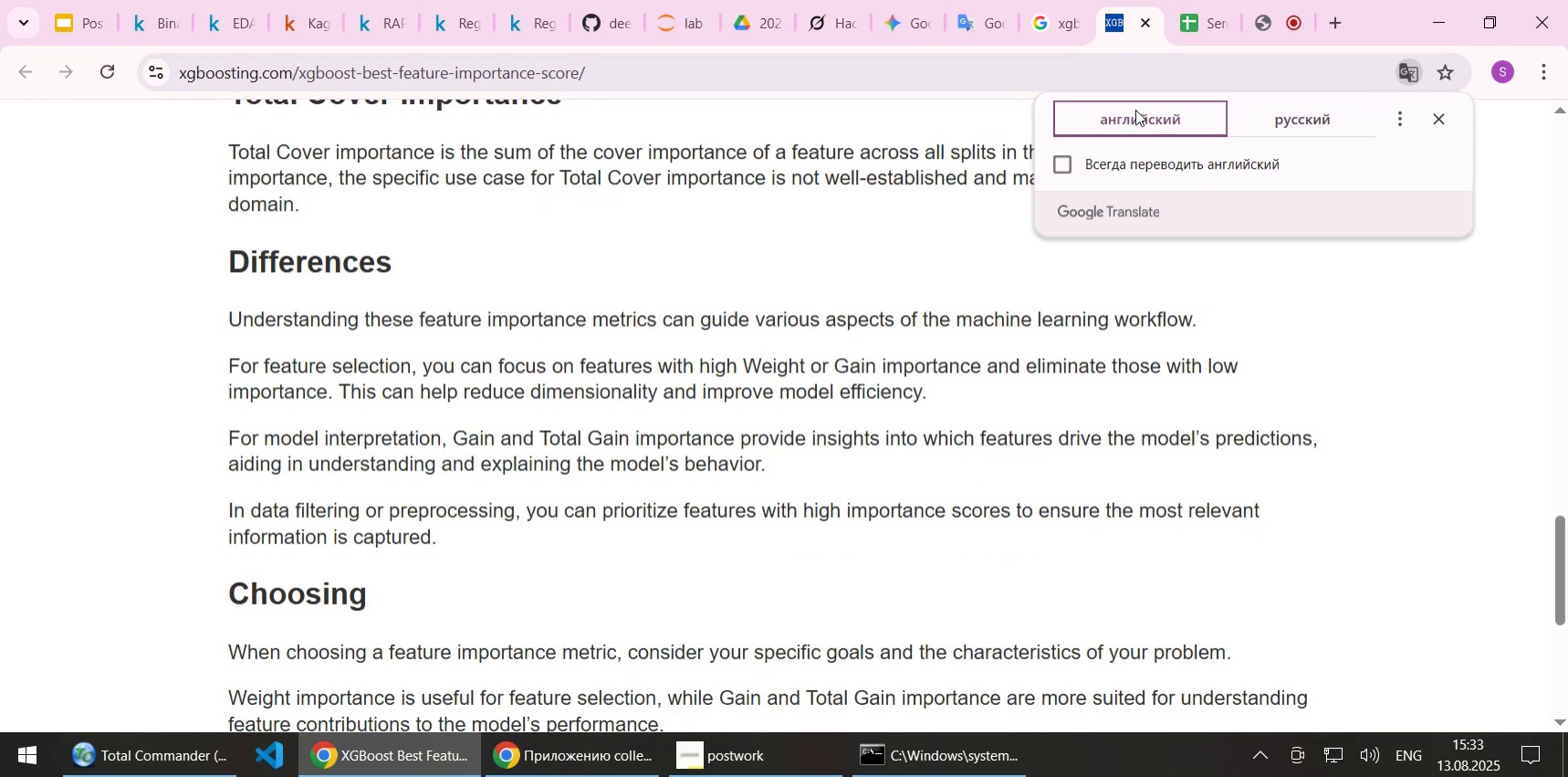 
scroll: coordinate [641, 492], scroll_direction: down, amount: 2.0
 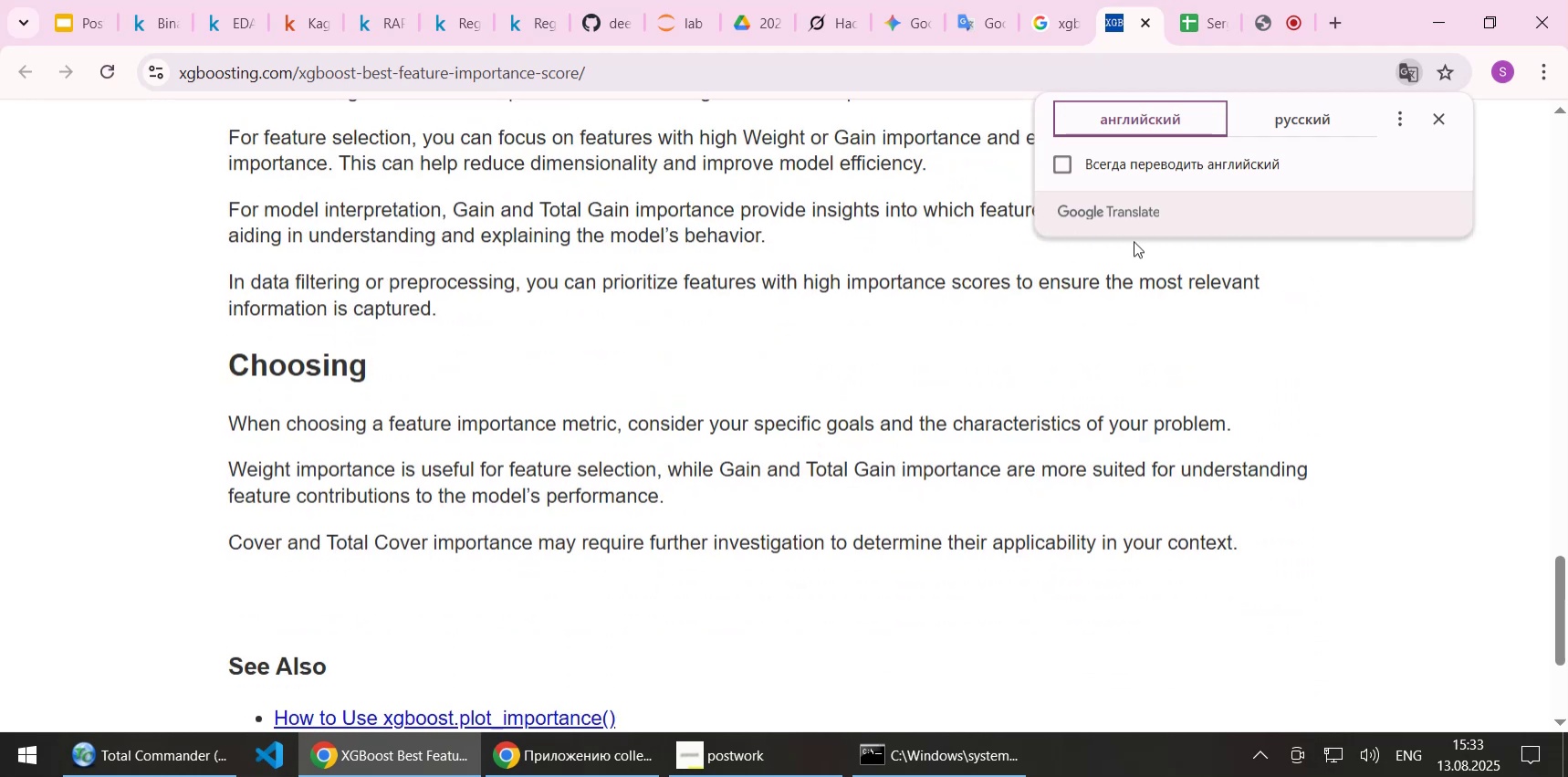 
left_click([1281, 122])
 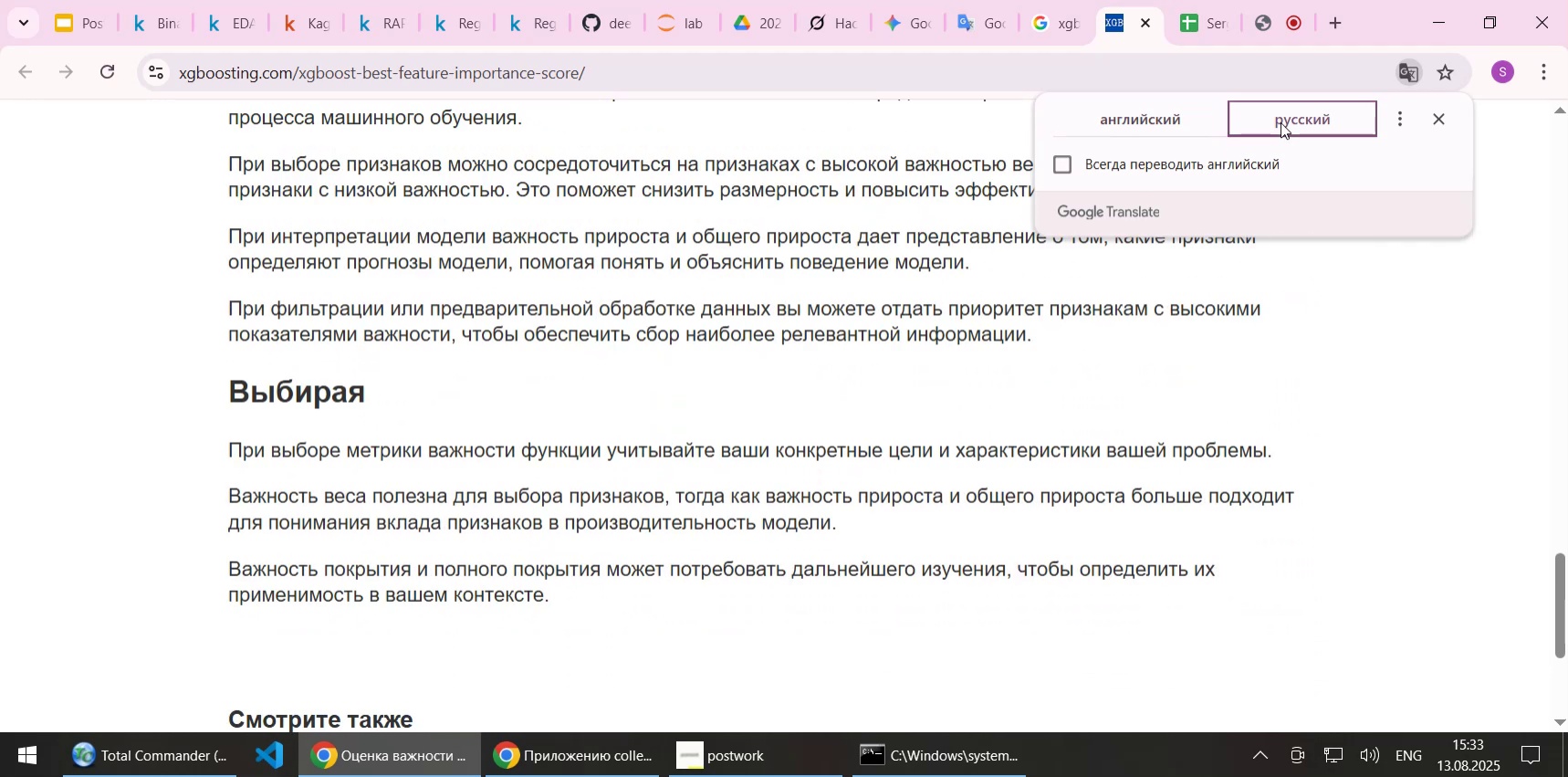 
left_click([1173, 123])
 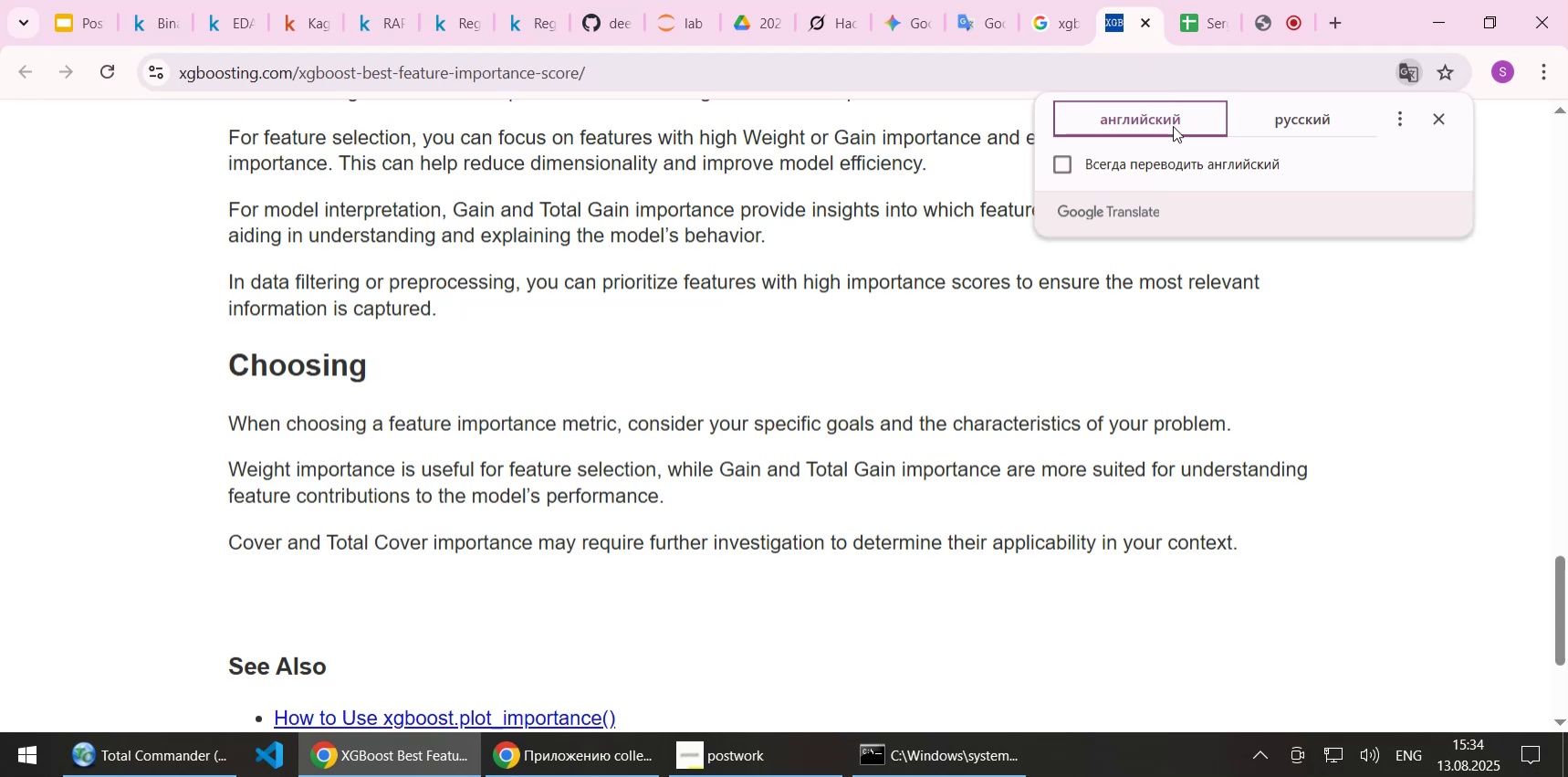 
wait(20.8)
 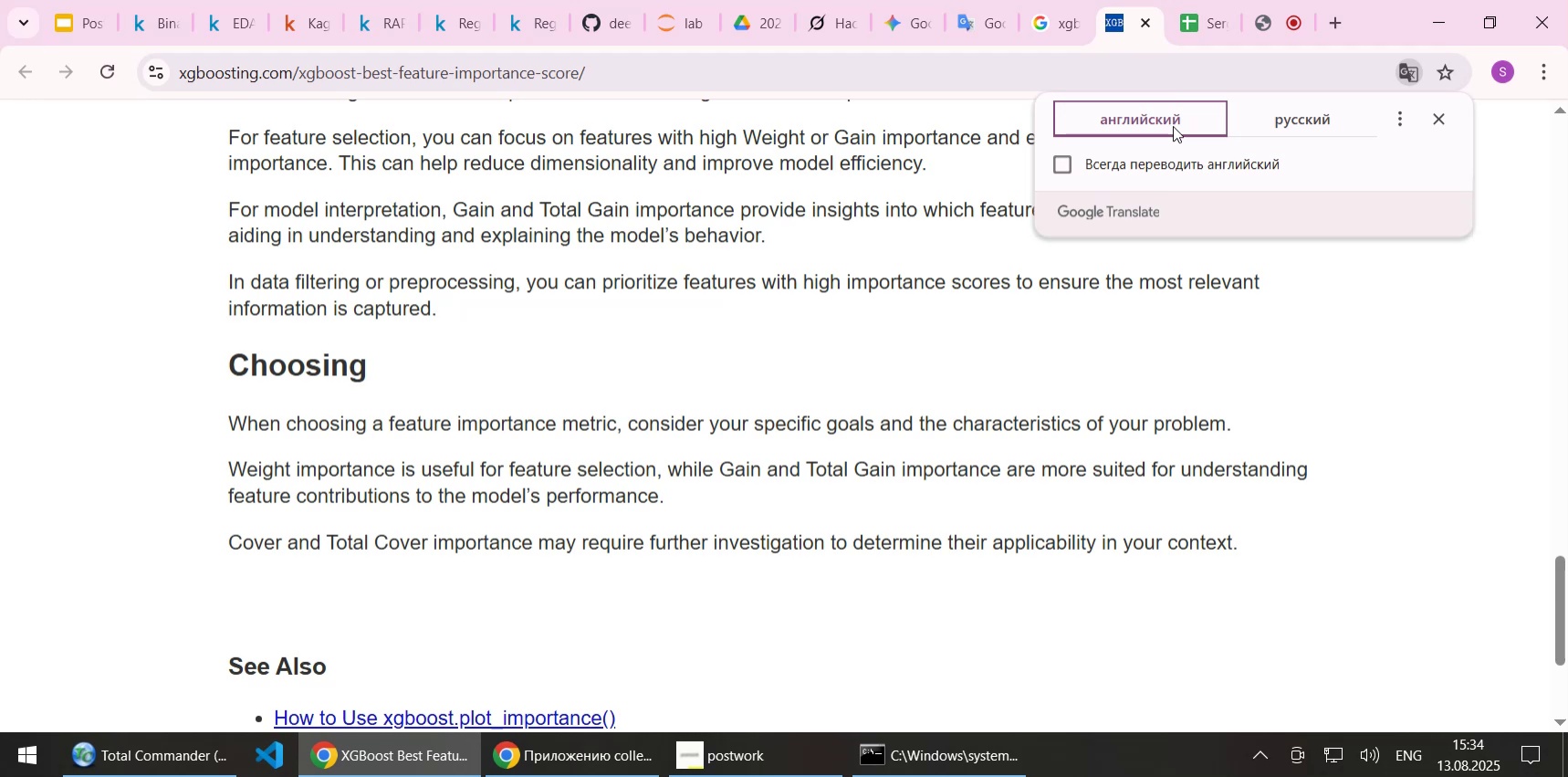 
mouse_move([1123, 45])
 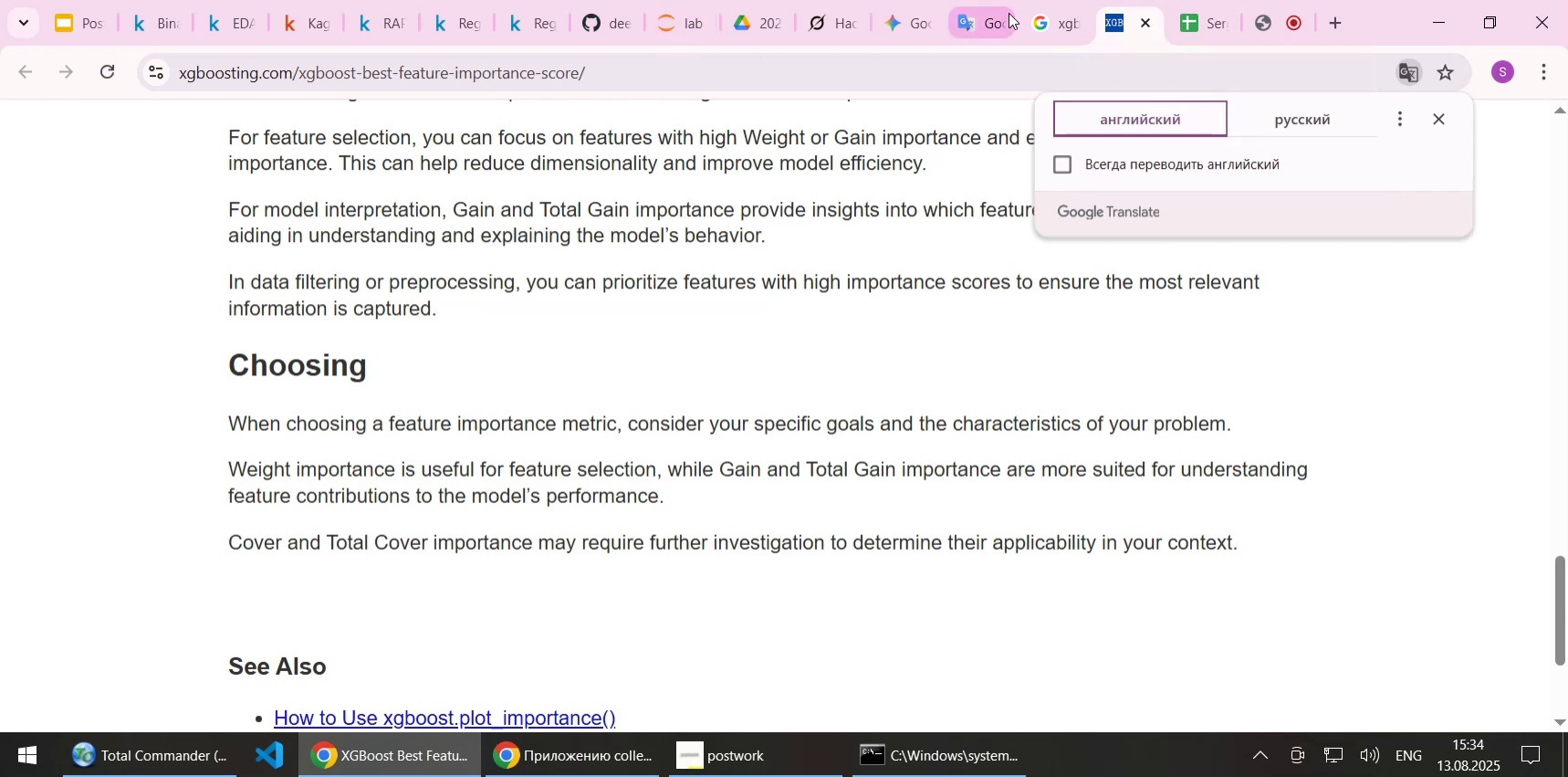 
left_click([1059, 14])
 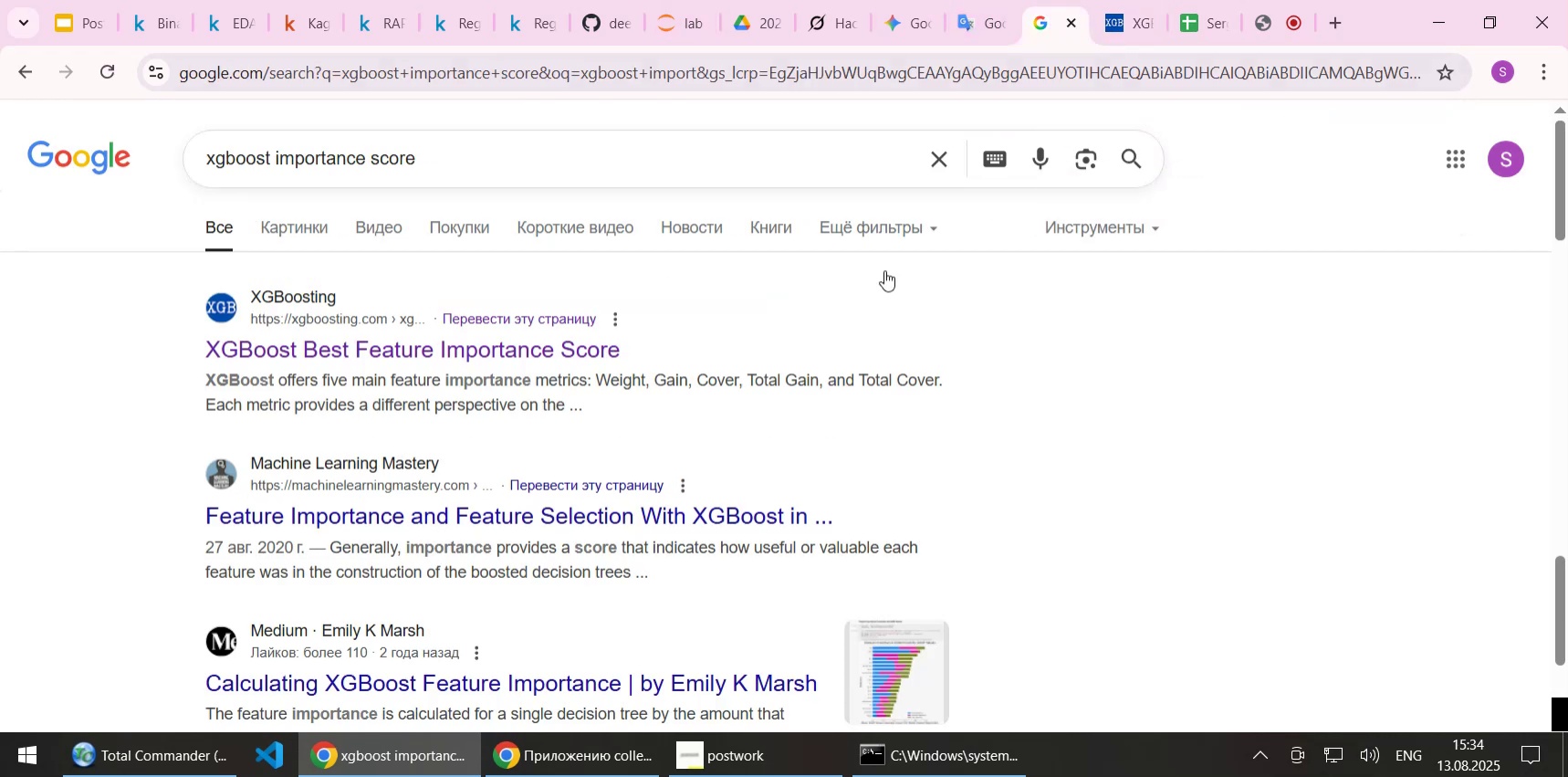 
scroll: coordinate [1059, 320], scroll_direction: down, amount: 1.0
 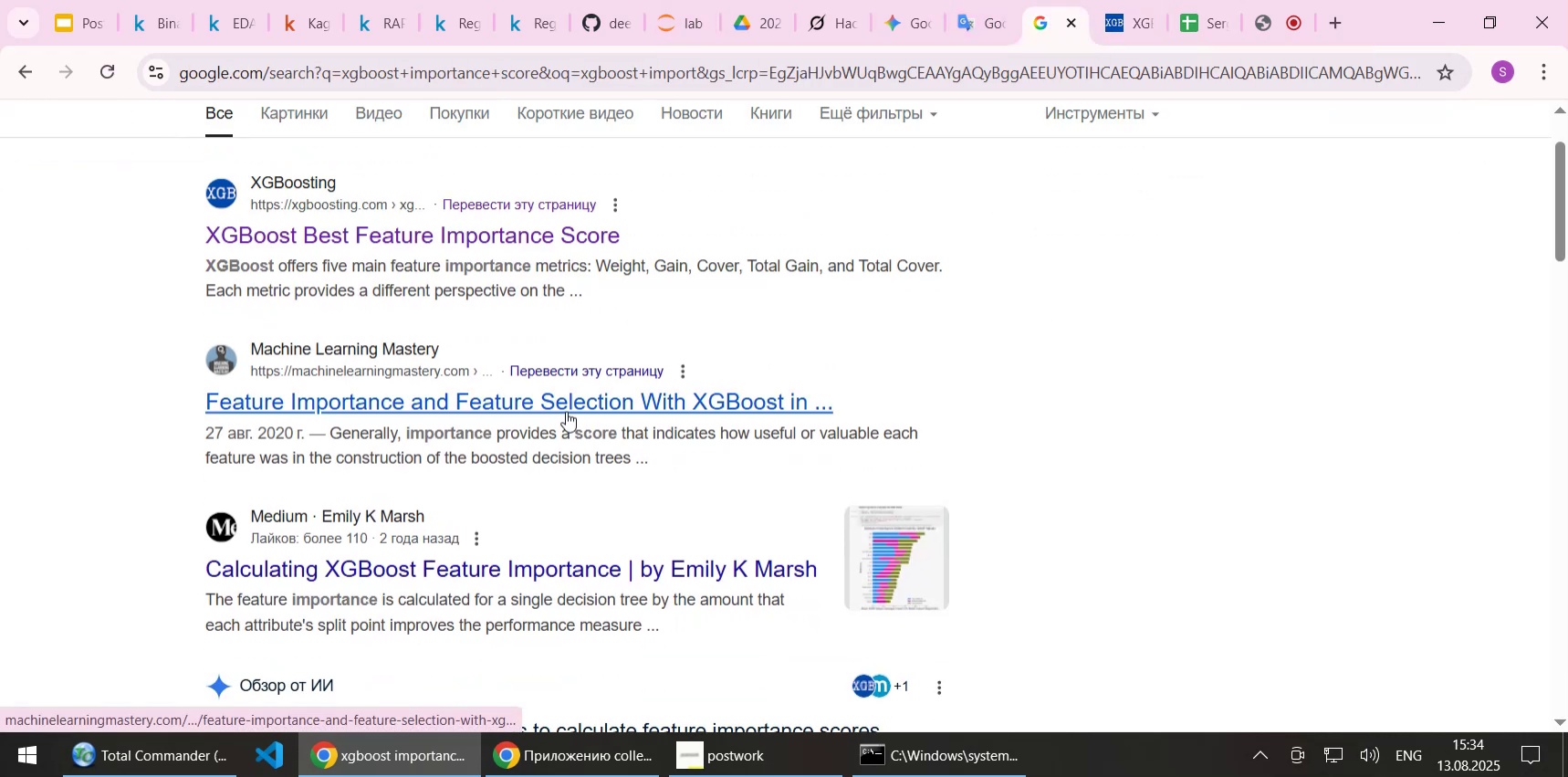 
middle_click([566, 411])
 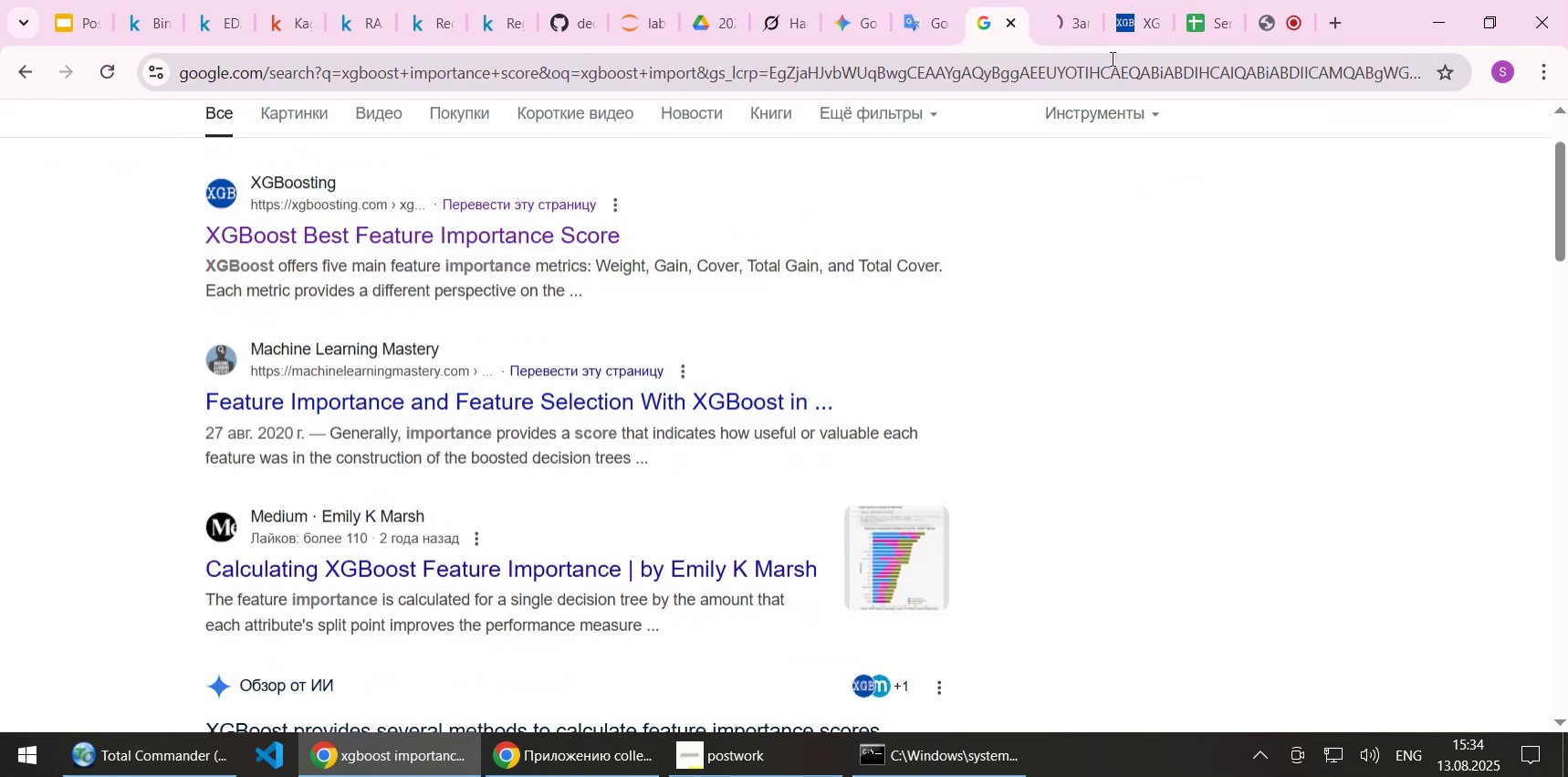 
left_click([1062, 9])
 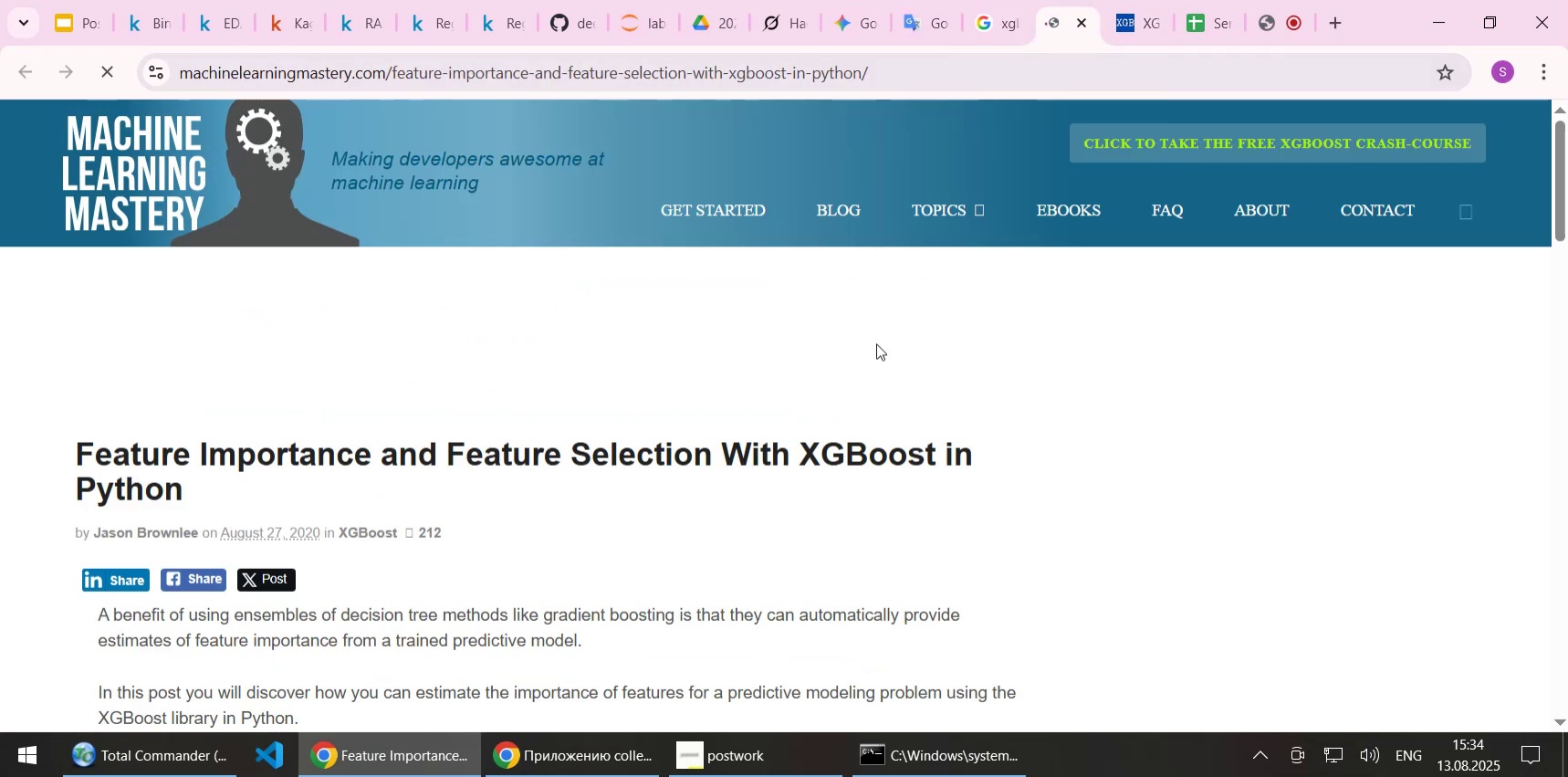 
scroll: coordinate [875, 344], scroll_direction: down, amount: 3.0
 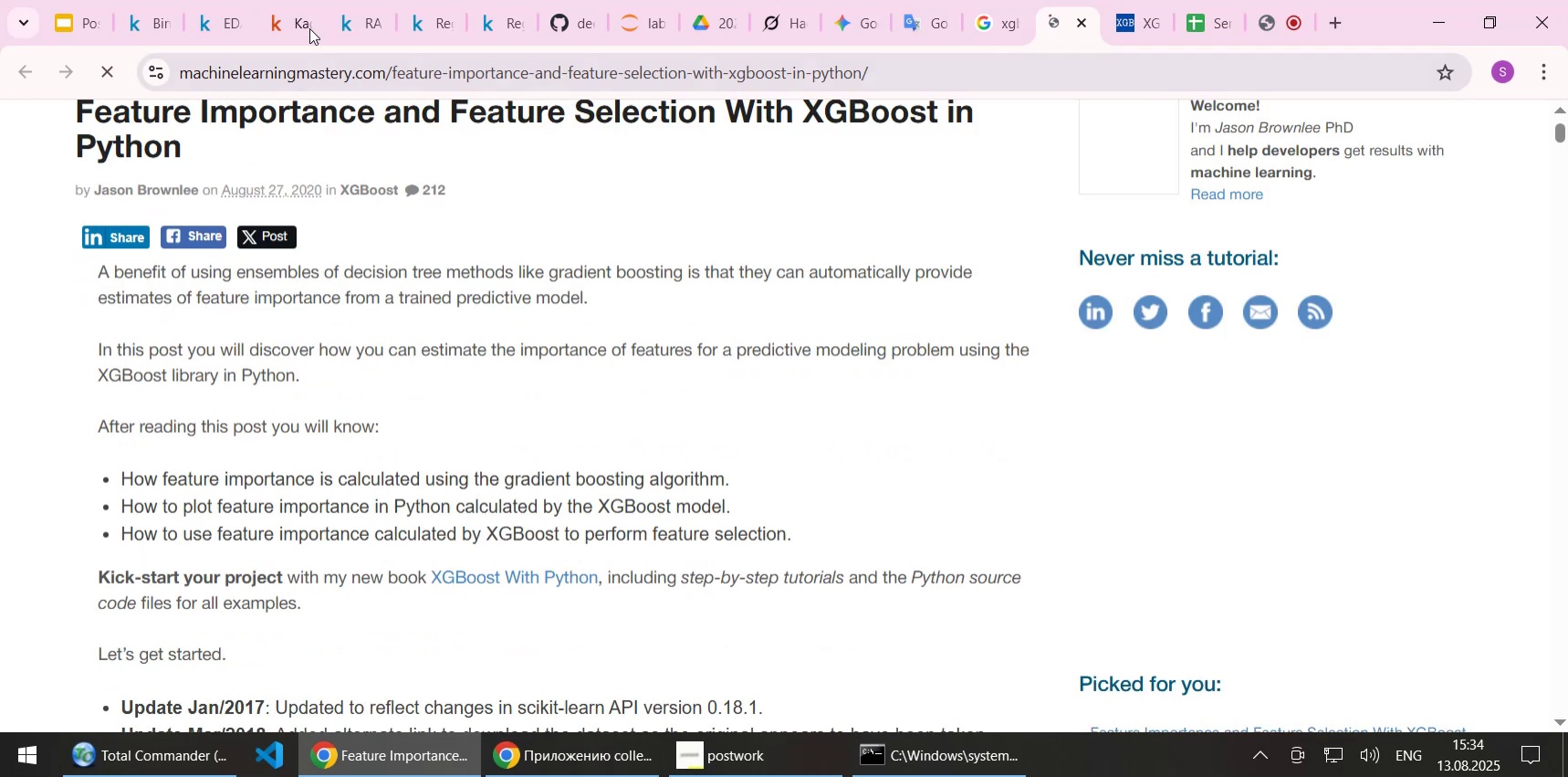 
left_click([295, 12])
 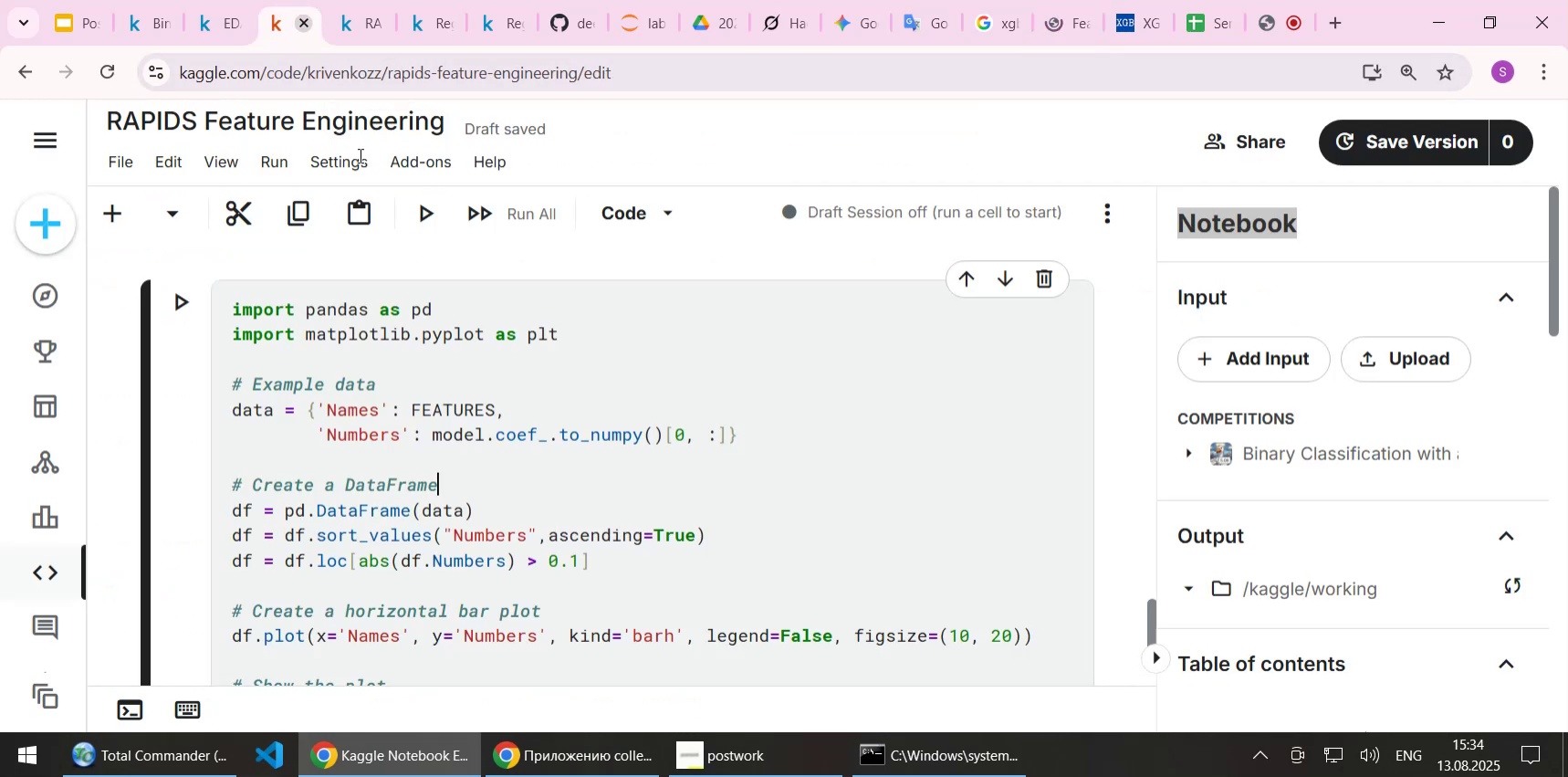 
scroll: coordinate [733, 500], scroll_direction: down, amount: 3.0
 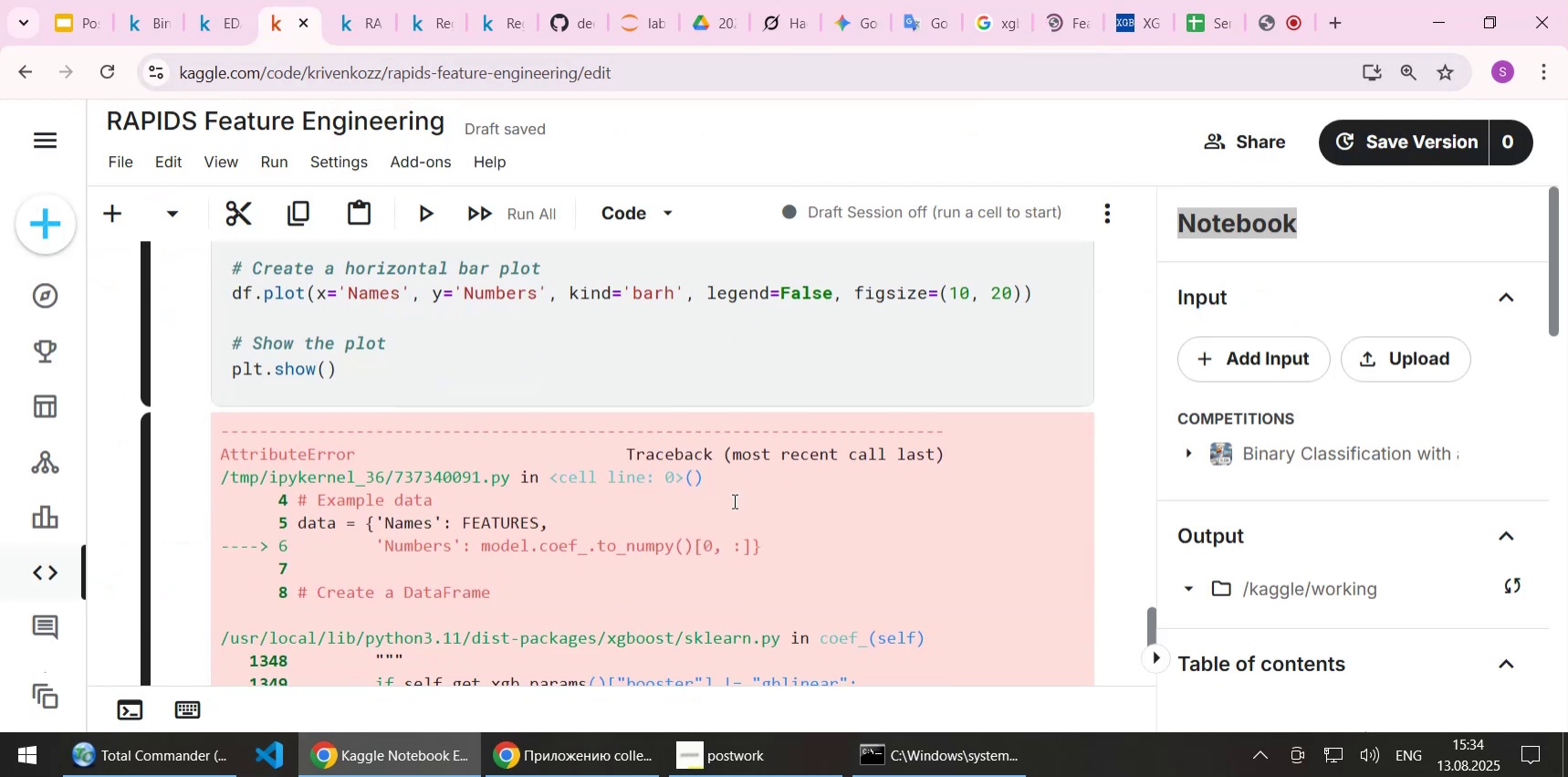 
scroll: coordinate [732, 500], scroll_direction: up, amount: 2.0
 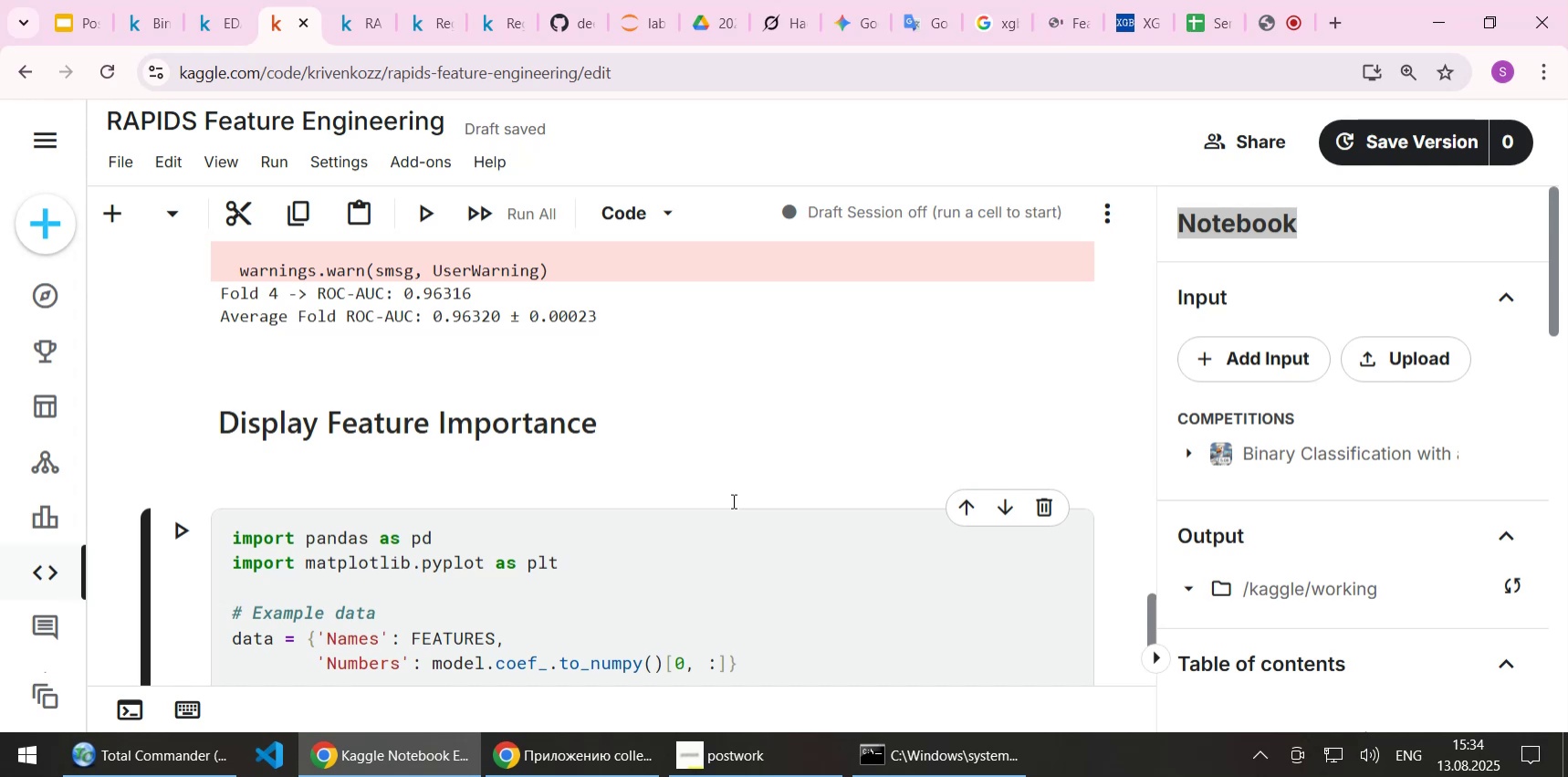 
wait(7.11)
 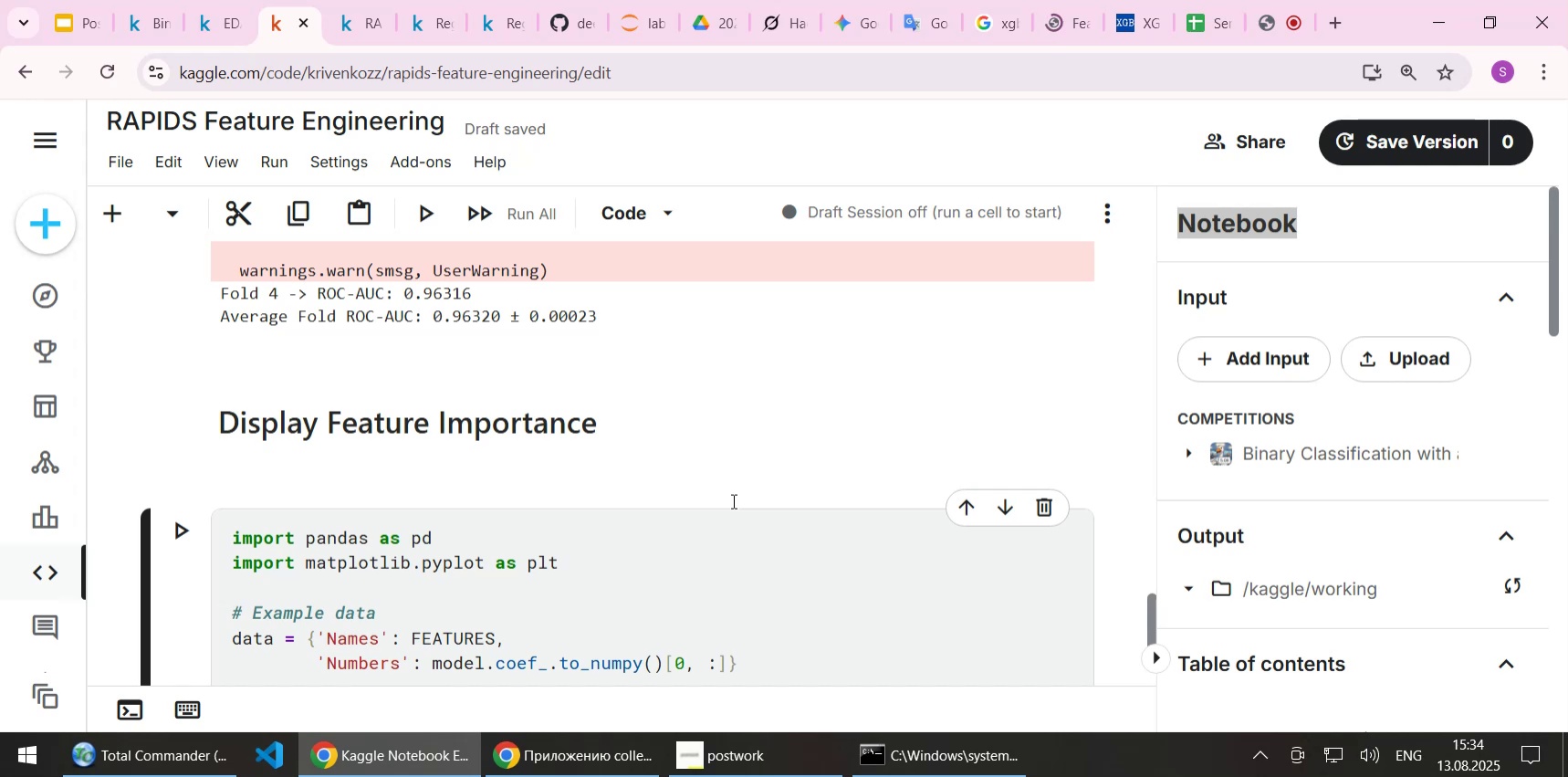 
scroll: coordinate [628, 540], scroll_direction: down, amount: 1.0
 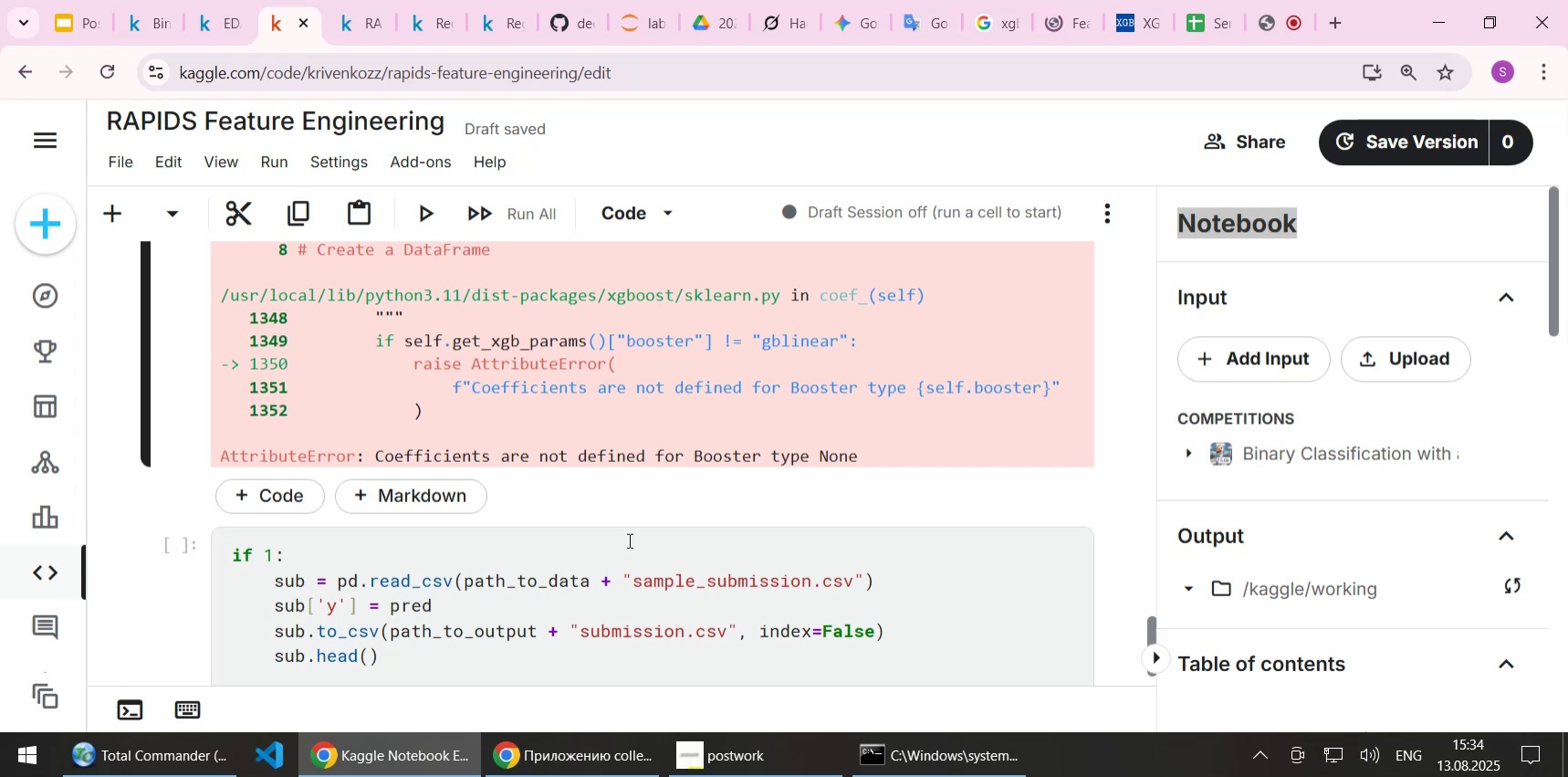 
wait(13.39)
 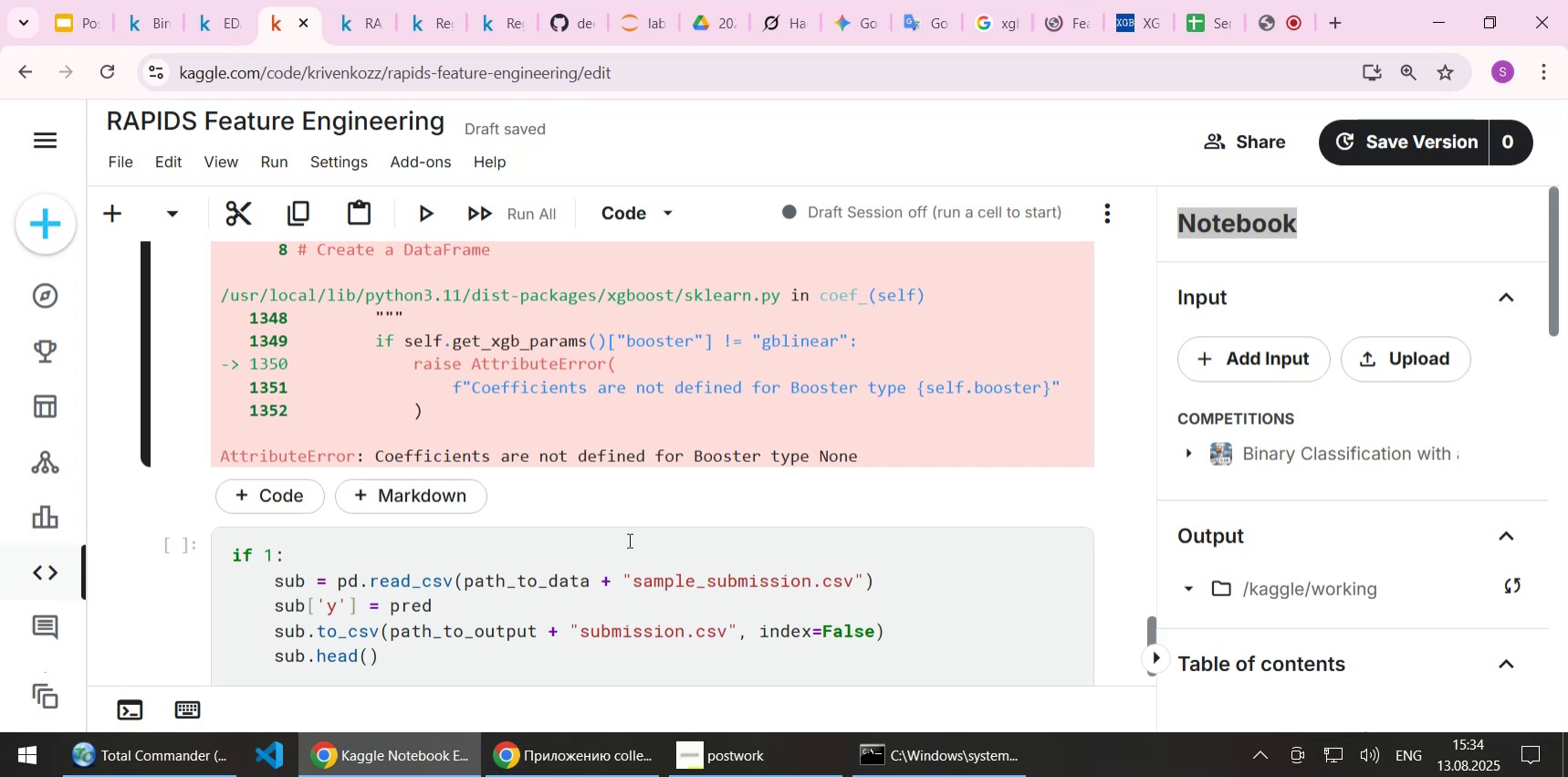 
left_click([760, 575])
 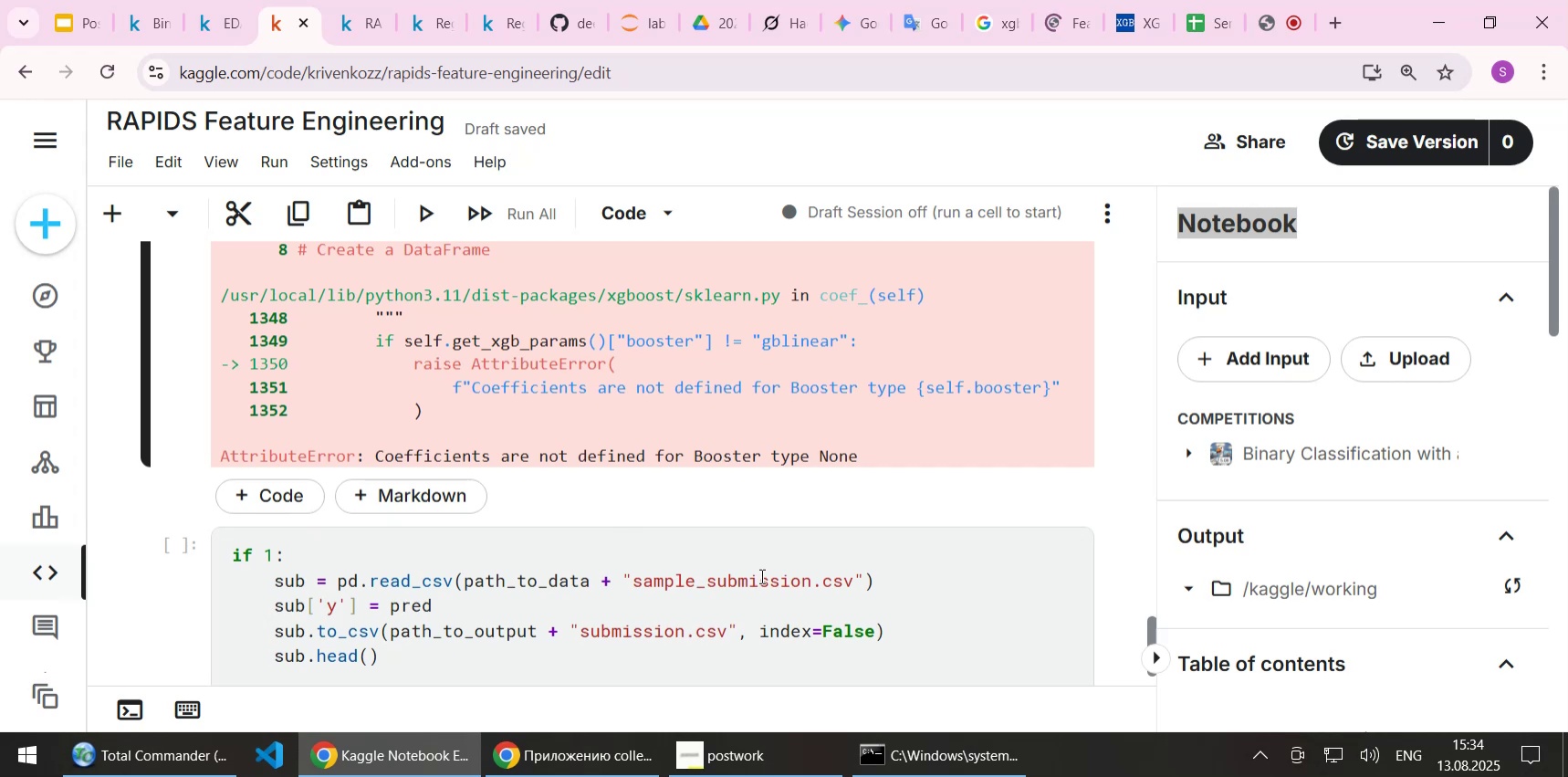 
scroll: coordinate [760, 575], scroll_direction: down, amount: 1.0
 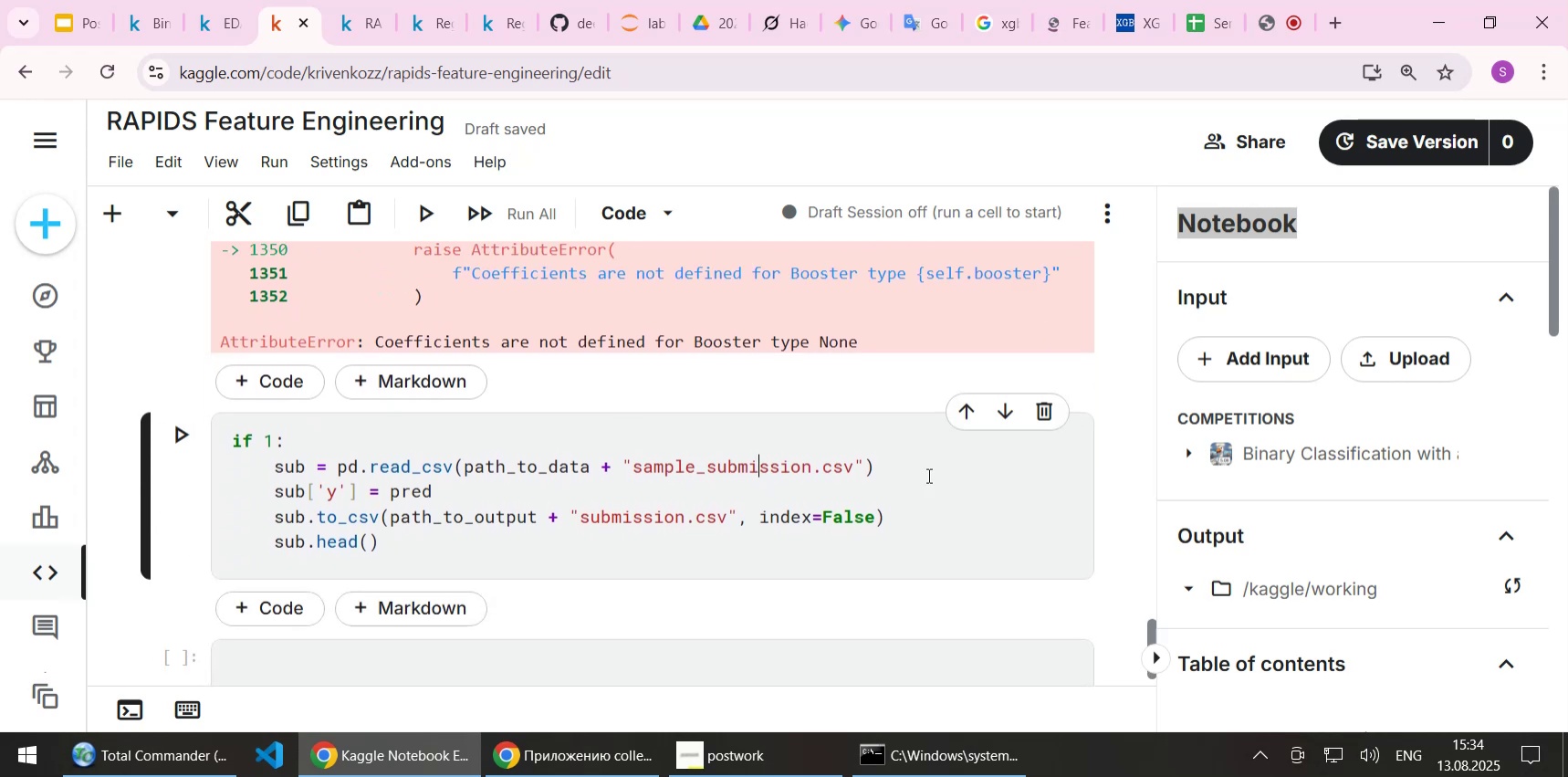 
left_click([933, 469])
 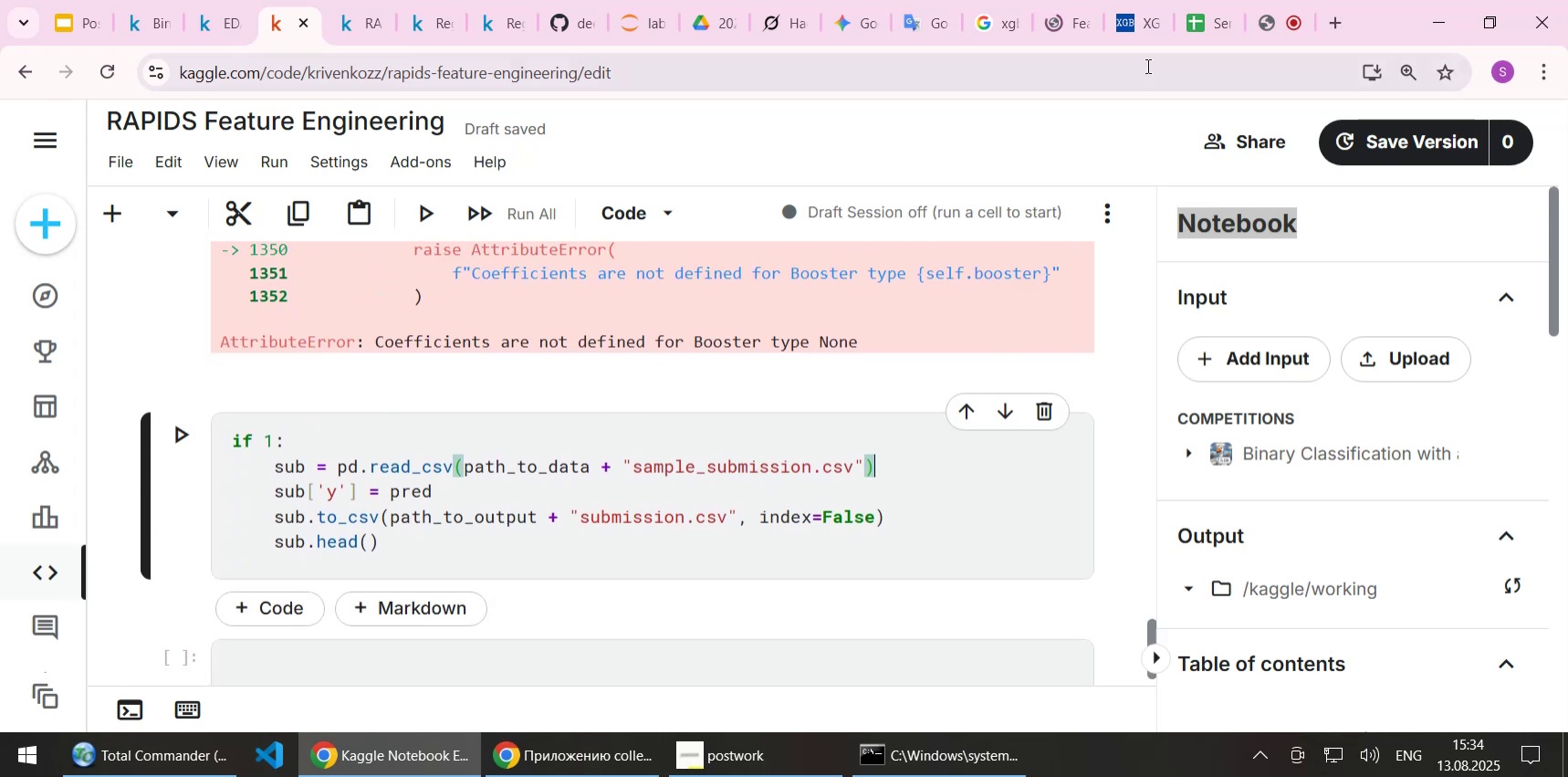 
wait(6.49)
 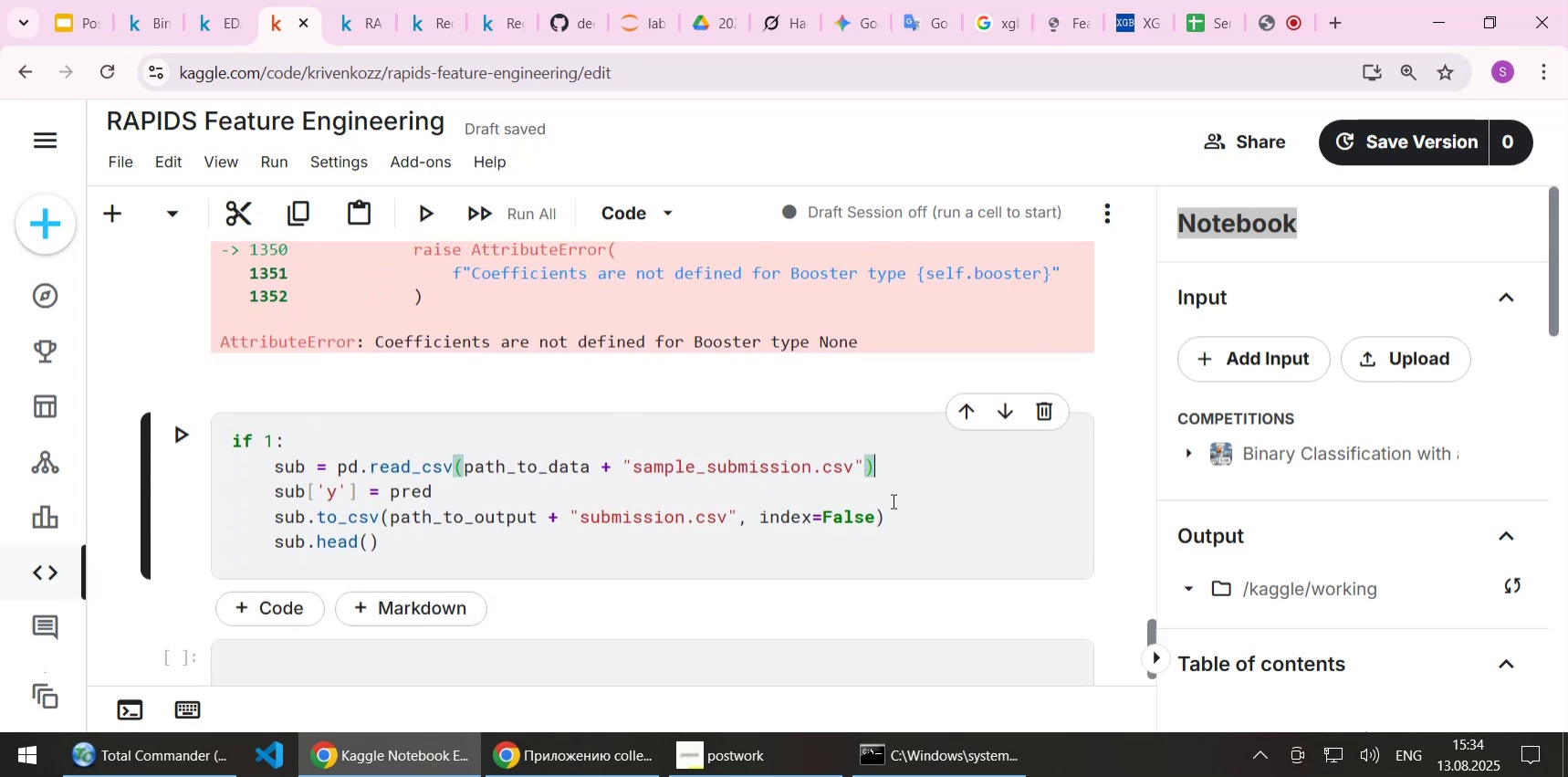 
left_click([1137, 21])
 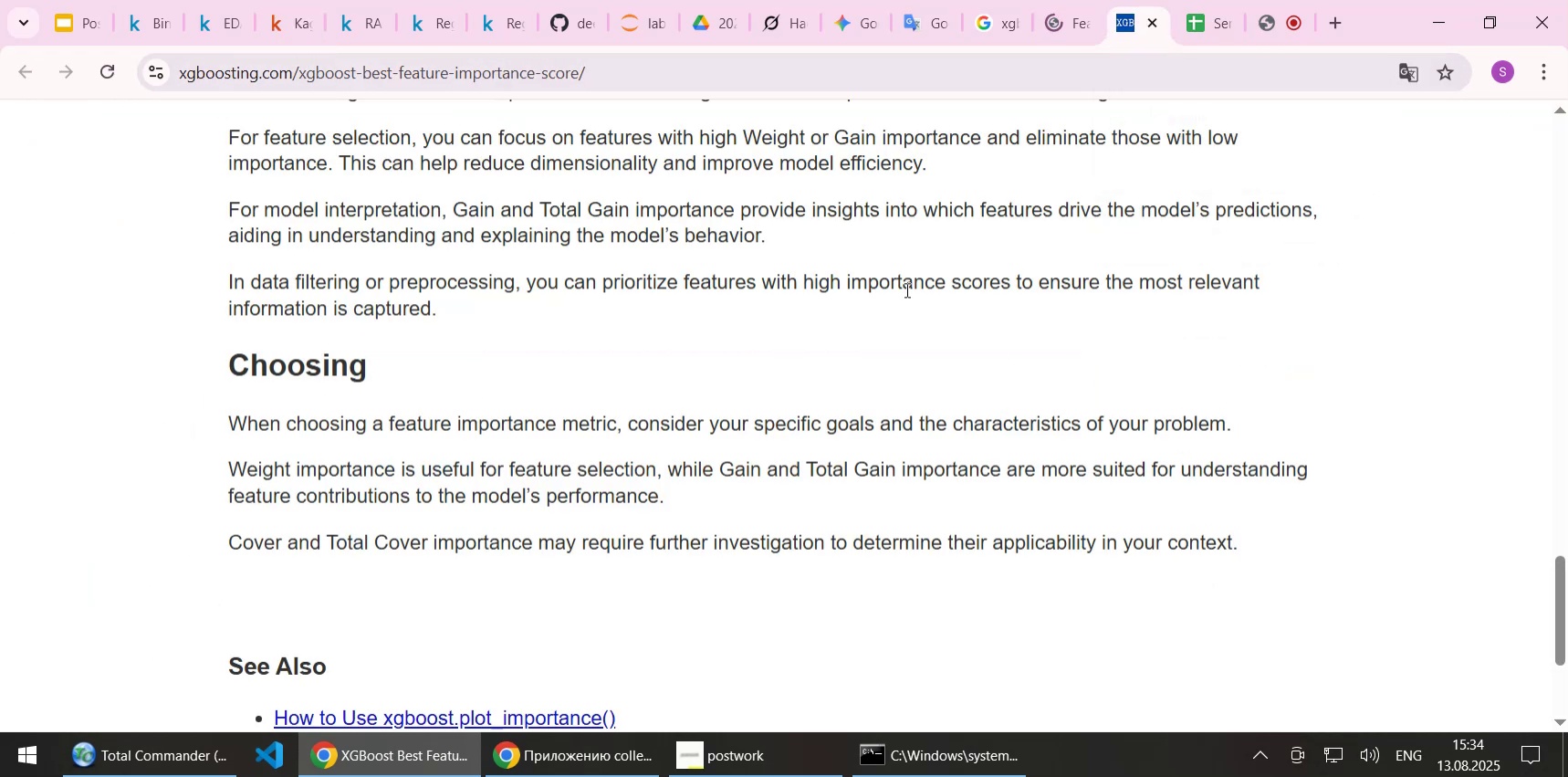 
left_click([852, 334])
 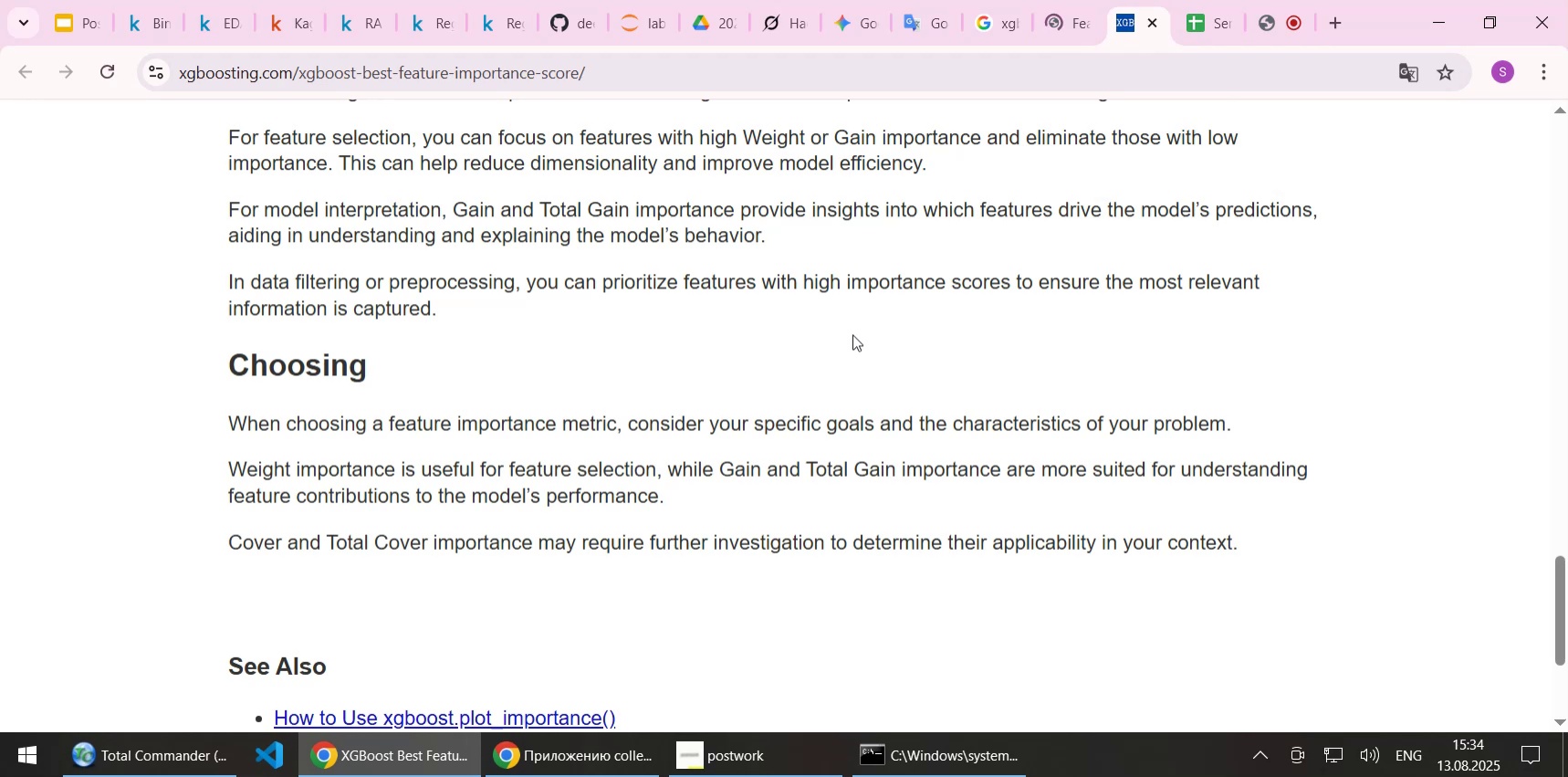 
scroll: coordinate [852, 334], scroll_direction: down, amount: 1.0
 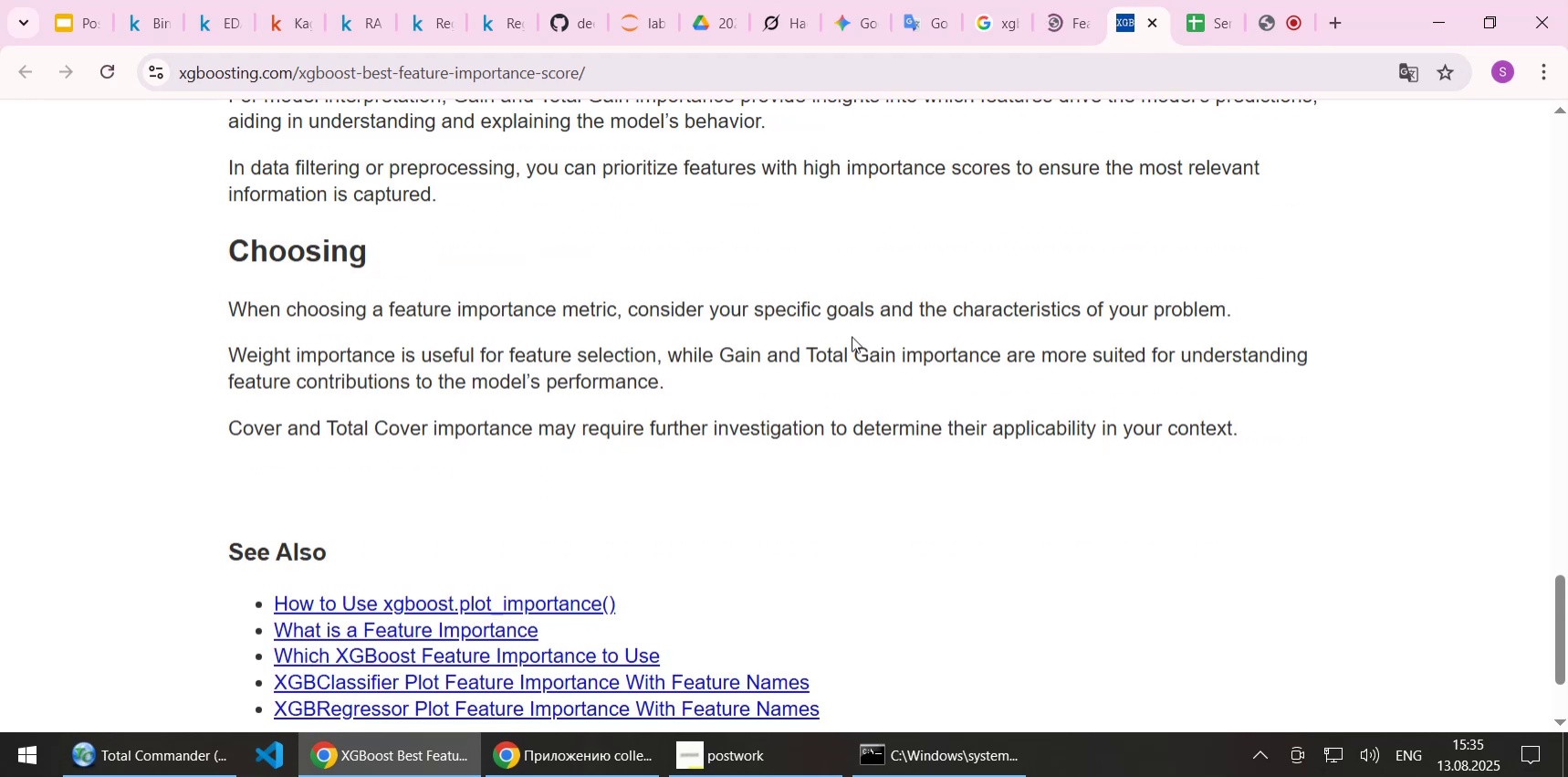 
scroll: coordinate [852, 336], scroll_direction: up, amount: 2.0
 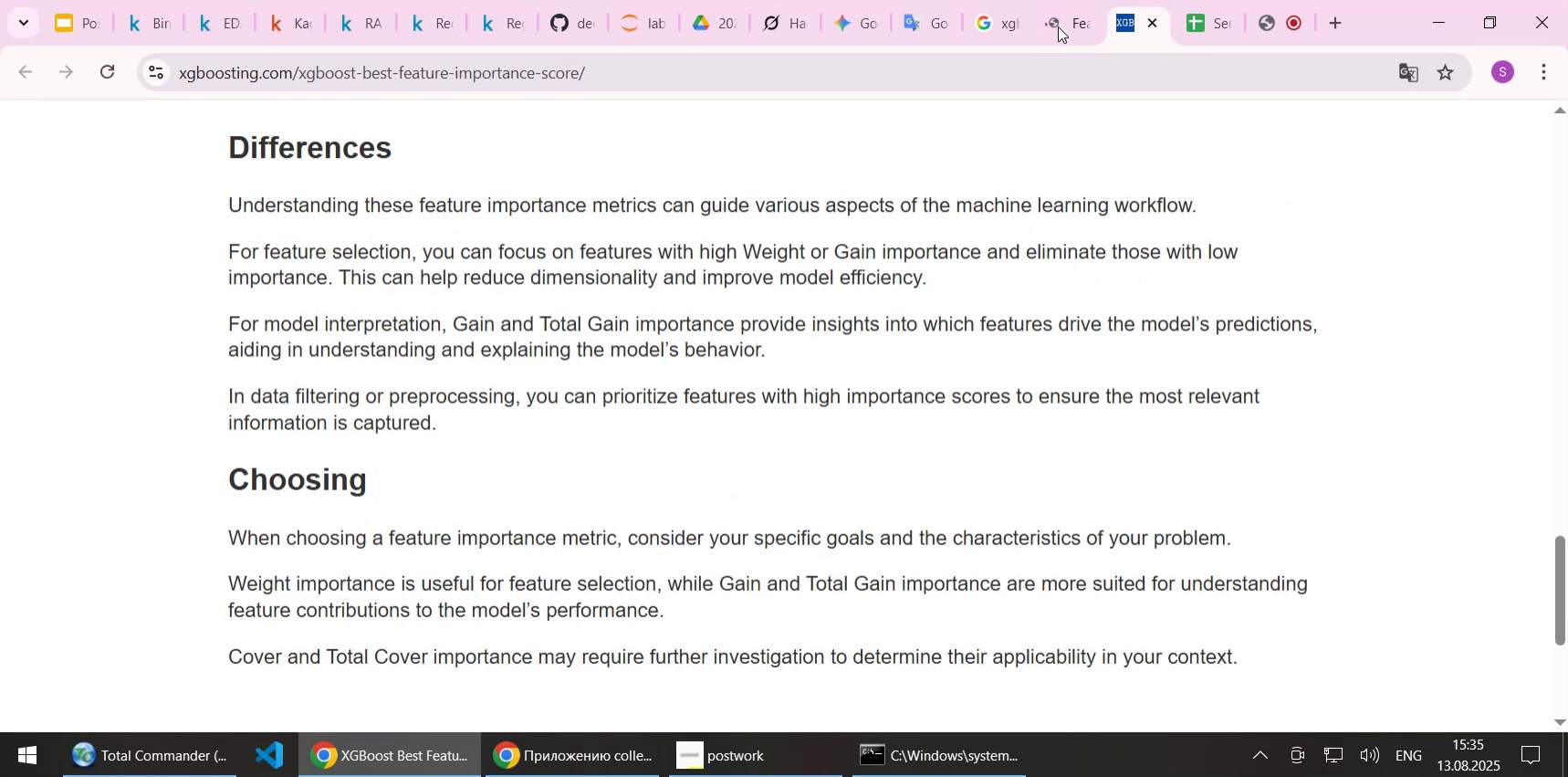 
left_click([1061, 26])
 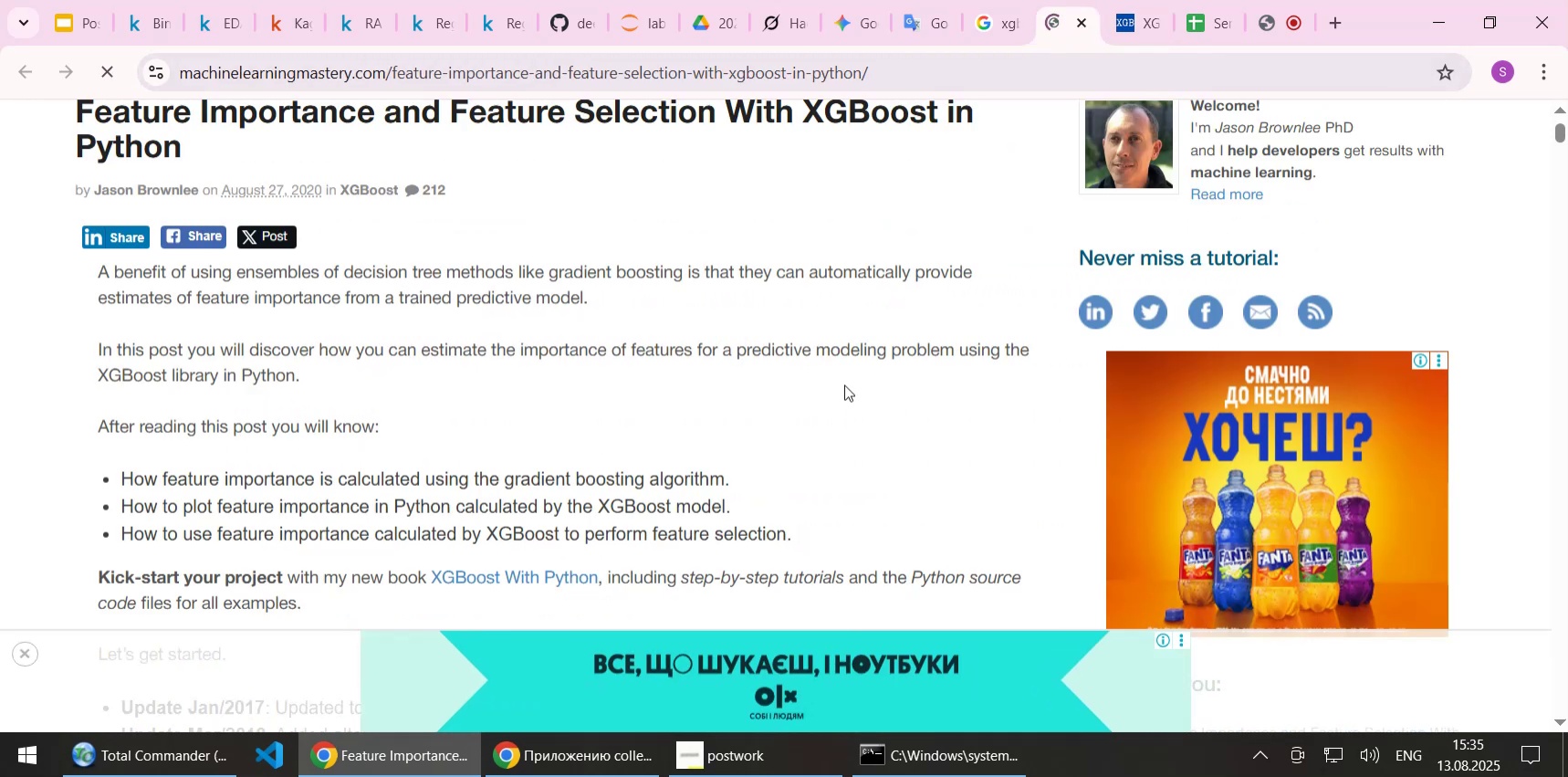 
scroll: coordinate [844, 384], scroll_direction: up, amount: 1.0
 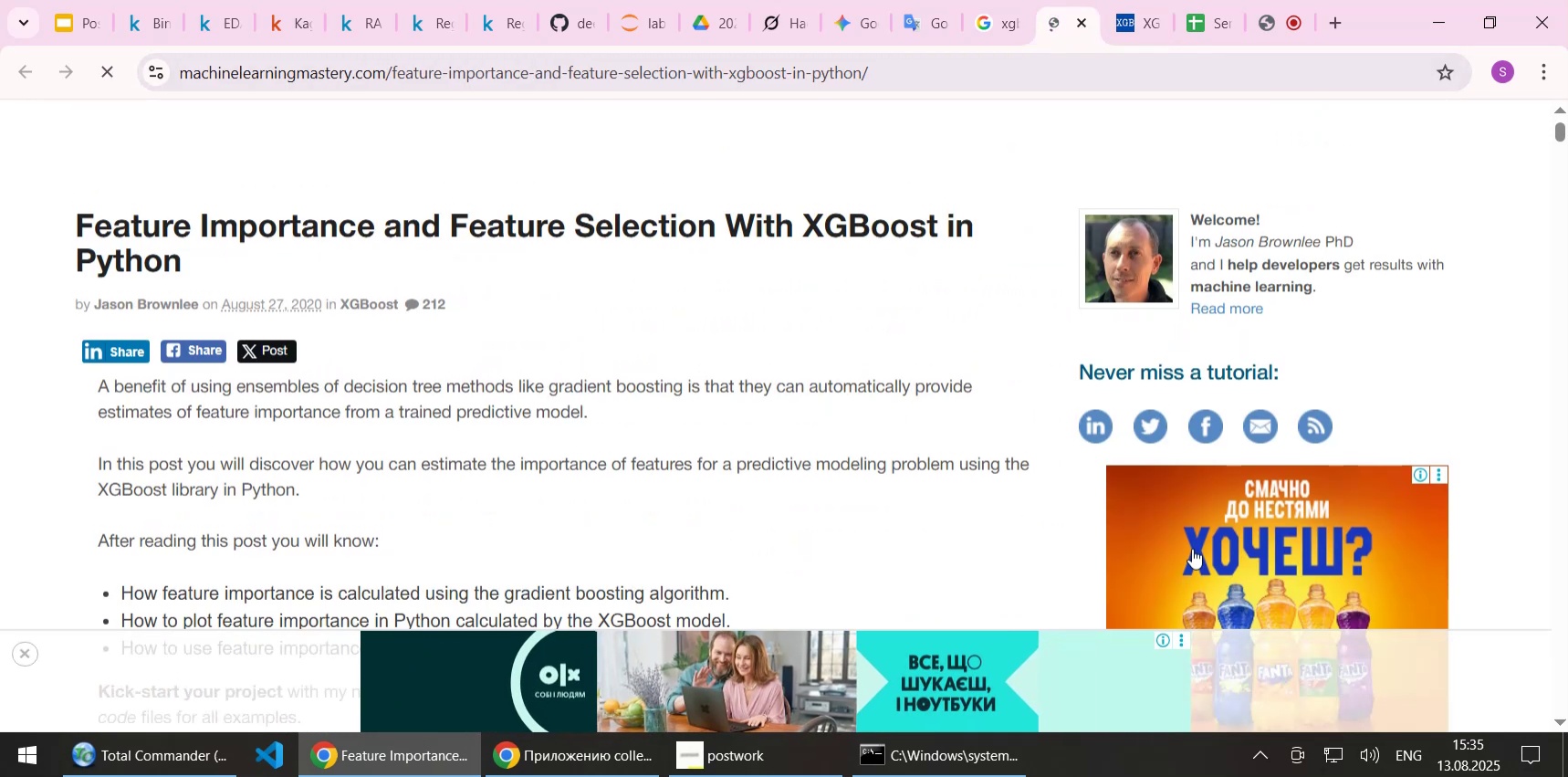 
scroll: coordinate [764, 458], scroll_direction: down, amount: 1.0
 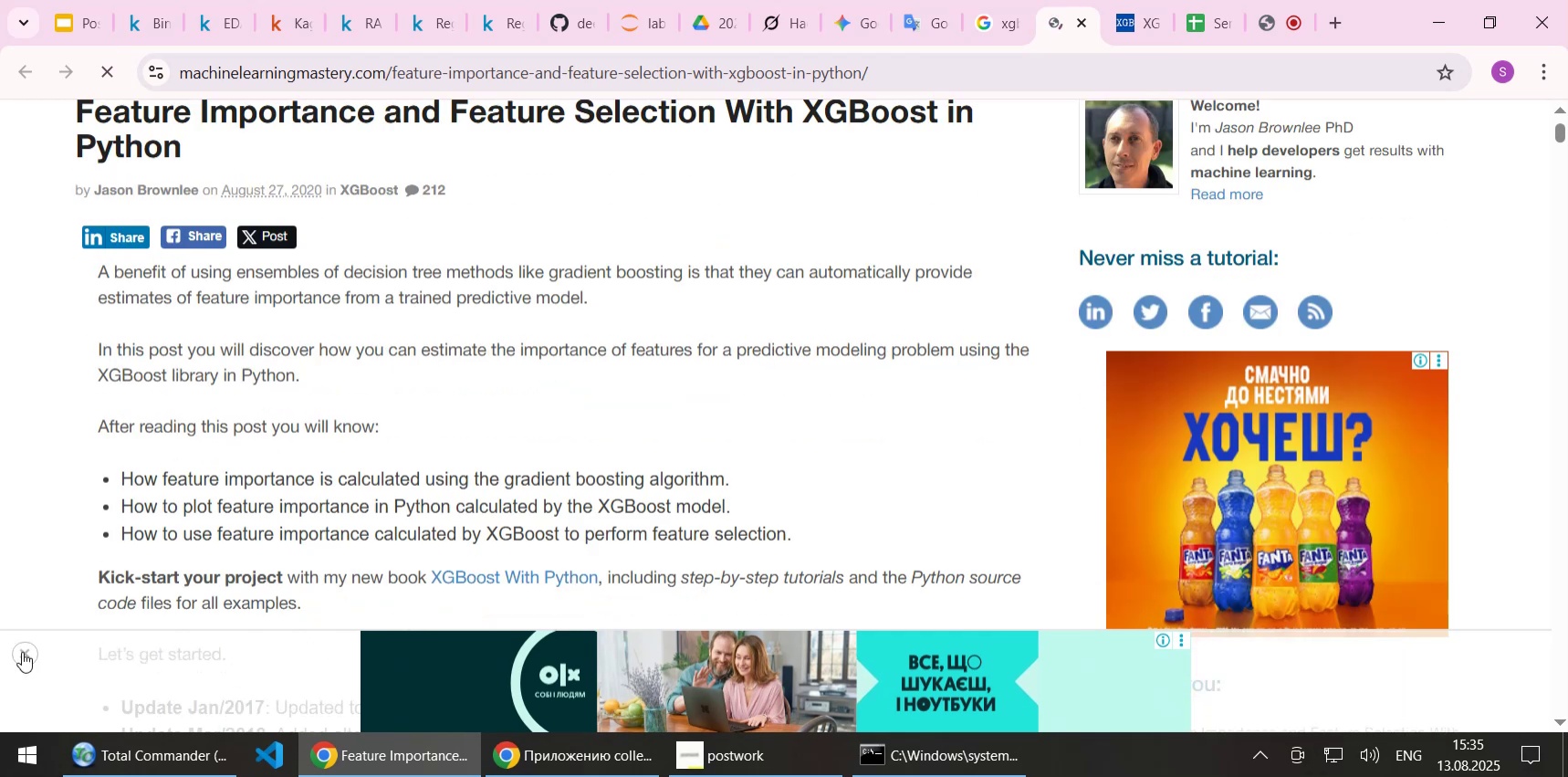 
left_click([23, 651])
 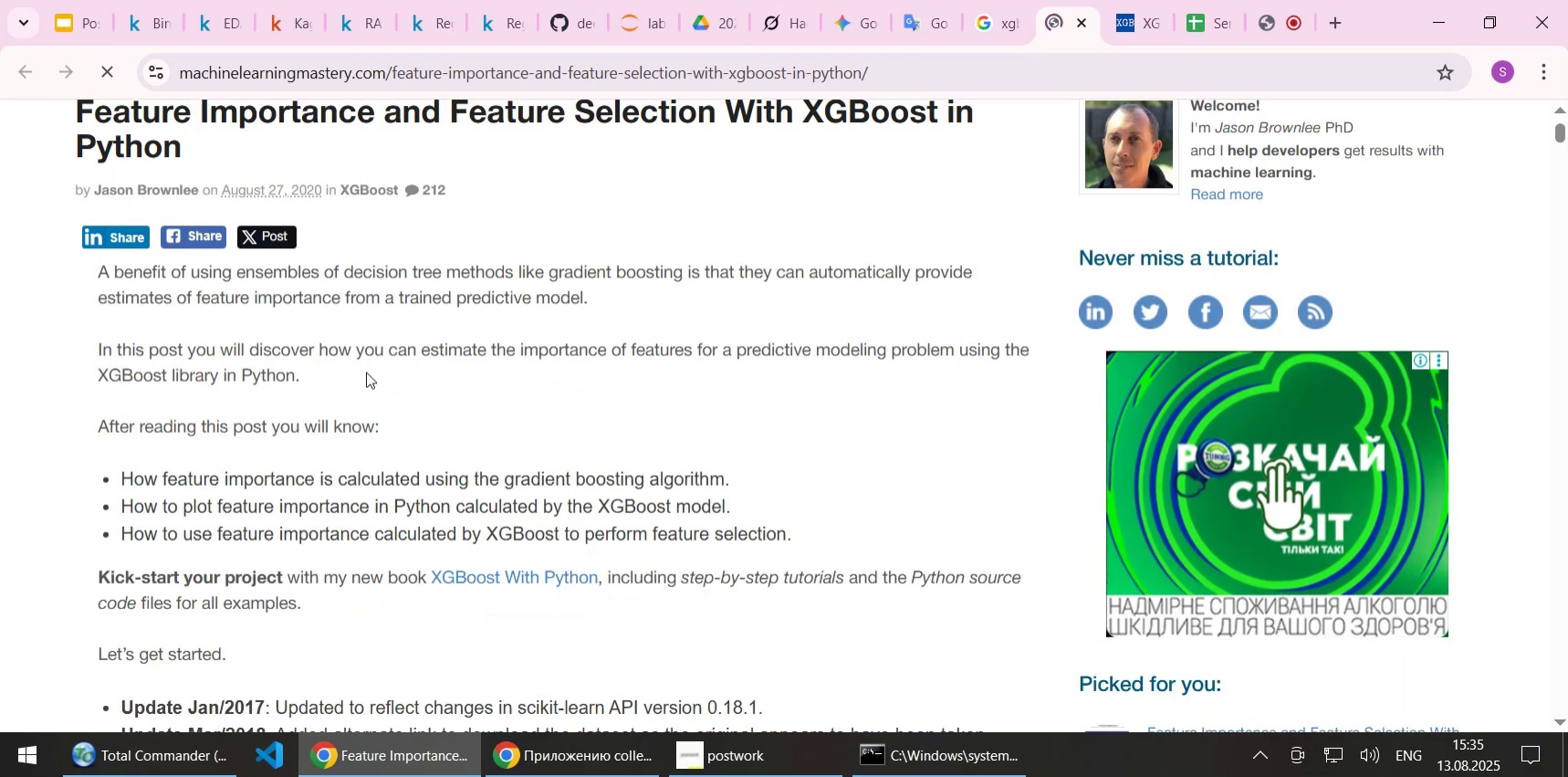 
wait(11.74)
 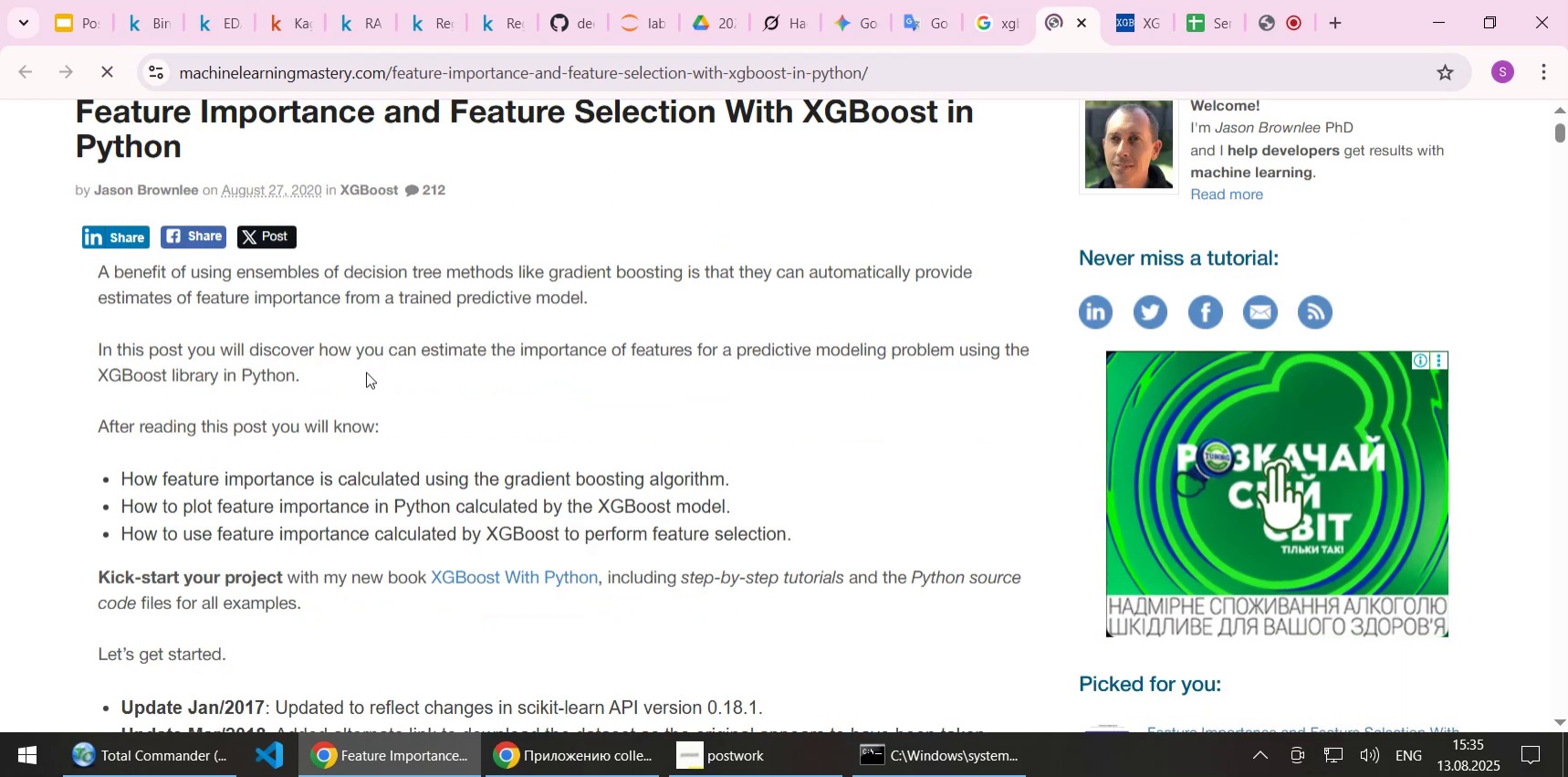 
scroll: coordinate [385, 341], scroll_direction: down, amount: 1.0
 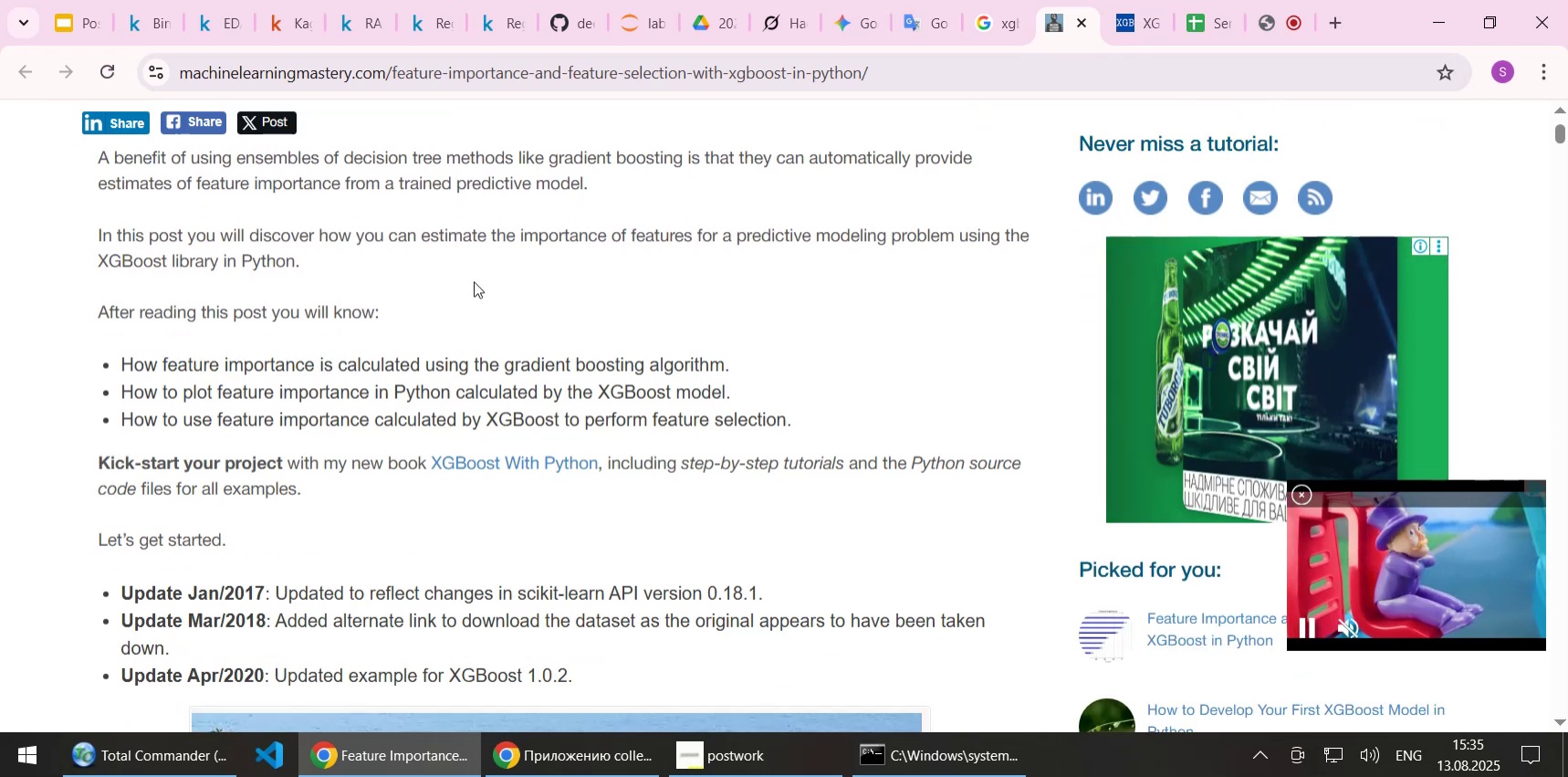 
wait(7.2)
 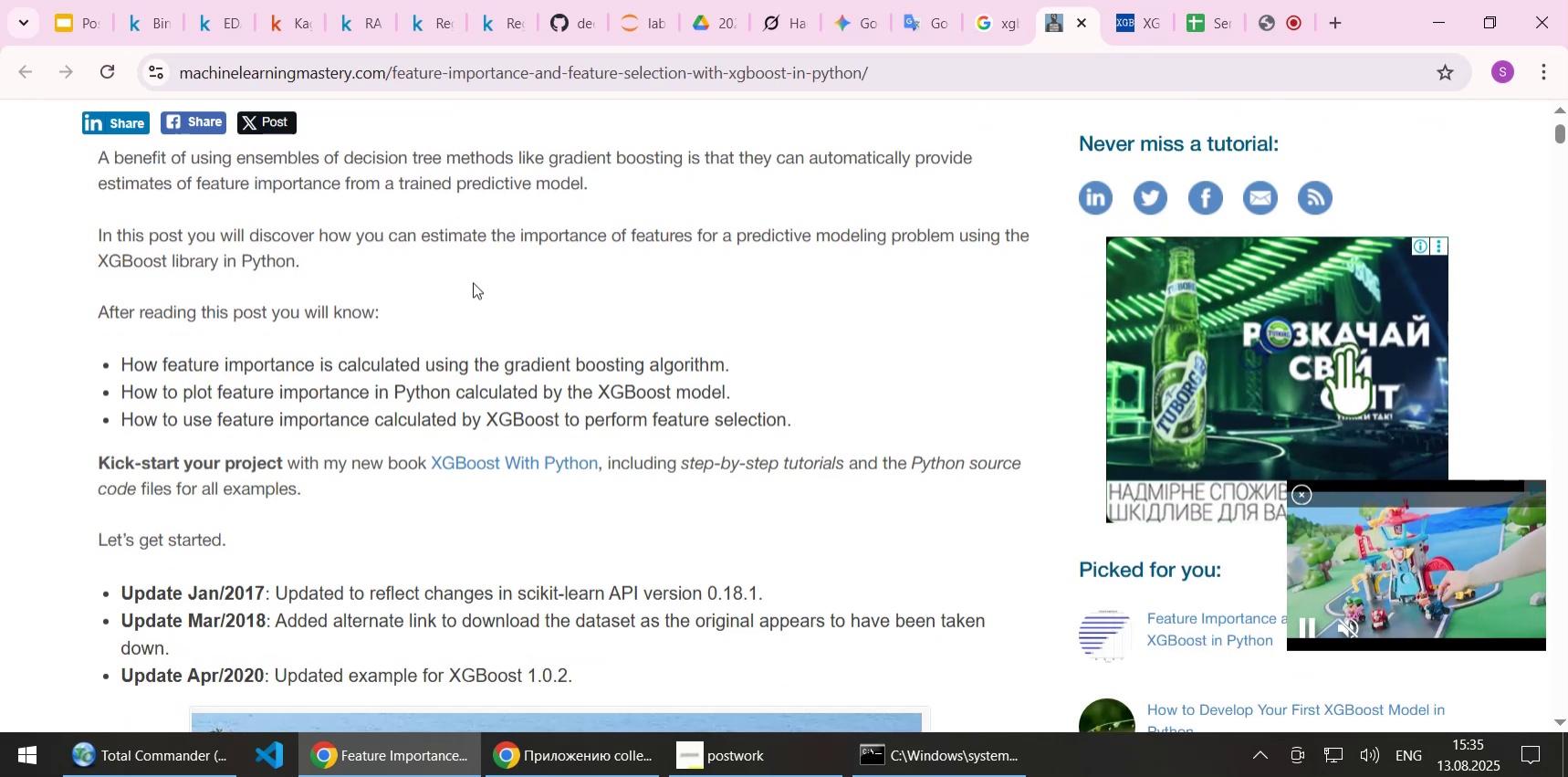 
scroll: coordinate [653, 370], scroll_direction: up, amount: 2.0
 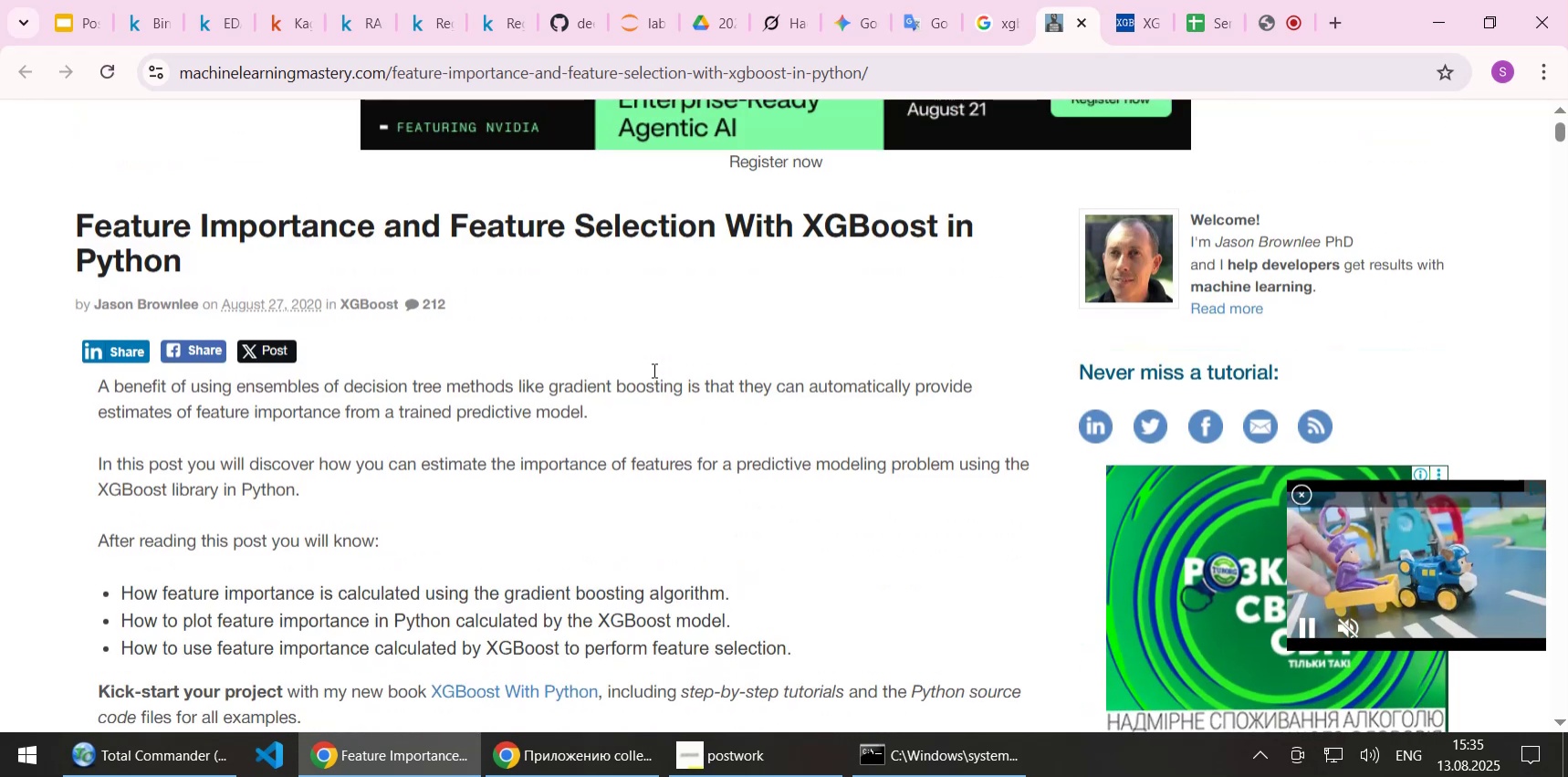 
scroll: coordinate [653, 370], scroll_direction: down, amount: 1.0
 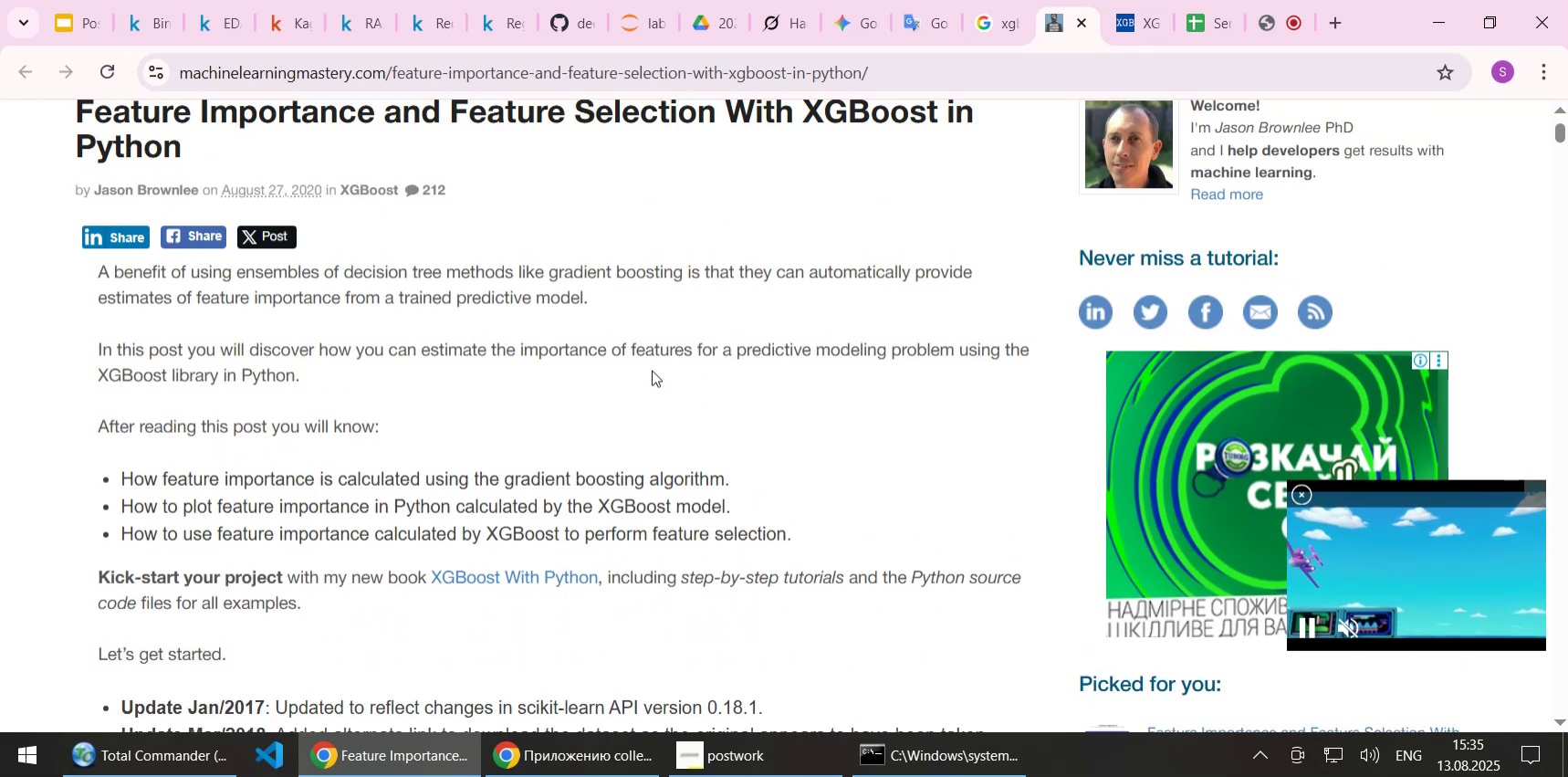 
wait(5.43)
 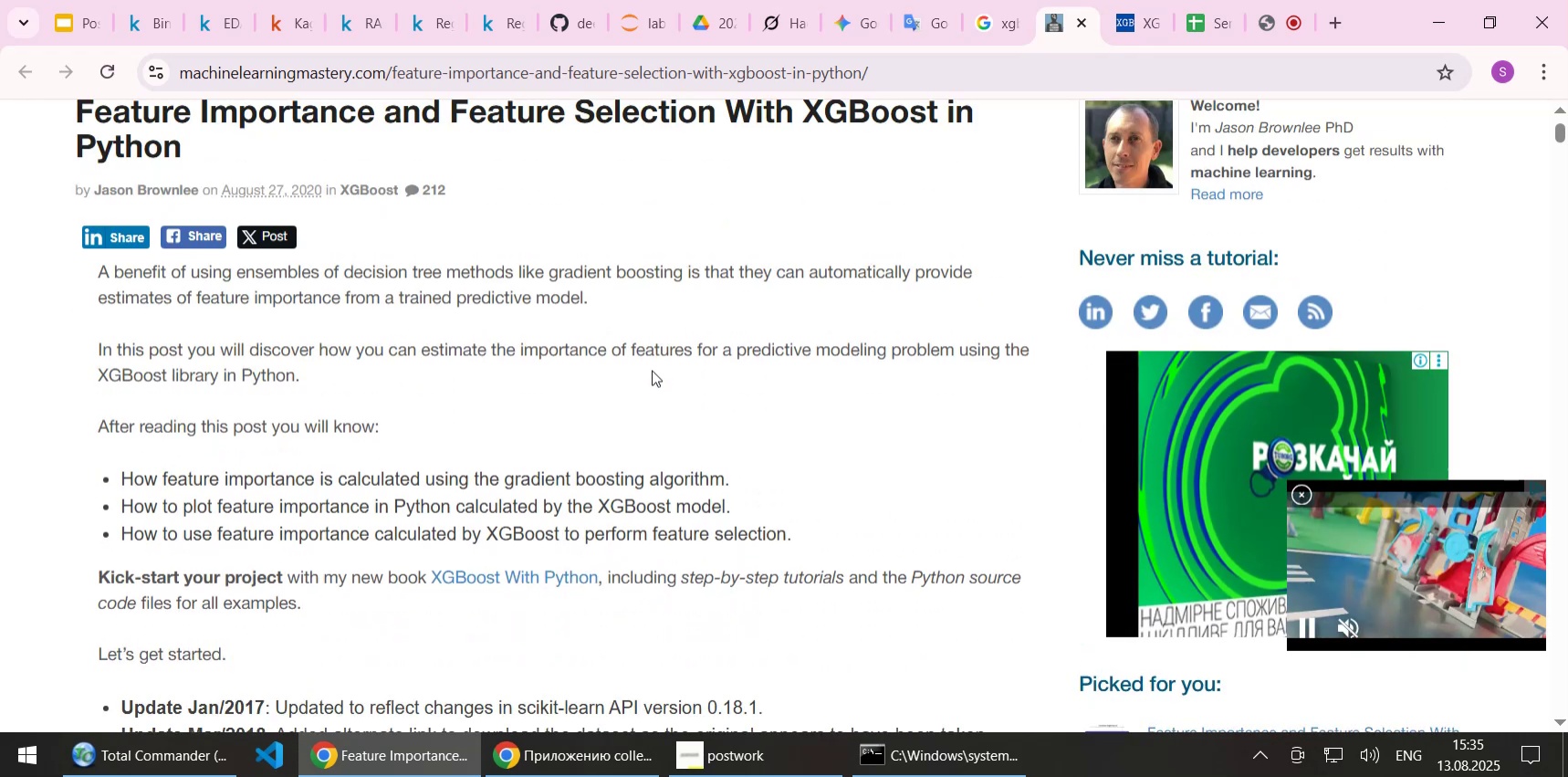 
scroll: coordinate [649, 370], scroll_direction: down, amount: 1.0
 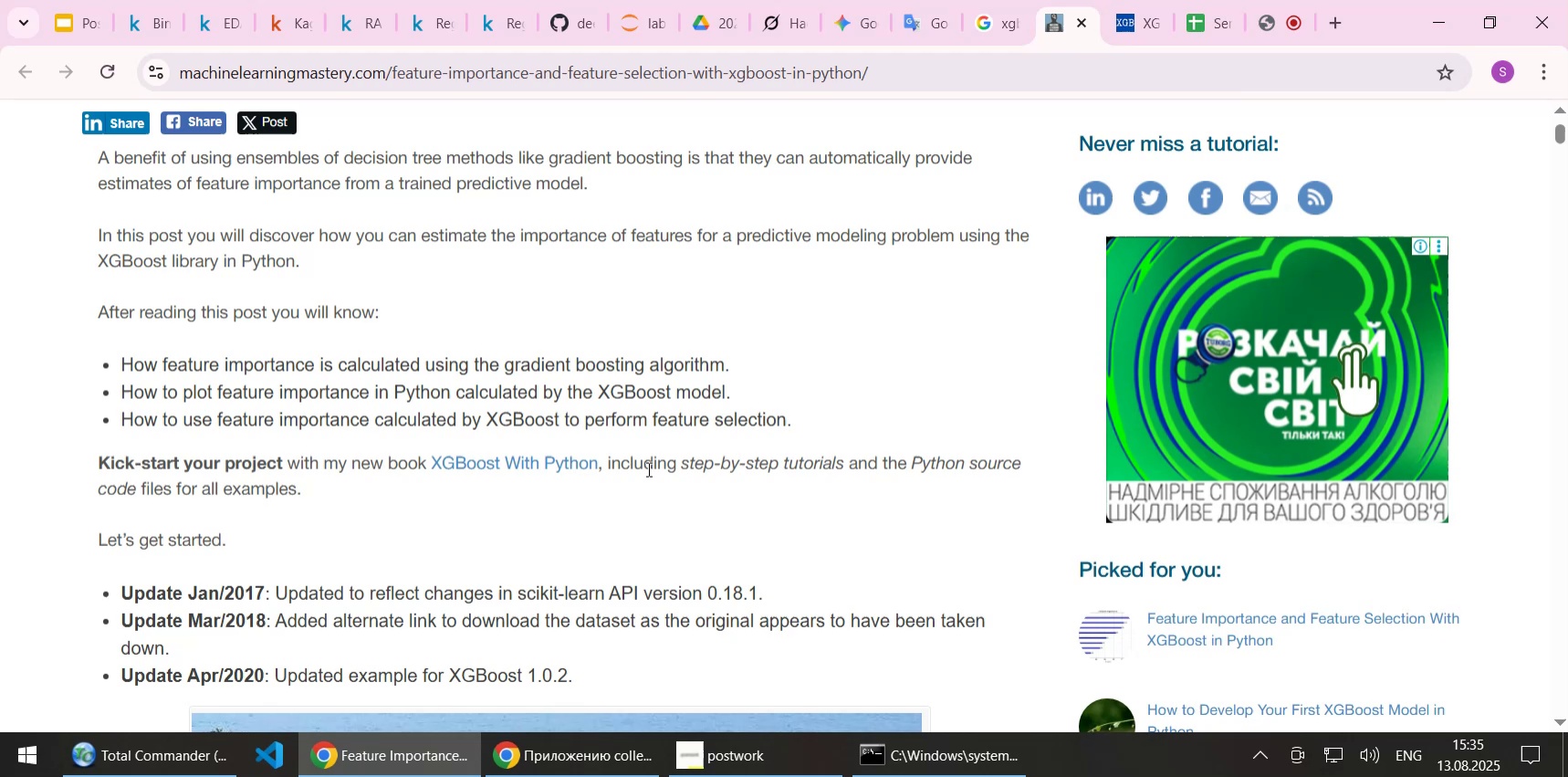 
wait(8.16)
 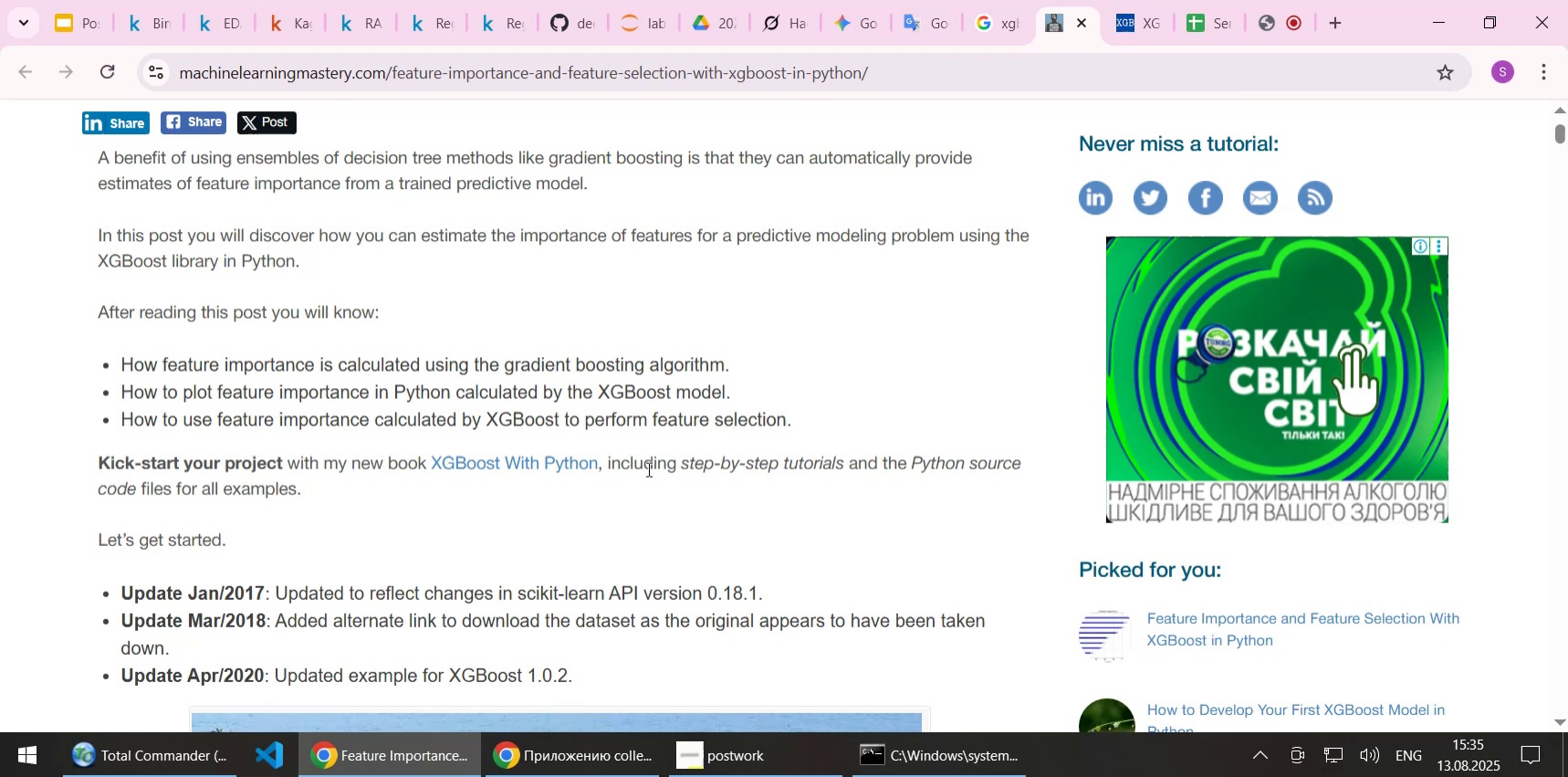 
scroll: coordinate [643, 462], scroll_direction: down, amount: 1.0
 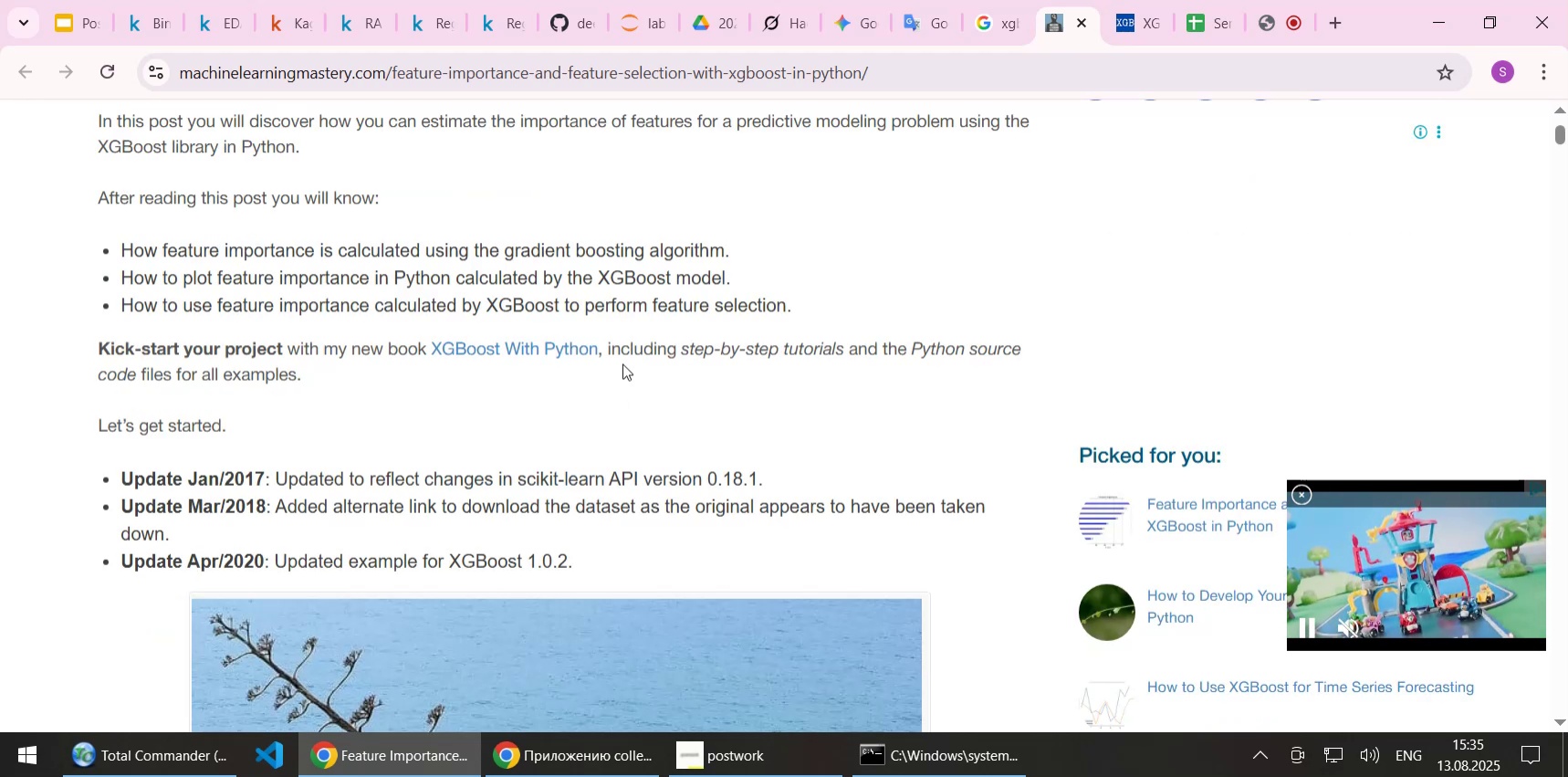 
left_click([596, 409])
 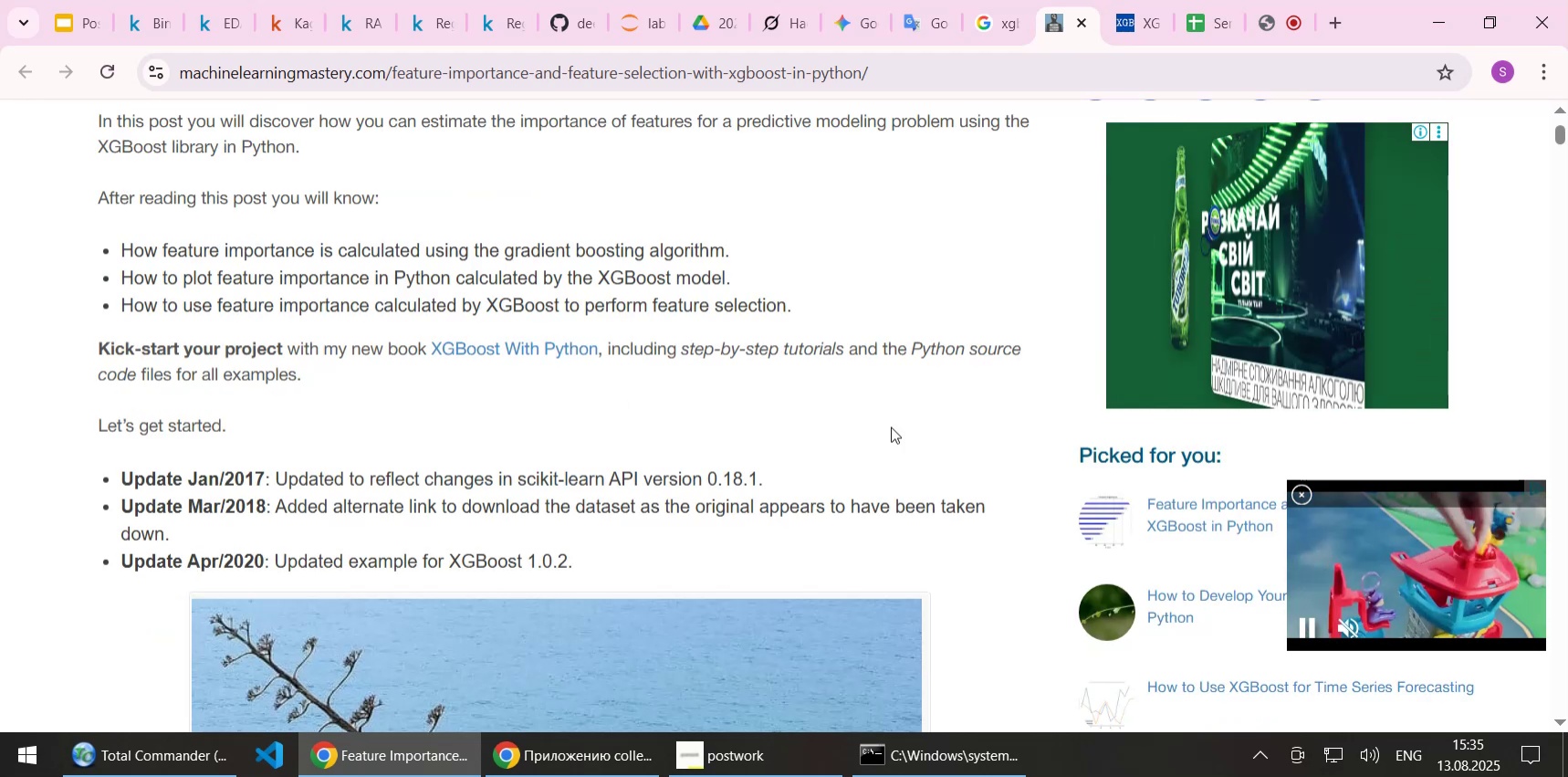 
left_click([1303, 495])
 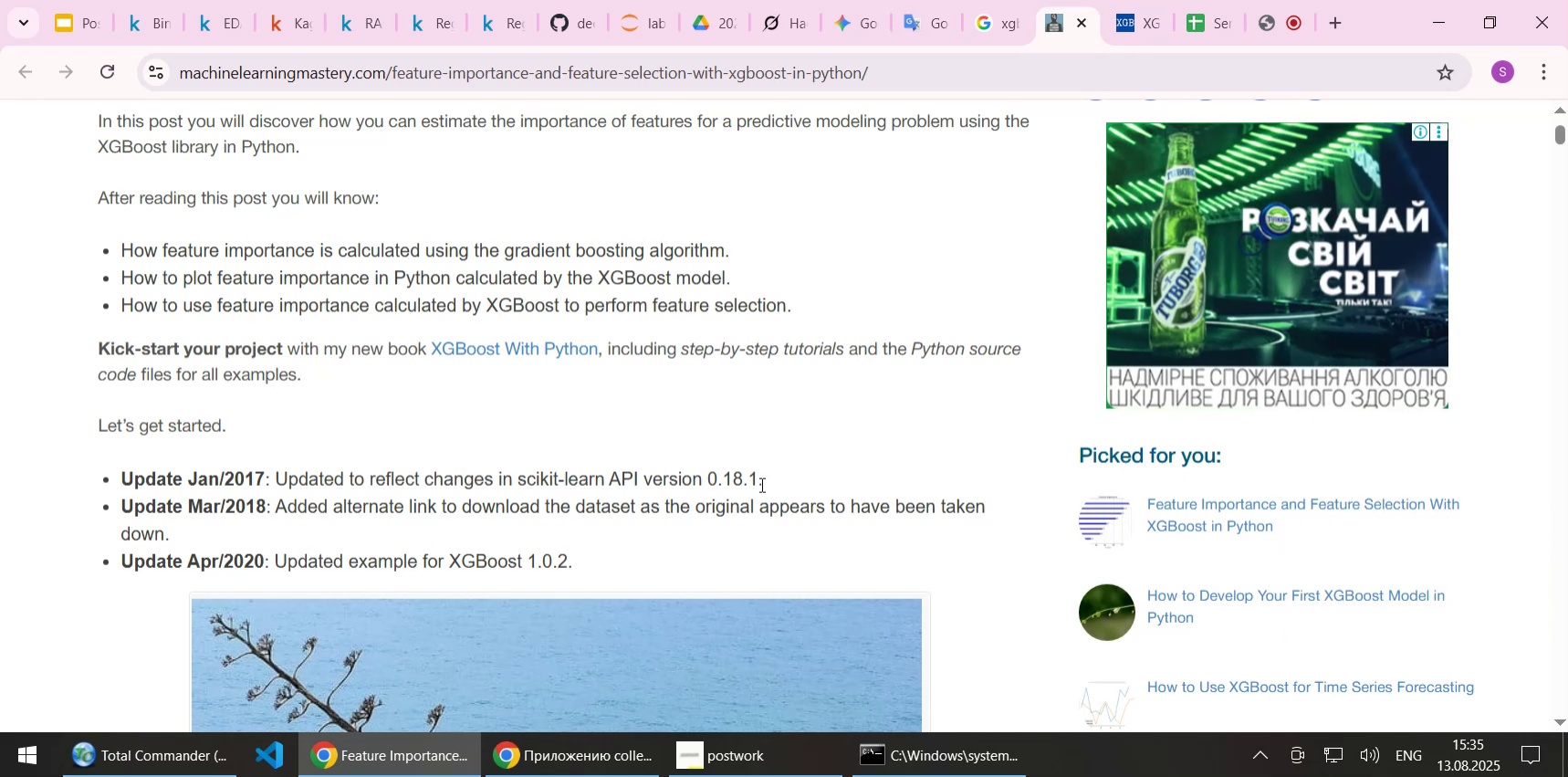 
wait(8.95)
 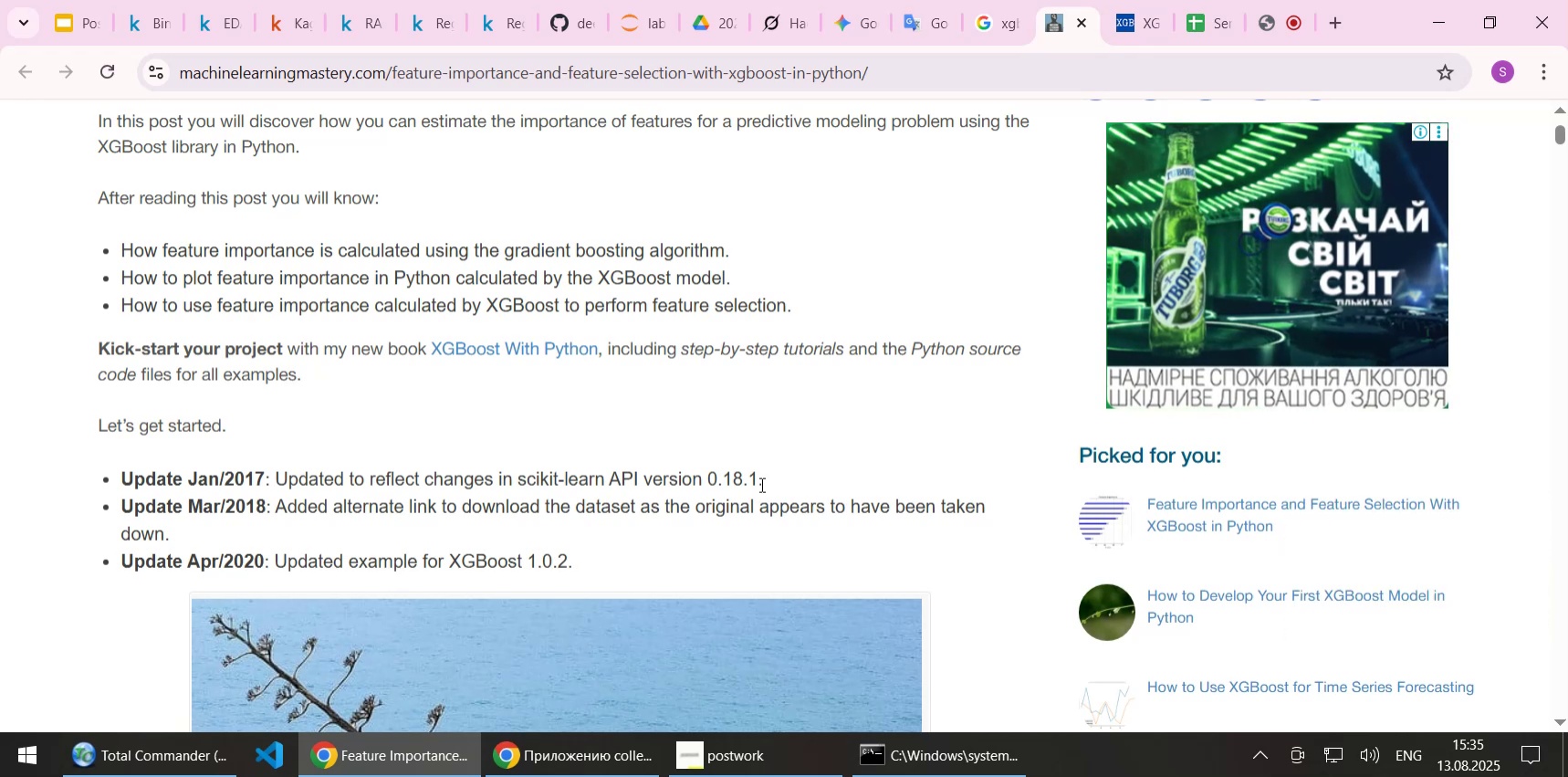 
scroll: coordinate [755, 485], scroll_direction: down, amount: 1.0
 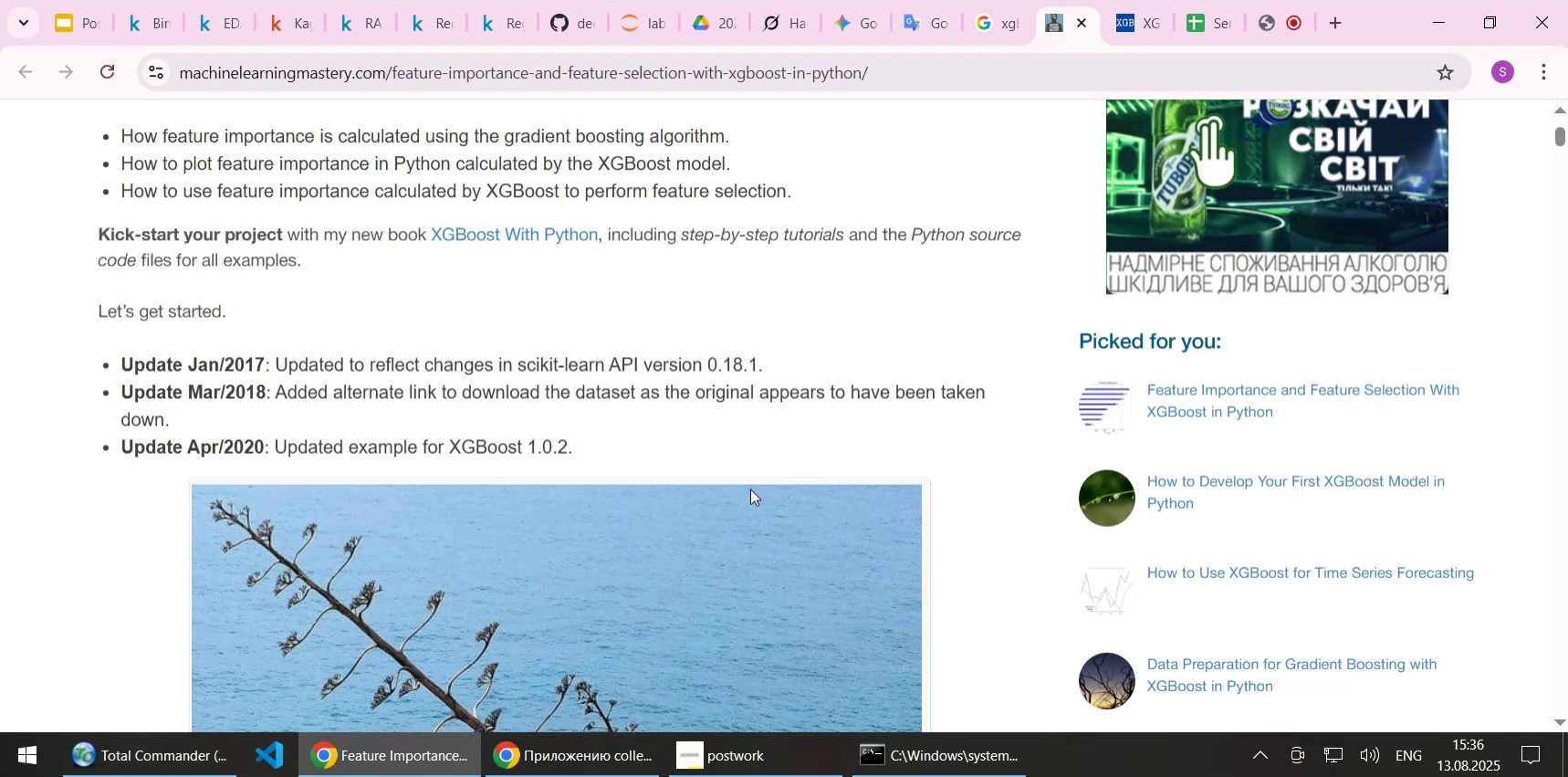 
wait(5.54)
 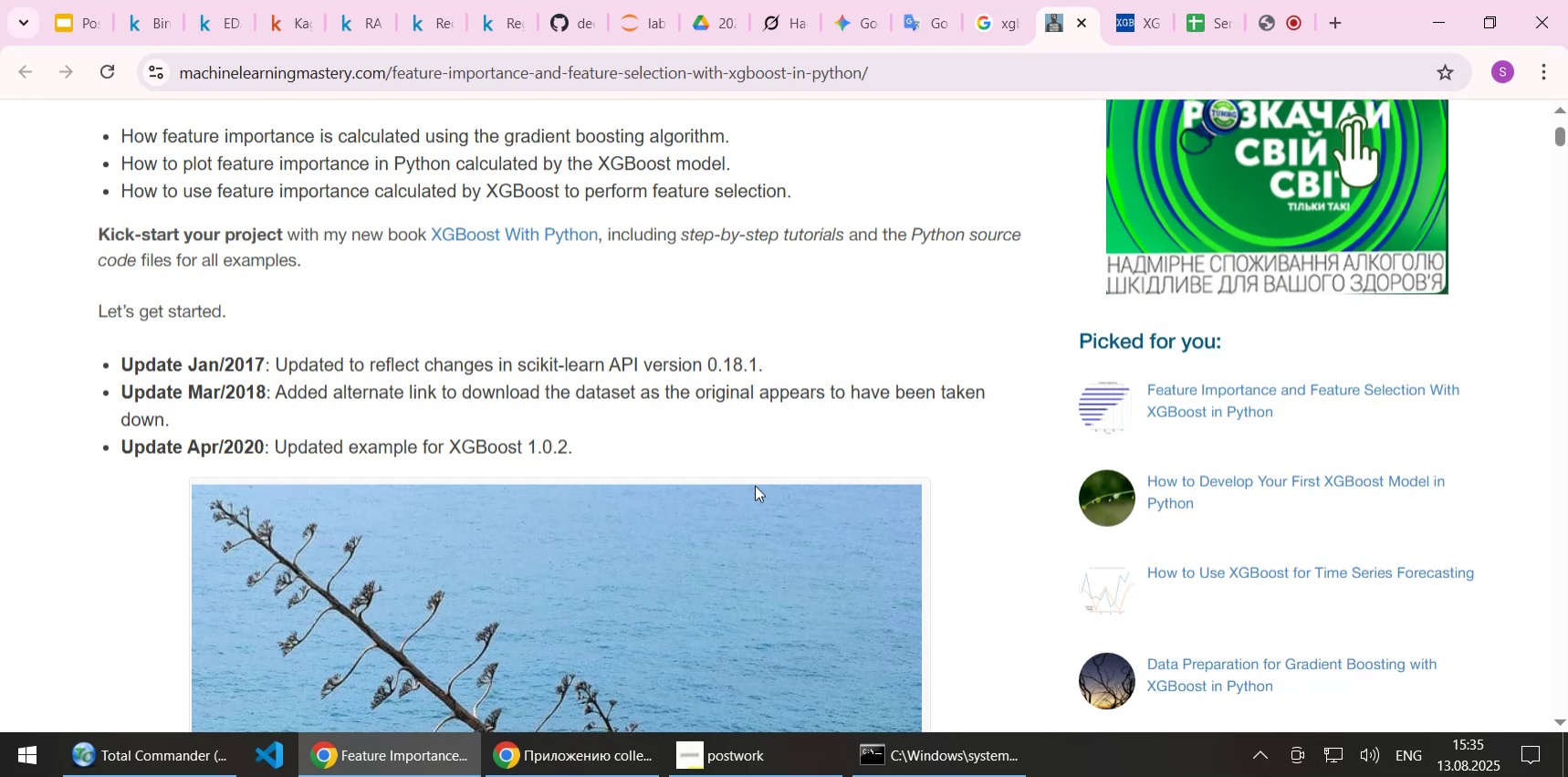 
scroll: coordinate [750, 488], scroll_direction: down, amount: 6.0
 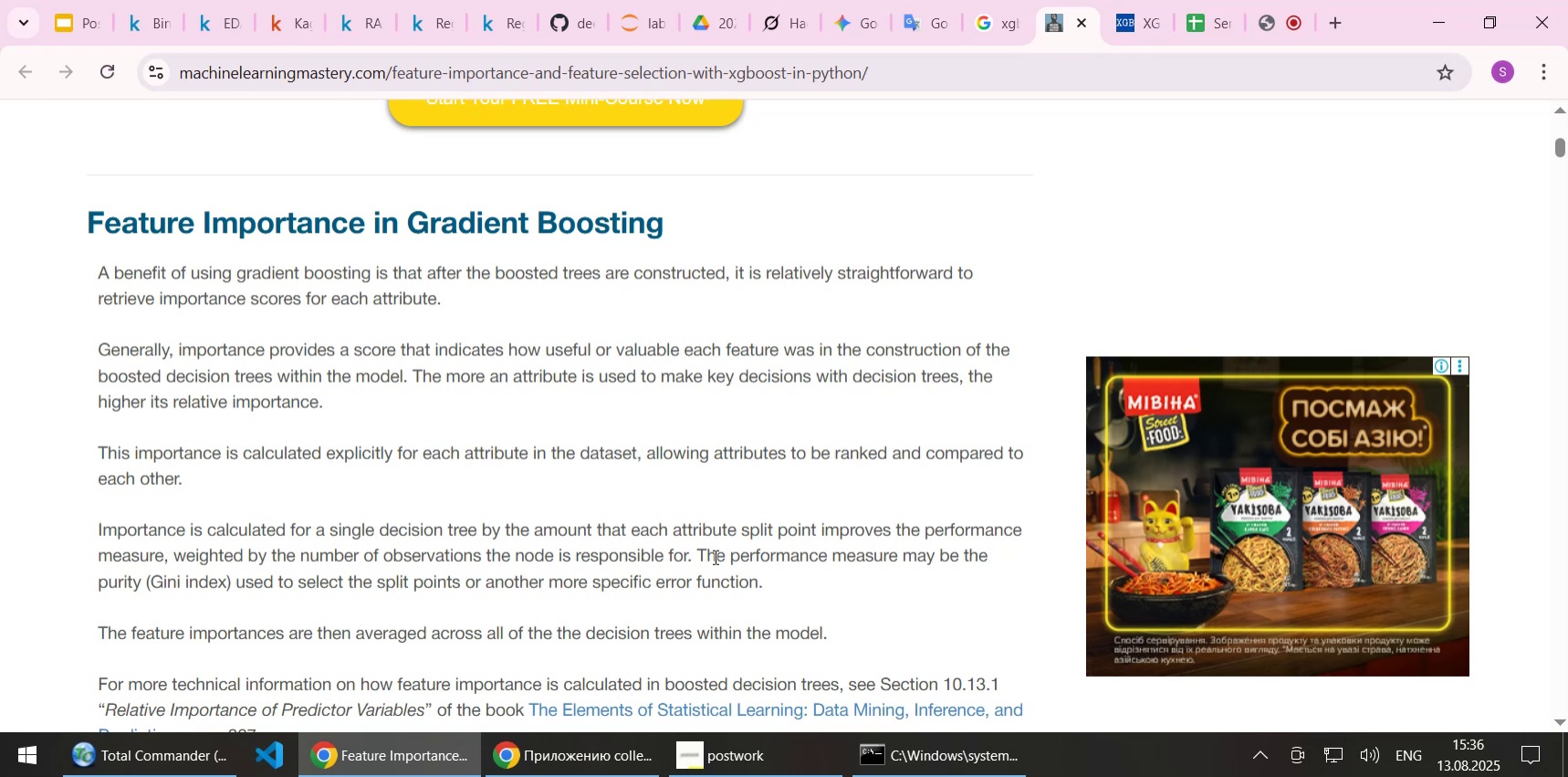 
wait(30.11)
 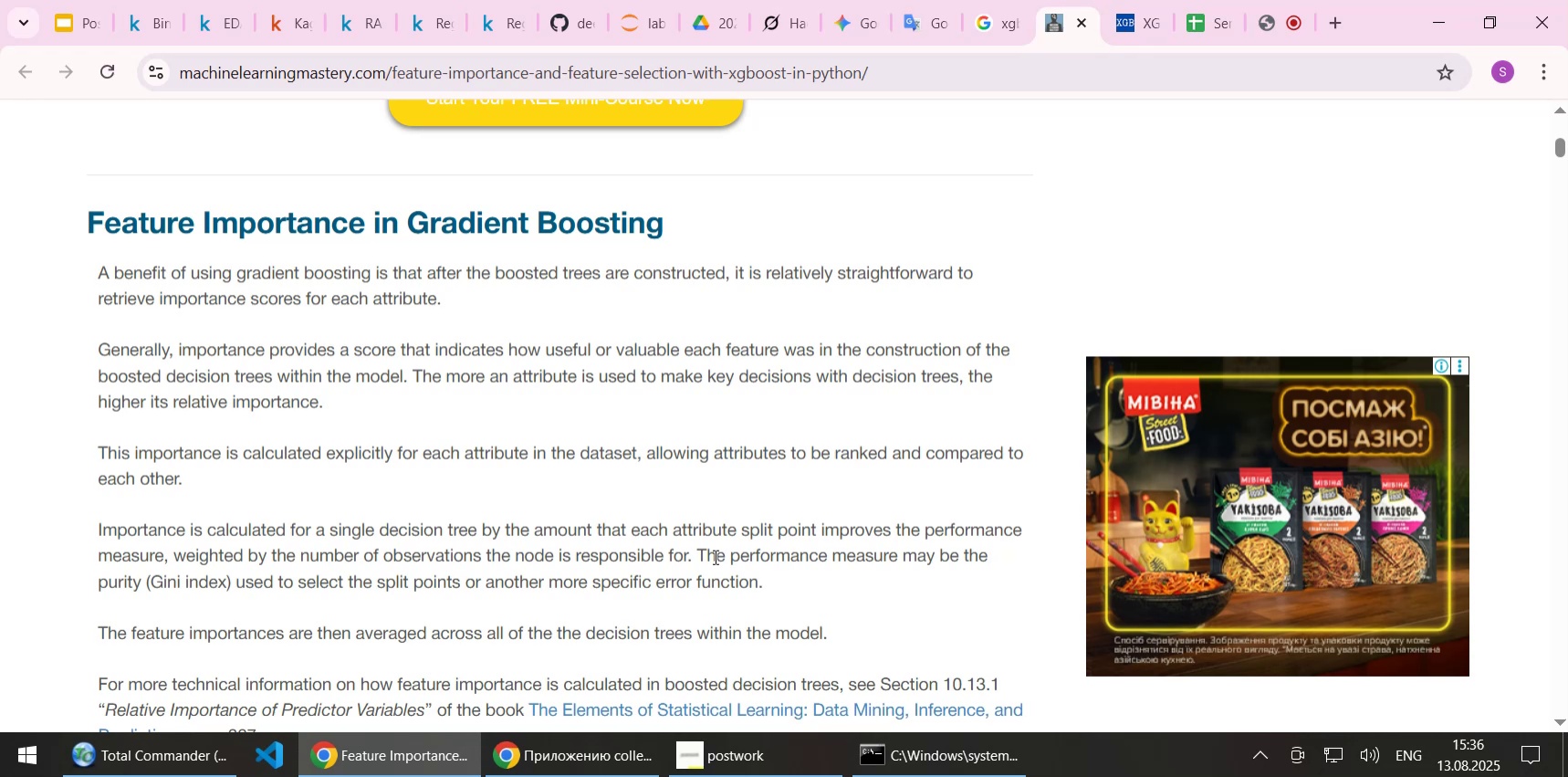 
scroll: coordinate [617, 458], scroll_direction: down, amount: 1.0
 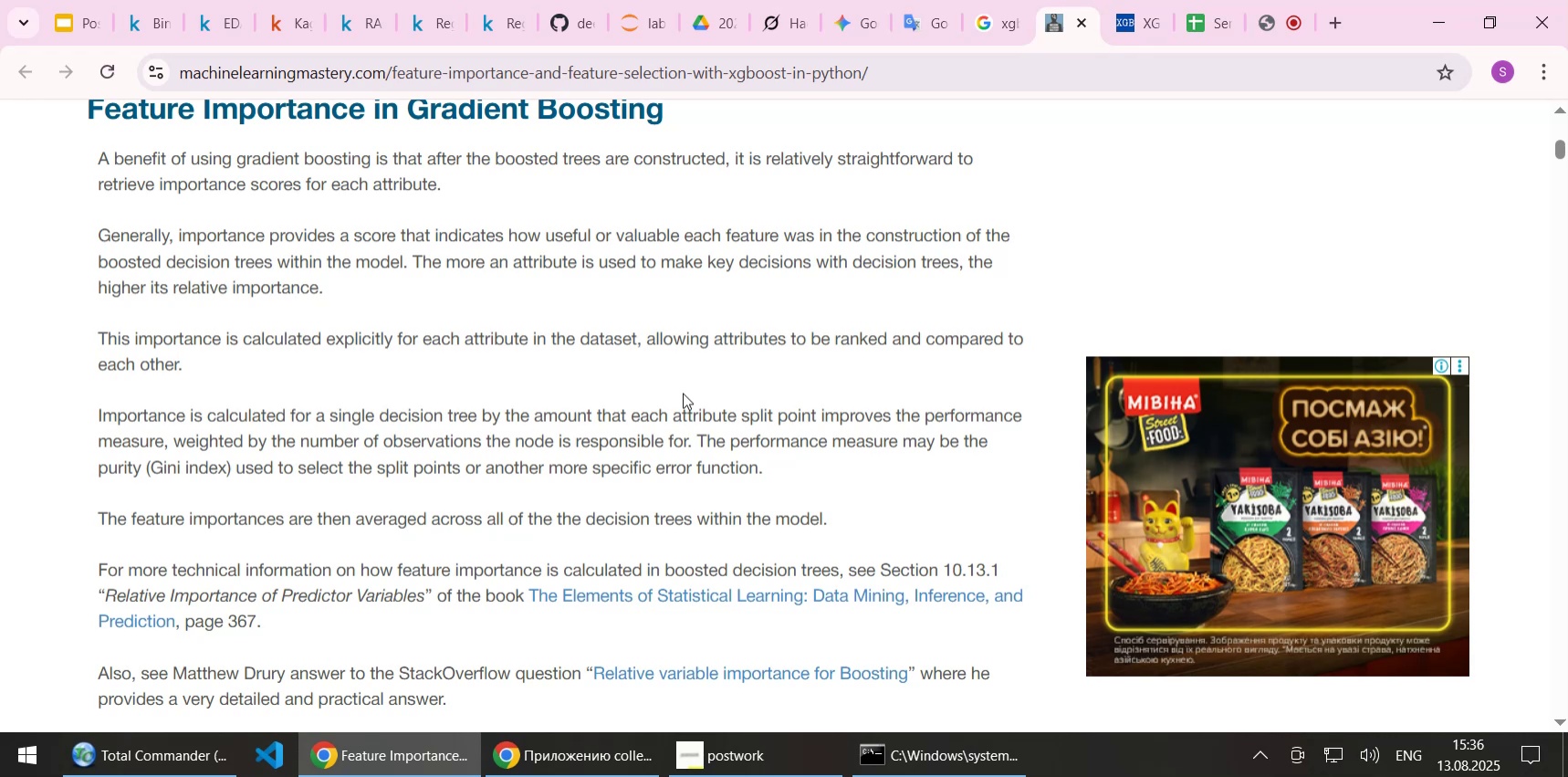 
wait(18.92)
 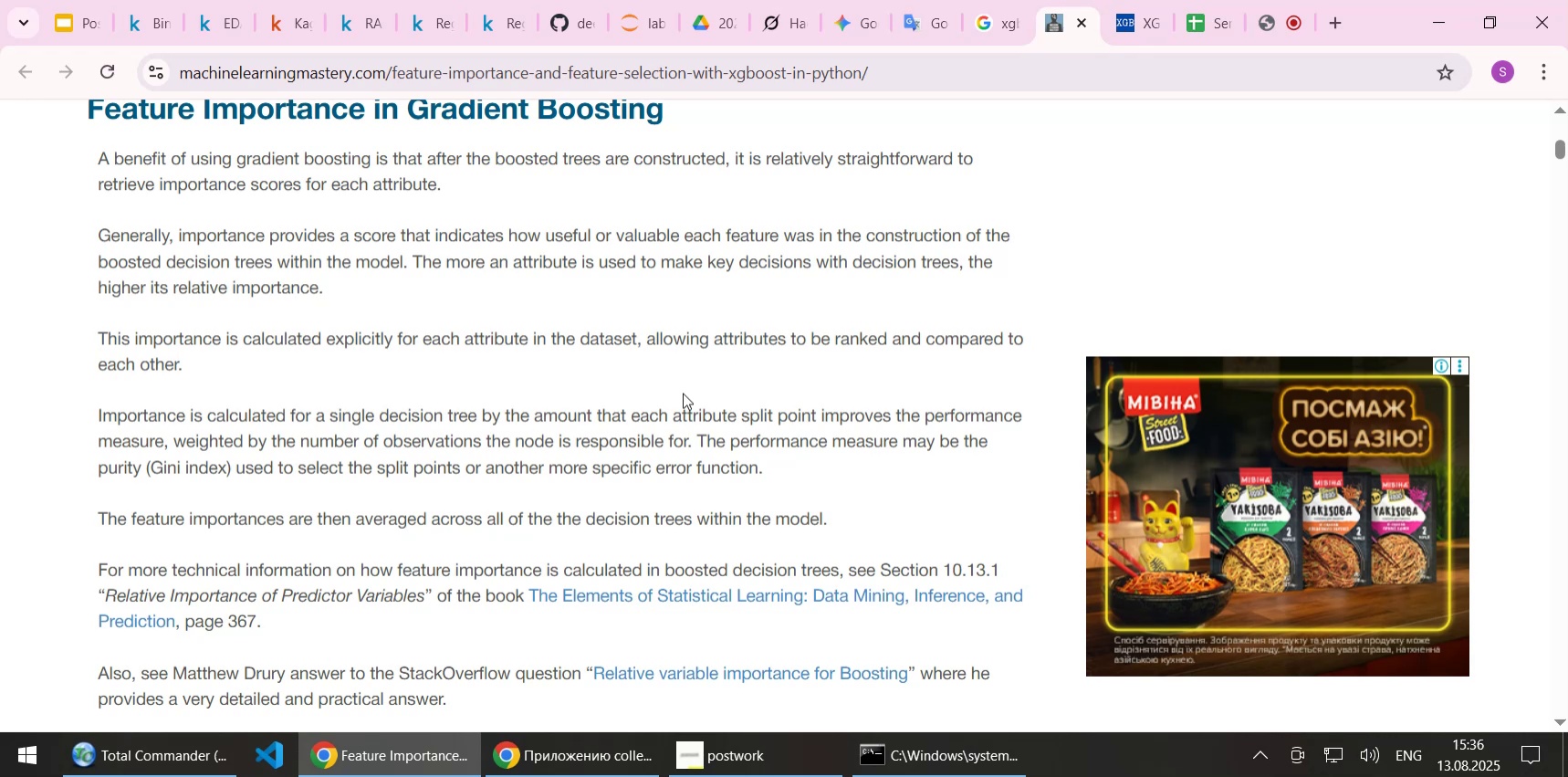 
scroll: coordinate [1027, 495], scroll_direction: down, amount: 1.0
 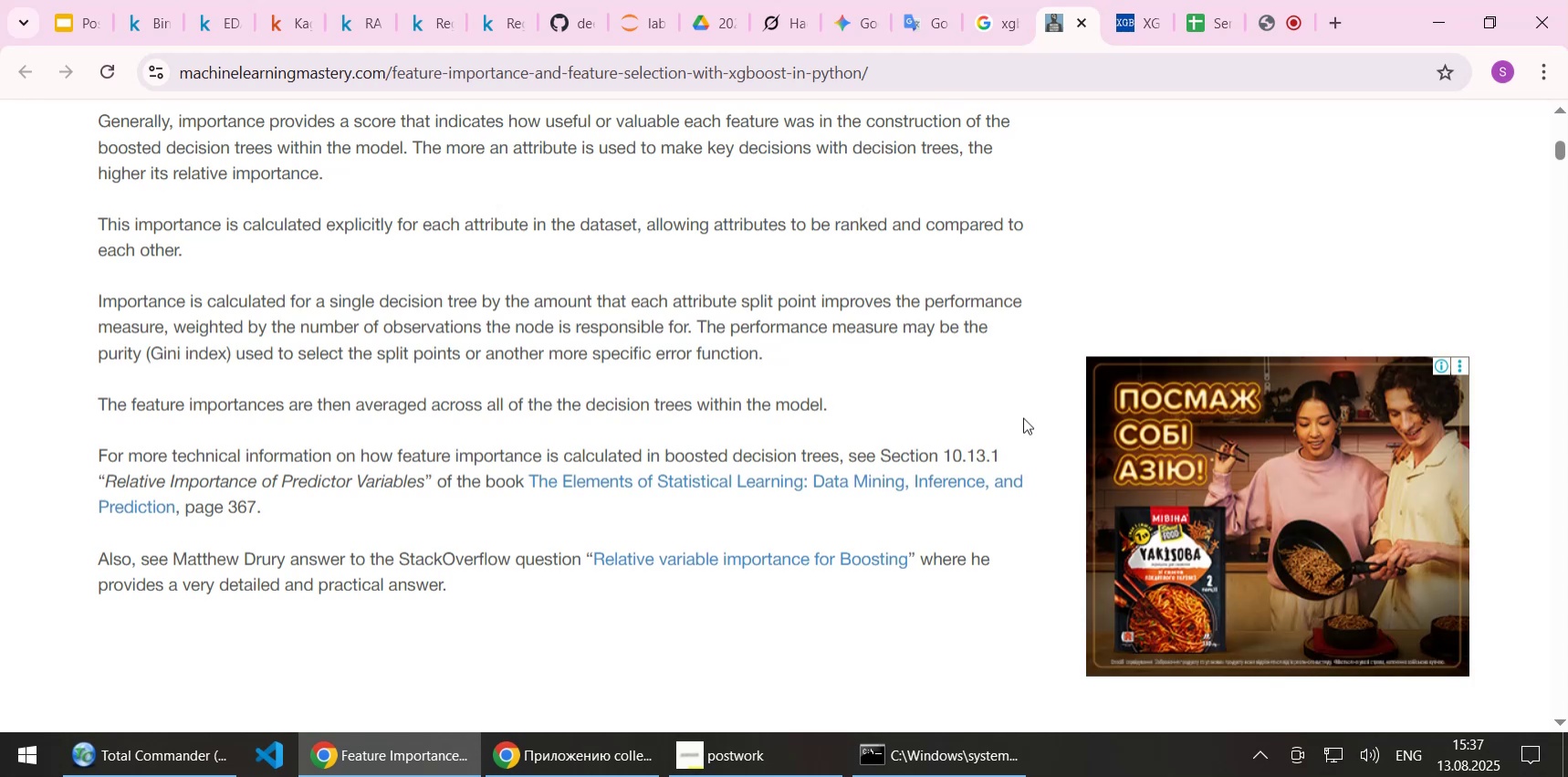 
wait(25.49)
 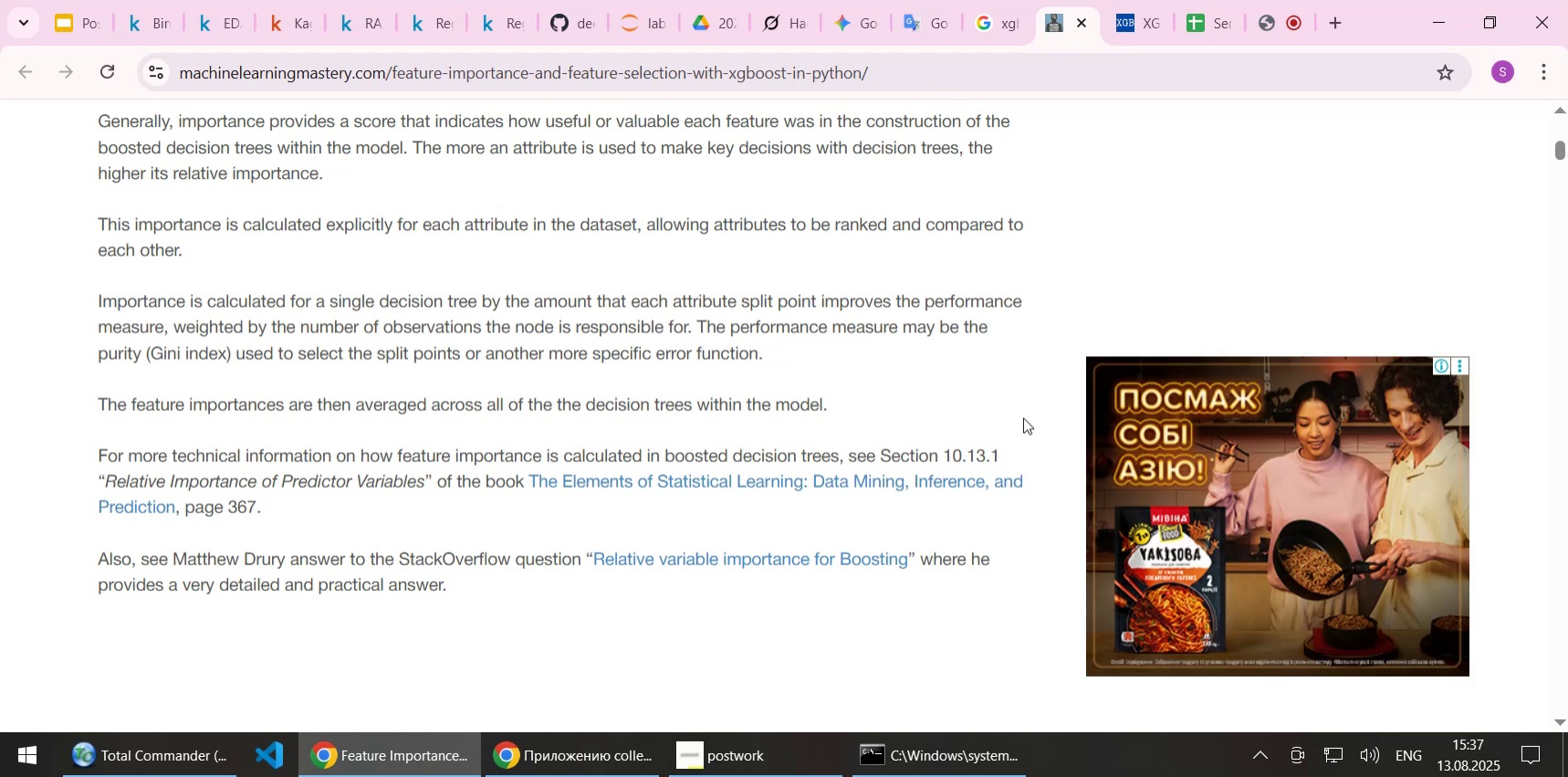 
scroll: coordinate [1023, 417], scroll_direction: down, amount: 4.0
 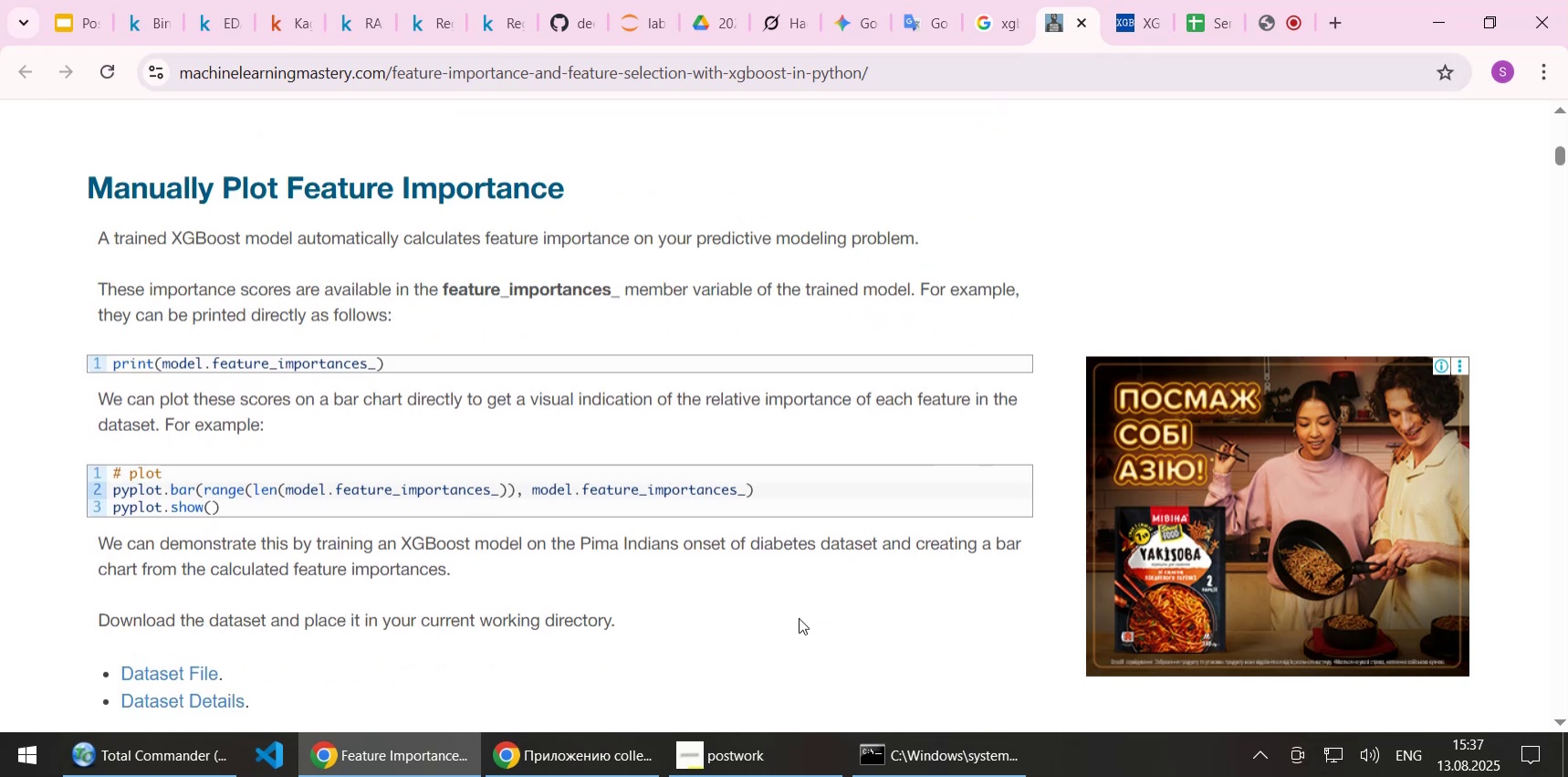 
wait(8.19)
 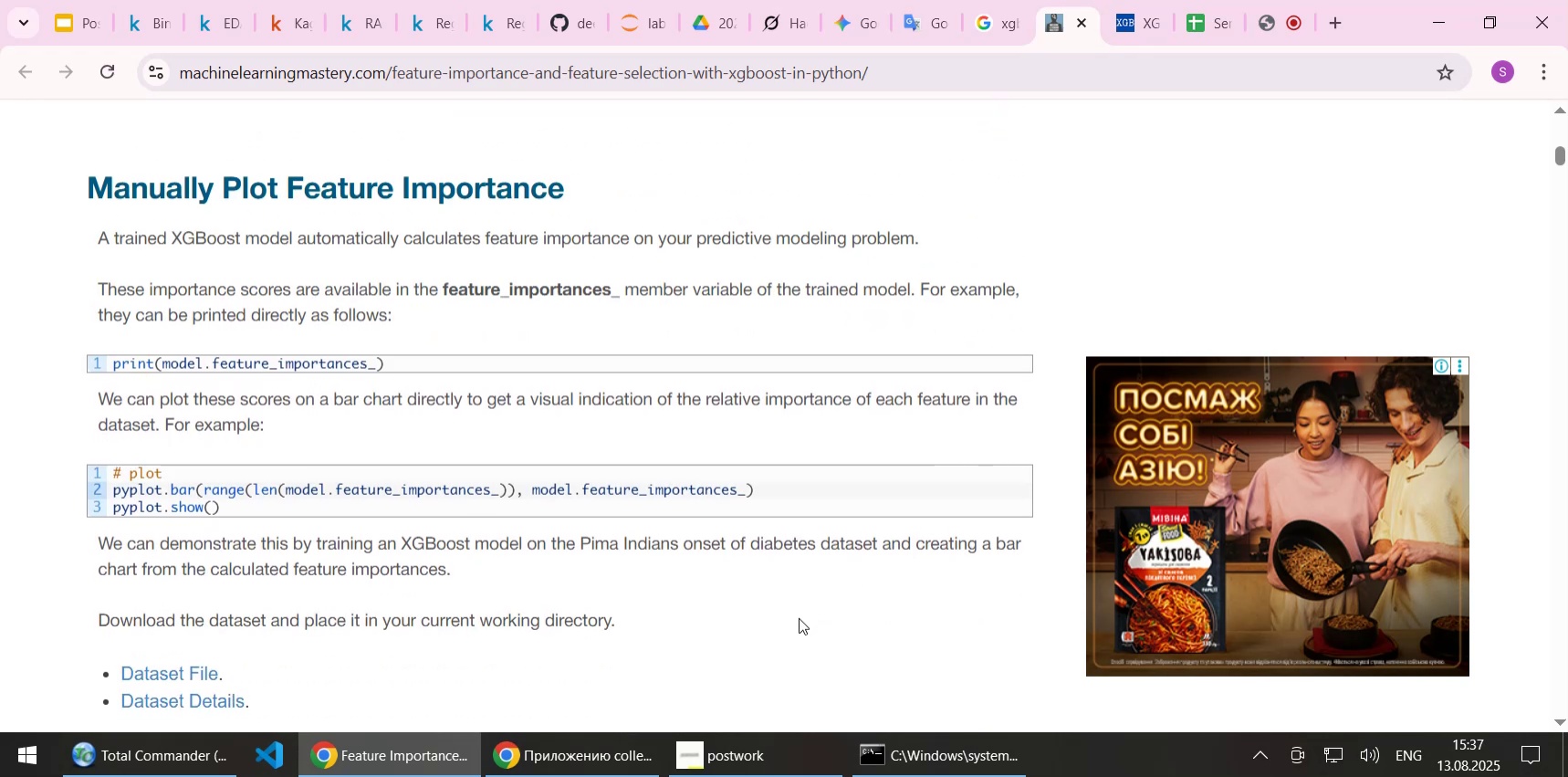 
scroll: coordinate [804, 586], scroll_direction: down, amount: 2.0
 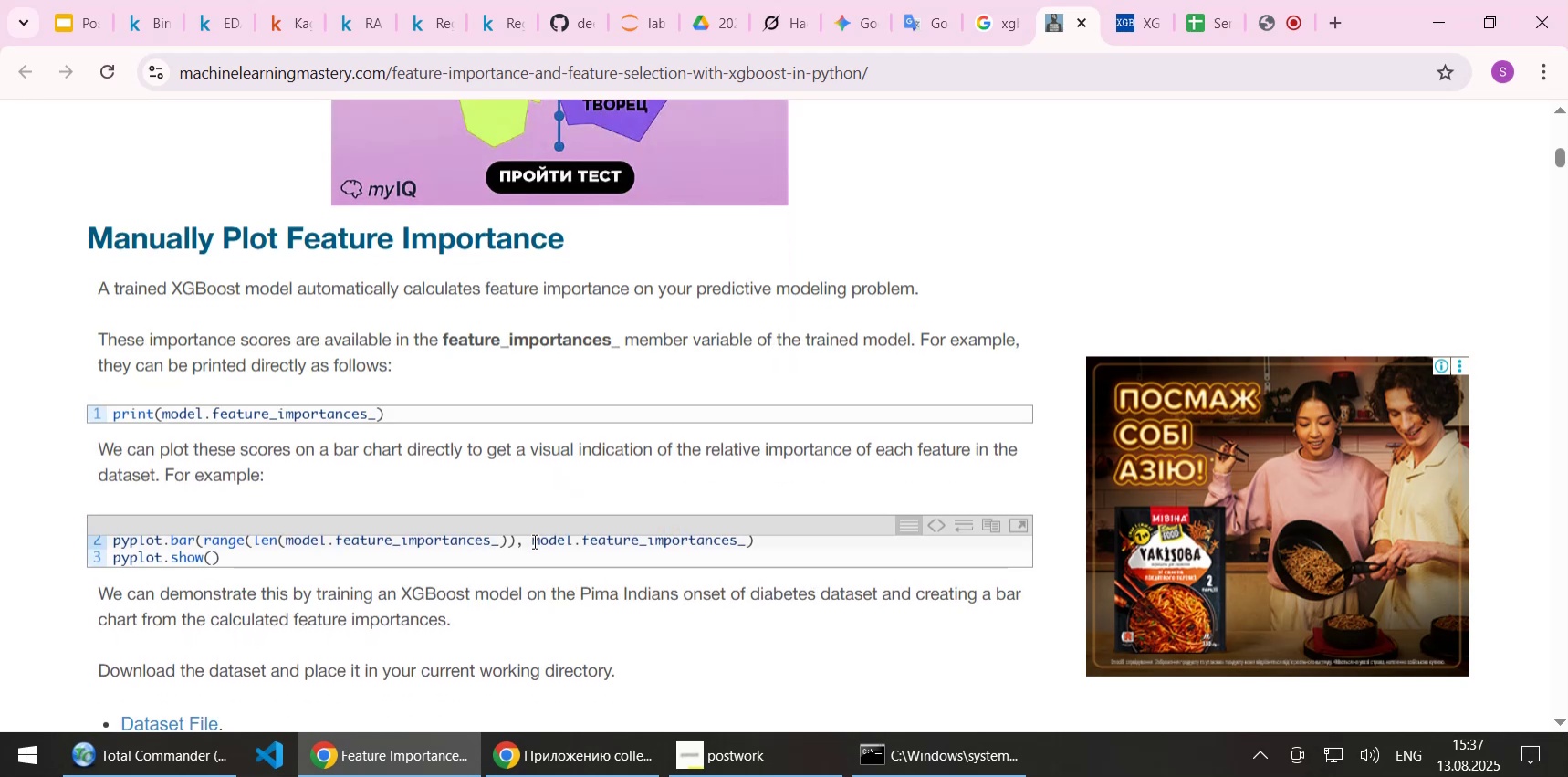 
wait(13.56)
 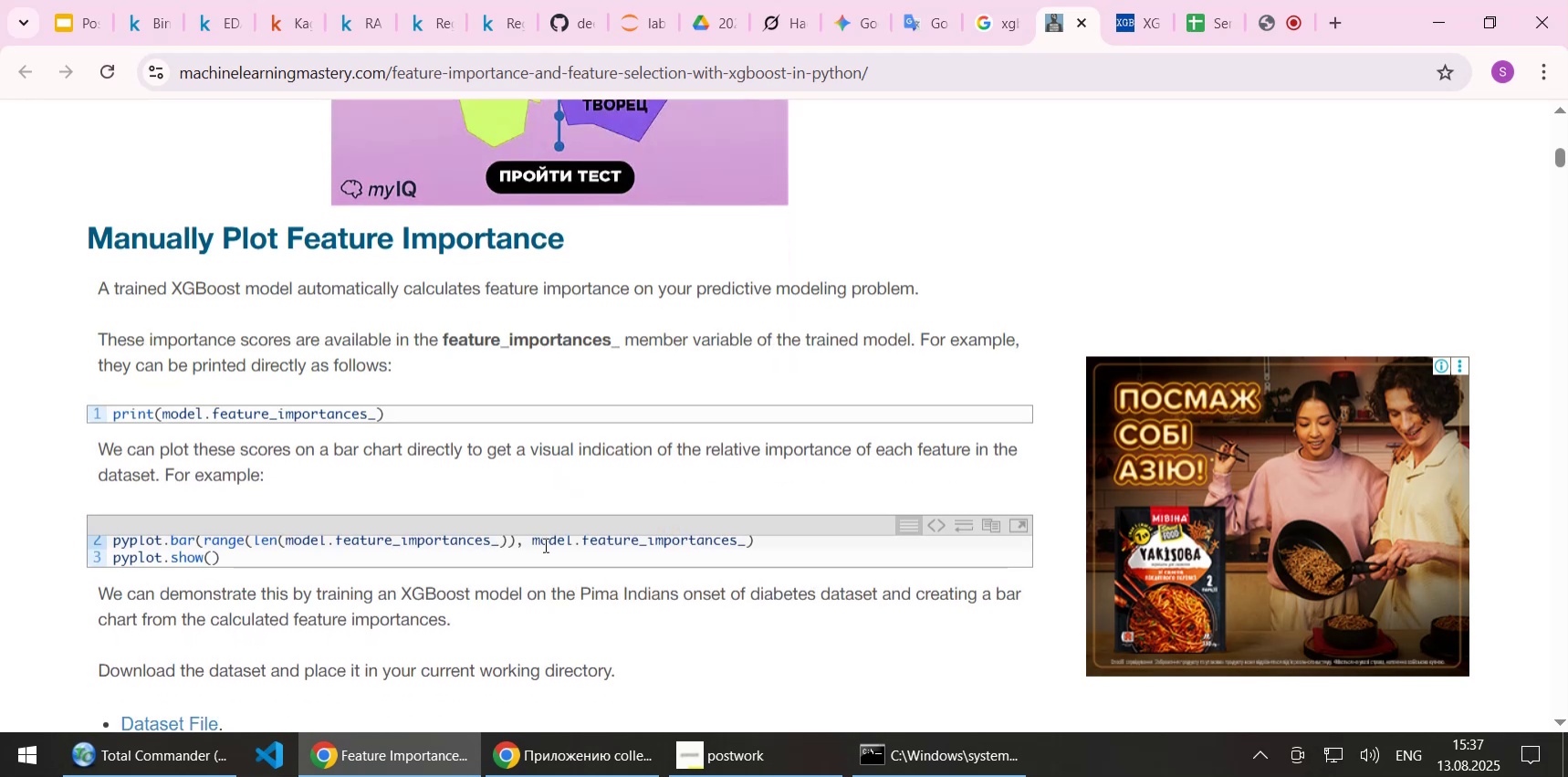 
key(Control+C)
 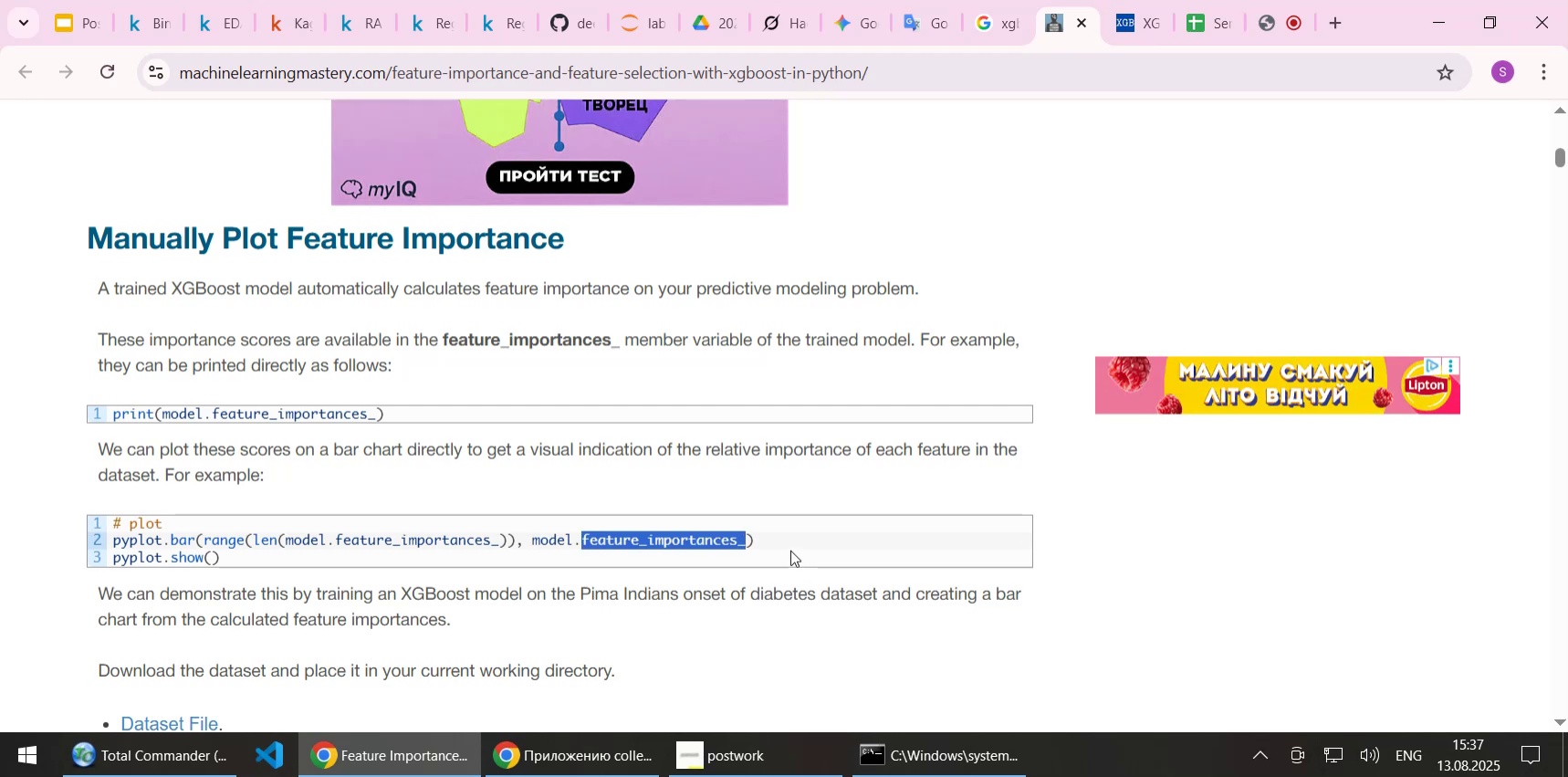 
scroll: coordinate [770, 515], scroll_direction: down, amount: 9.0
 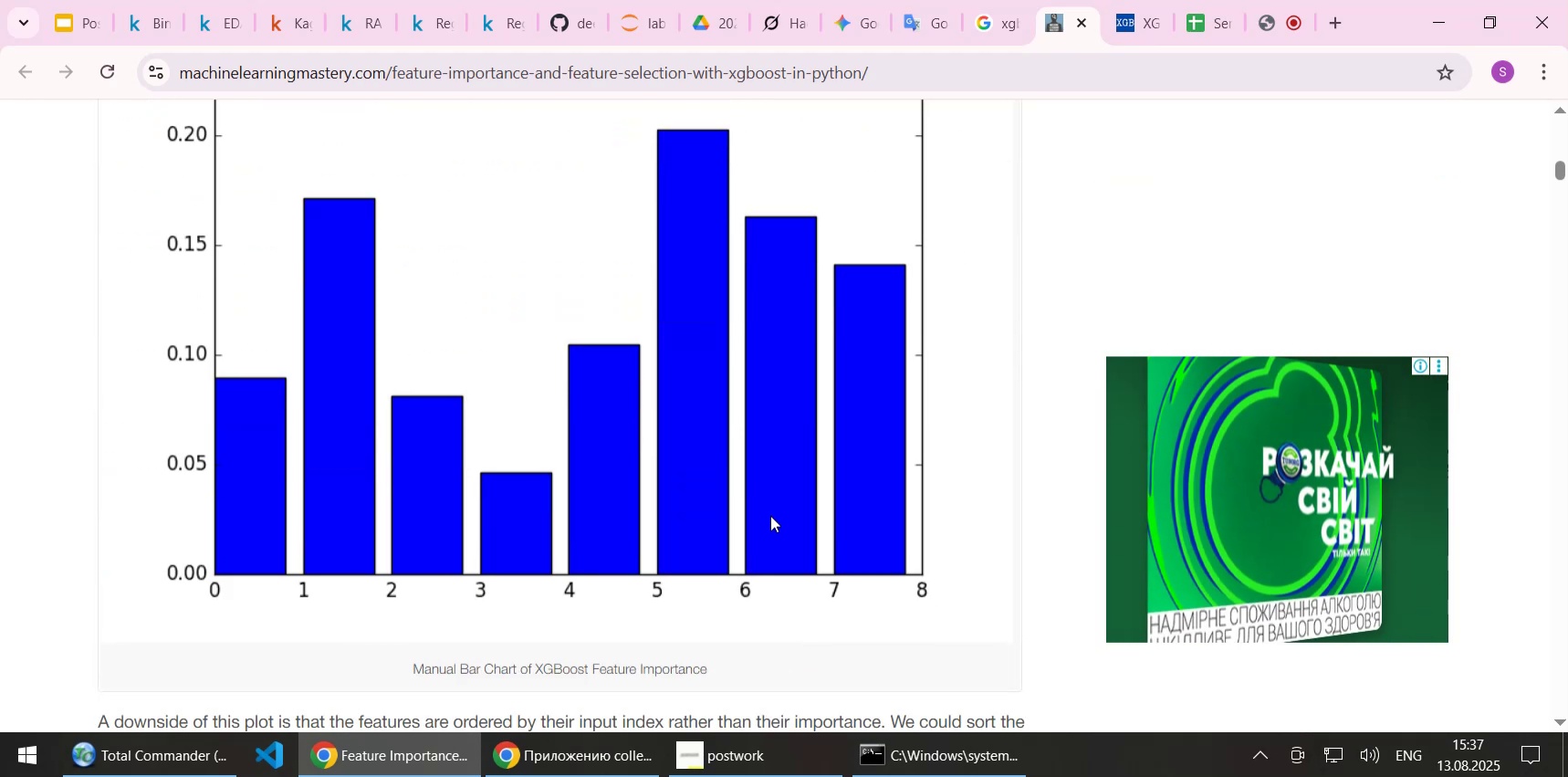 
scroll: coordinate [725, 252], scroll_direction: up, amount: 7.0
 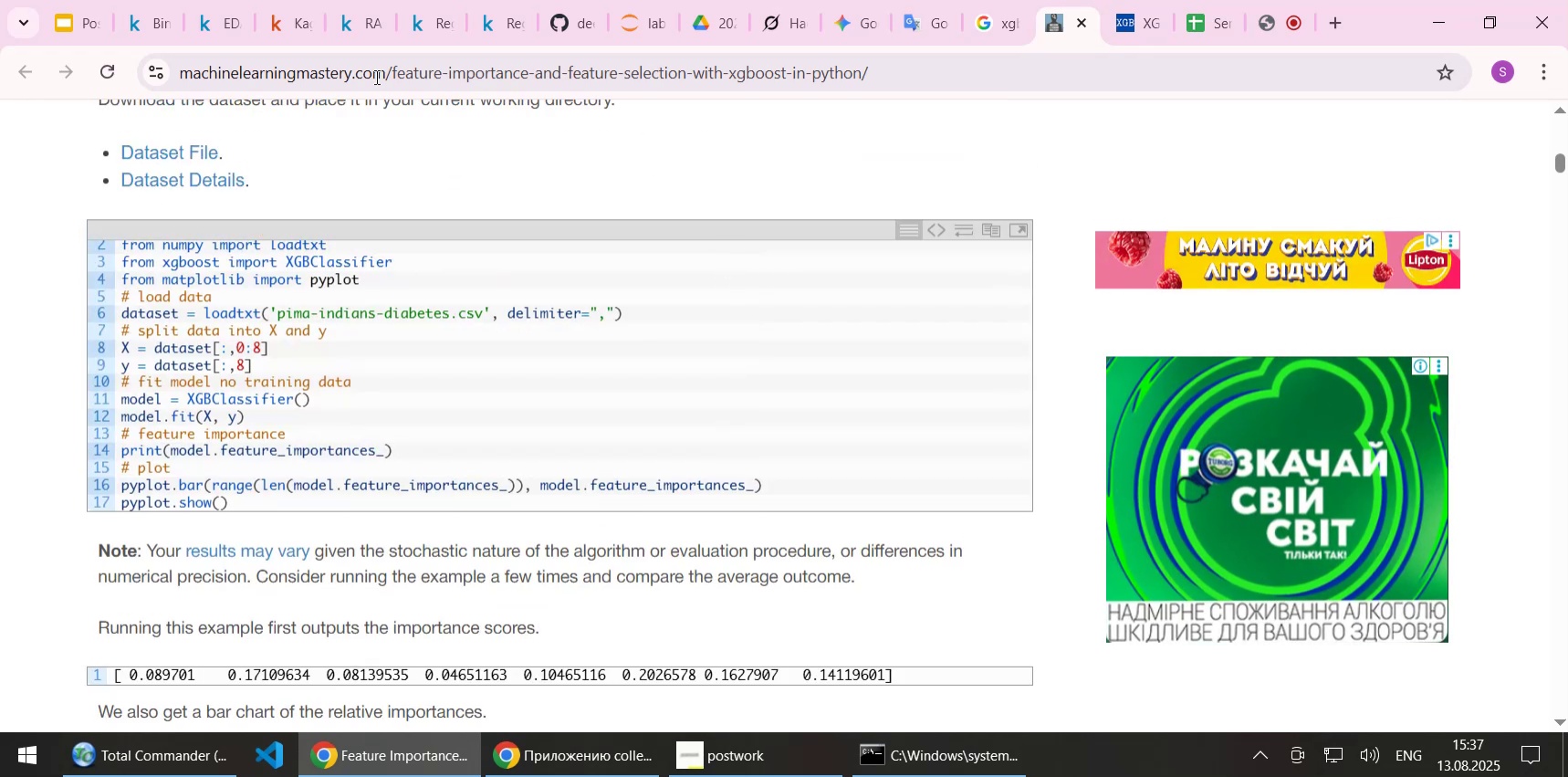 
left_click([291, 26])
 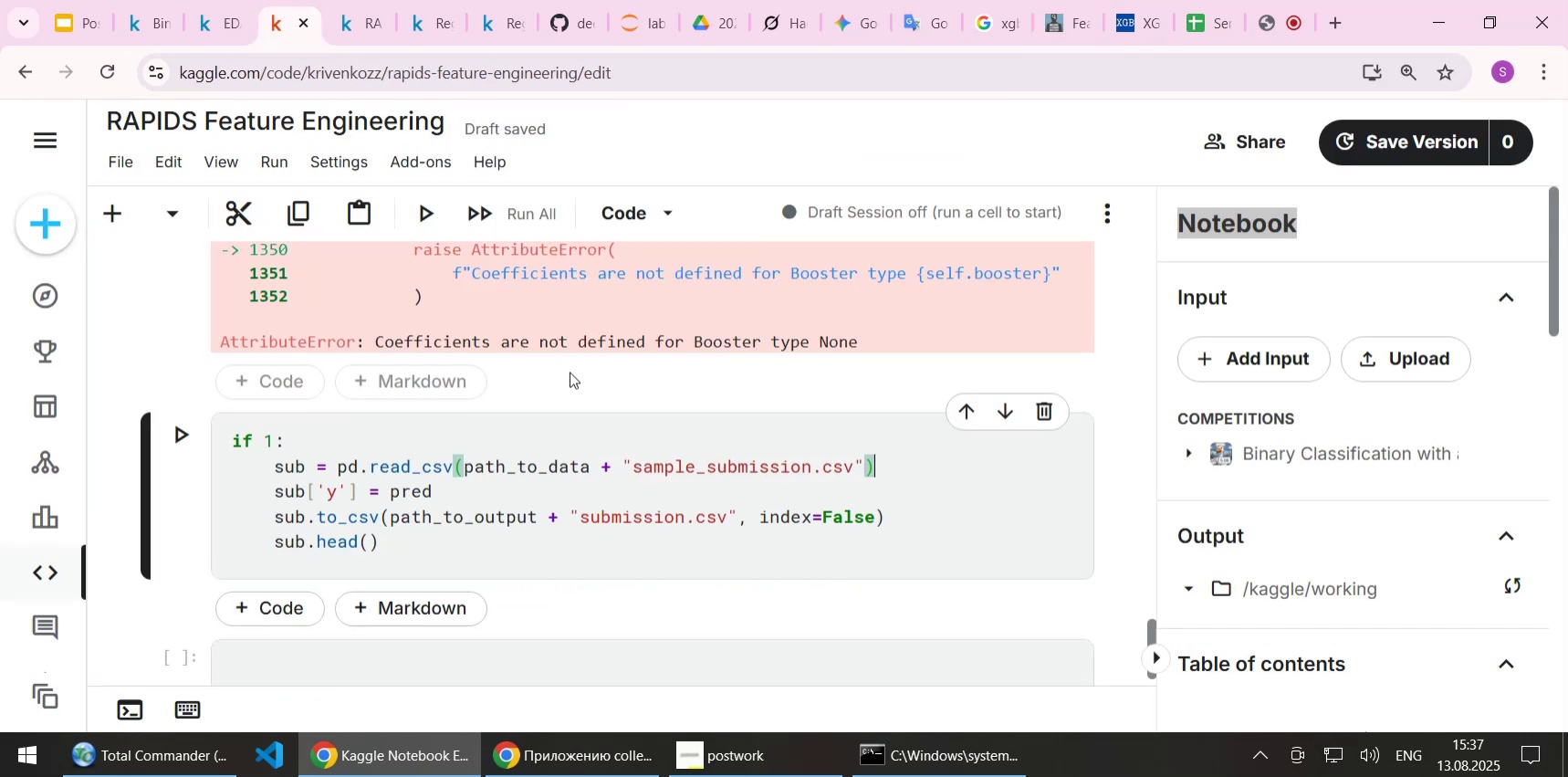 
scroll: coordinate [599, 413], scroll_direction: up, amount: 3.0
 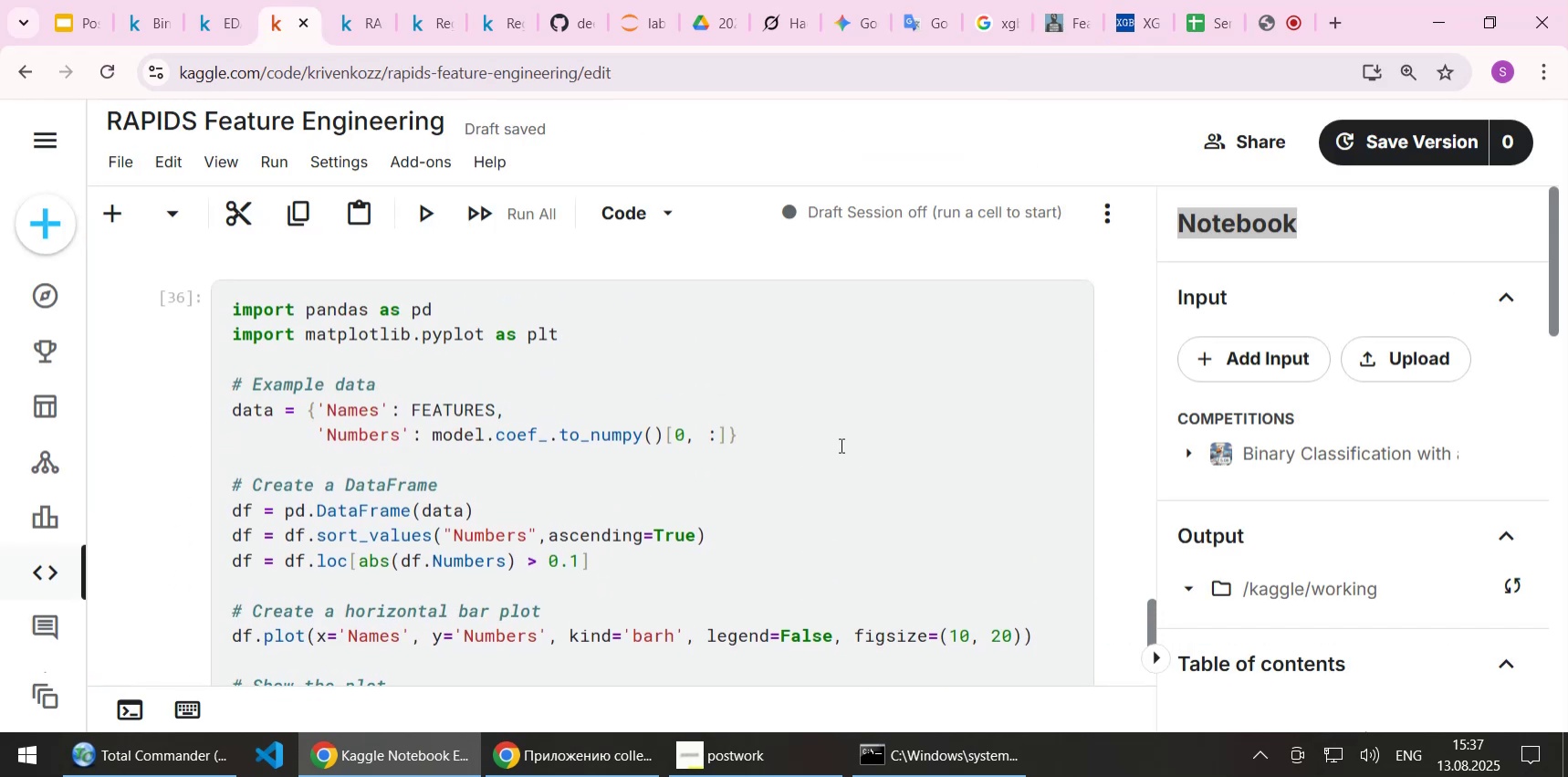 
left_click([769, 476])
 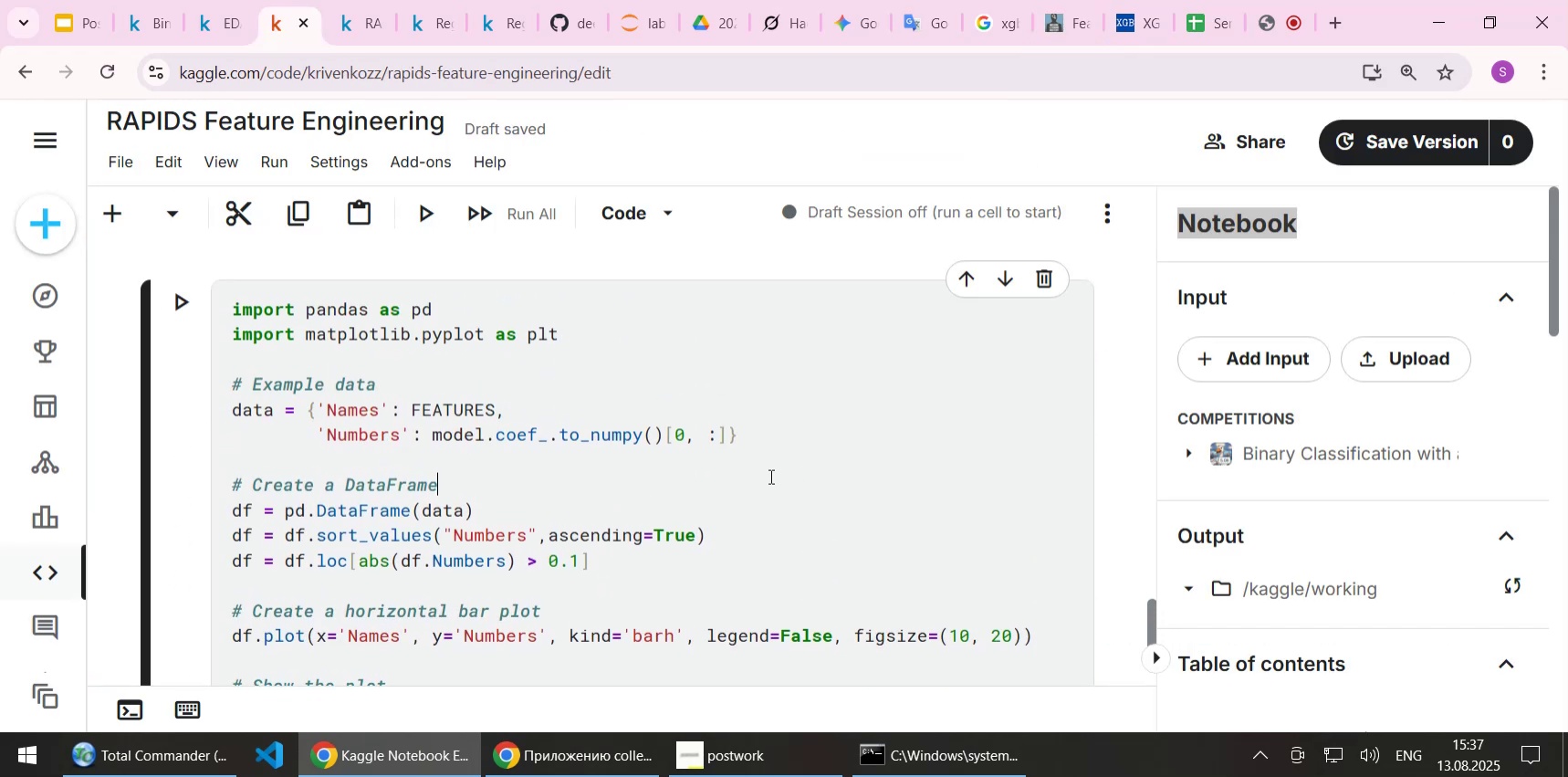 
key(ArrowUp)
 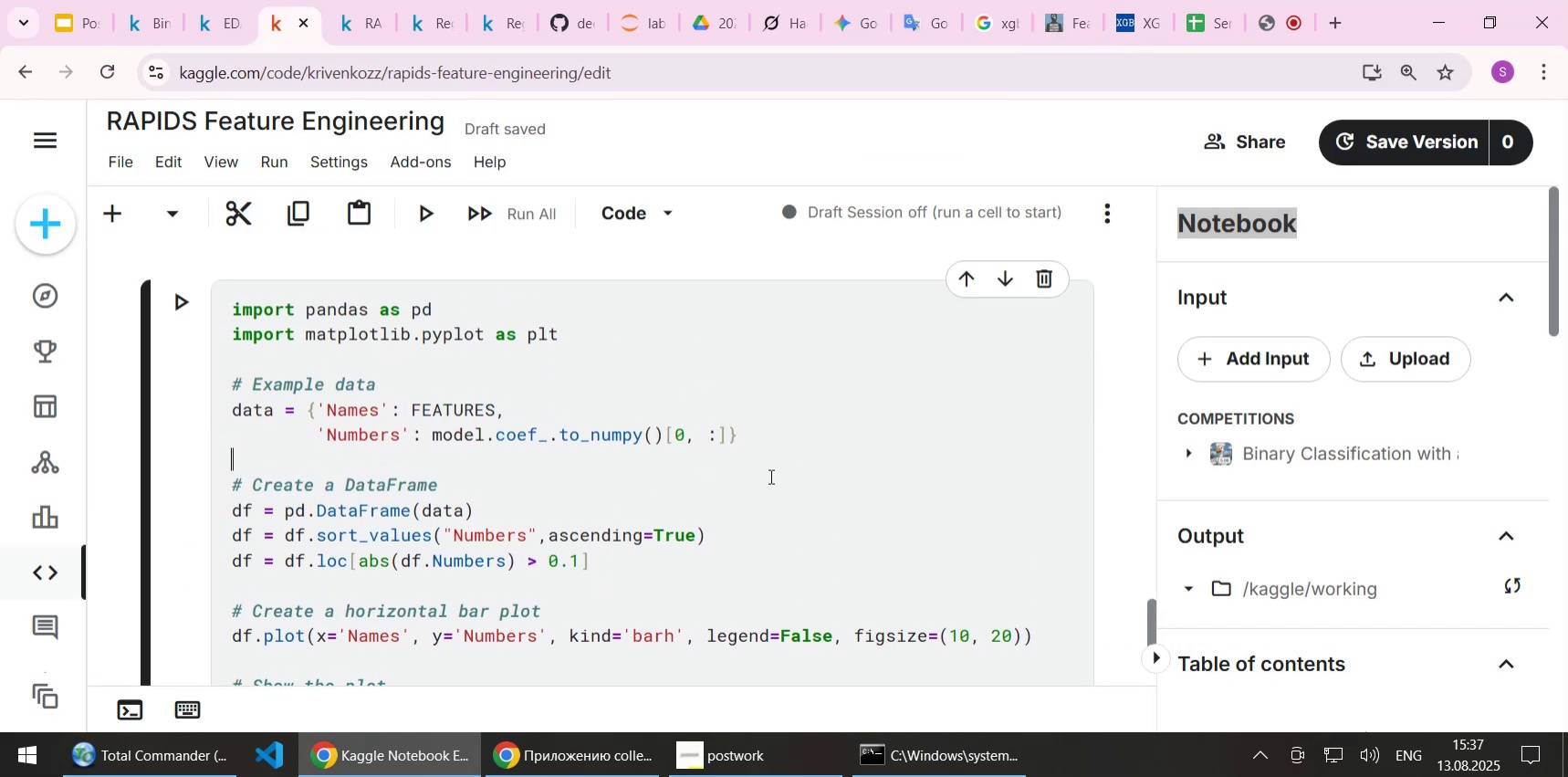 
key(Enter)
 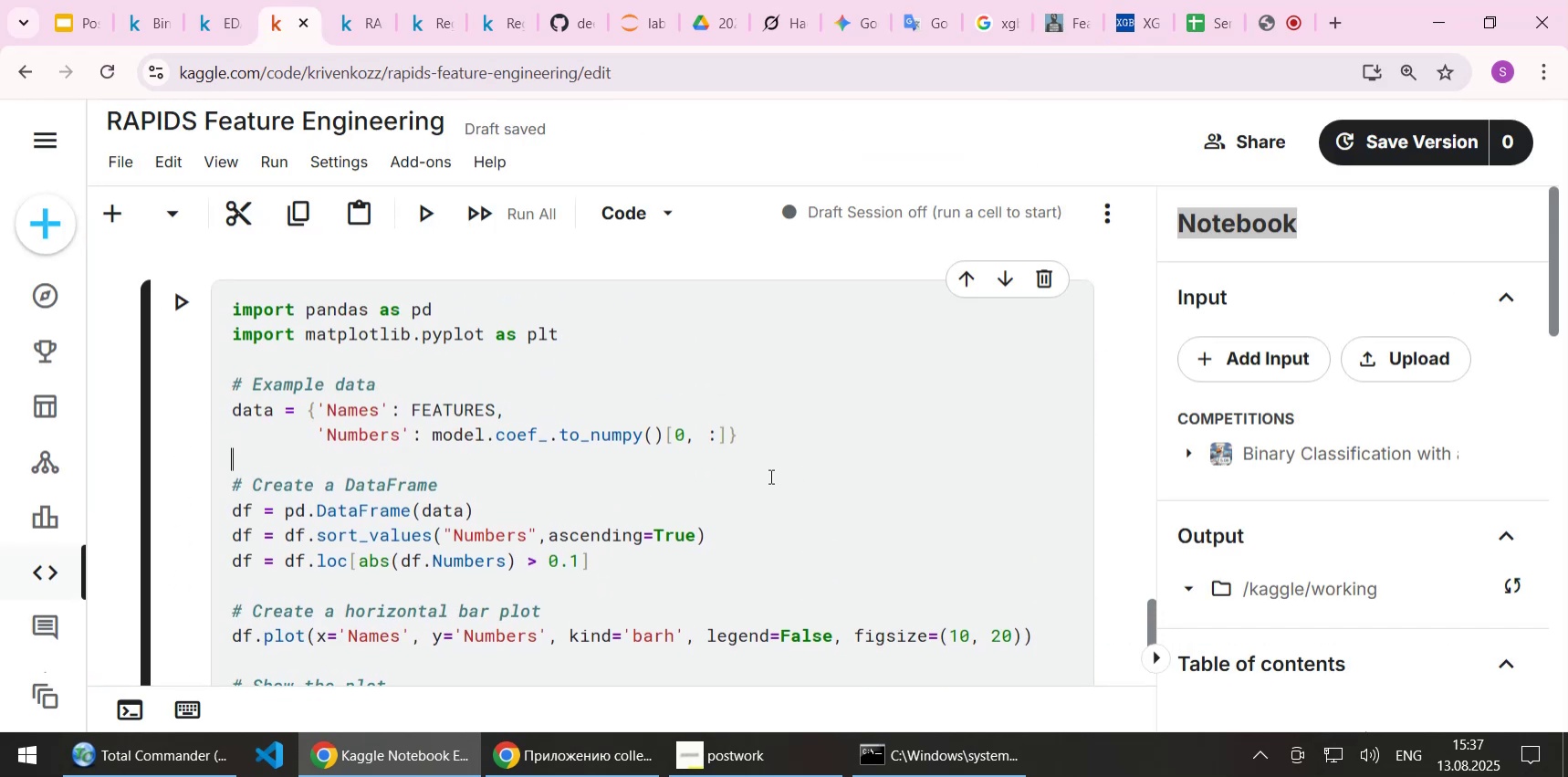 
key(Control+ControlLeft)
 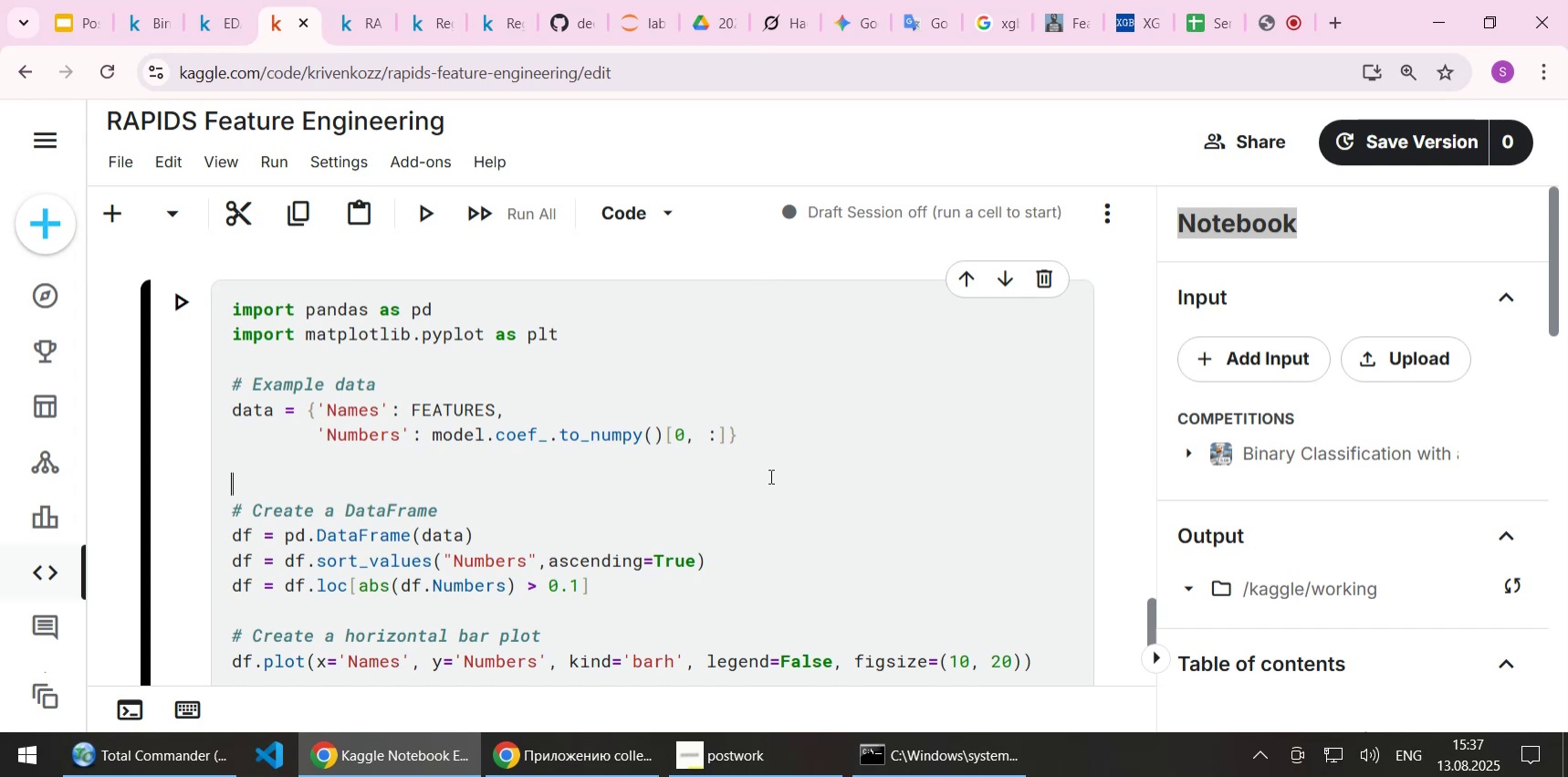 
key(Control+V)
 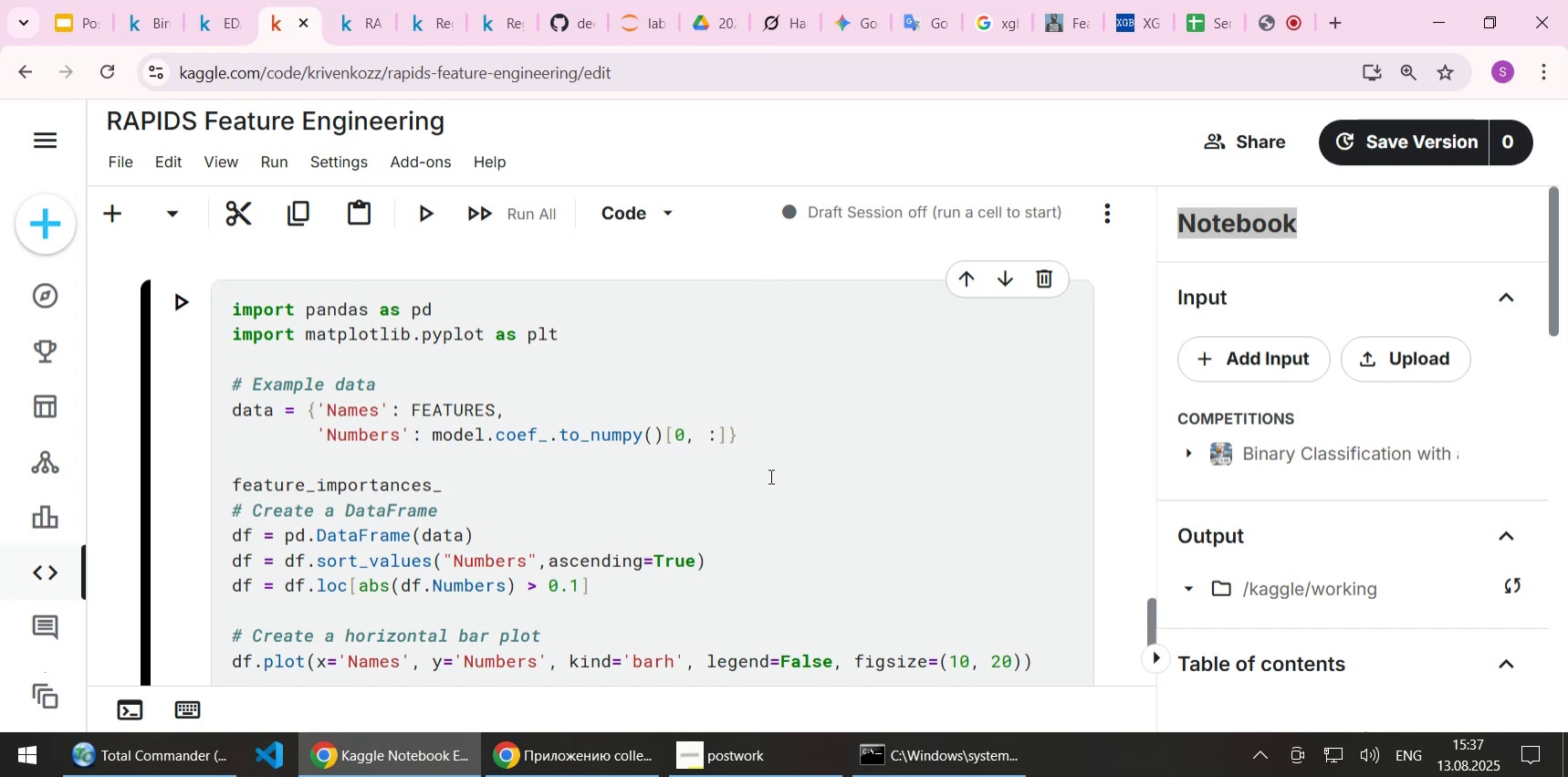 
key(ArrowUp)
 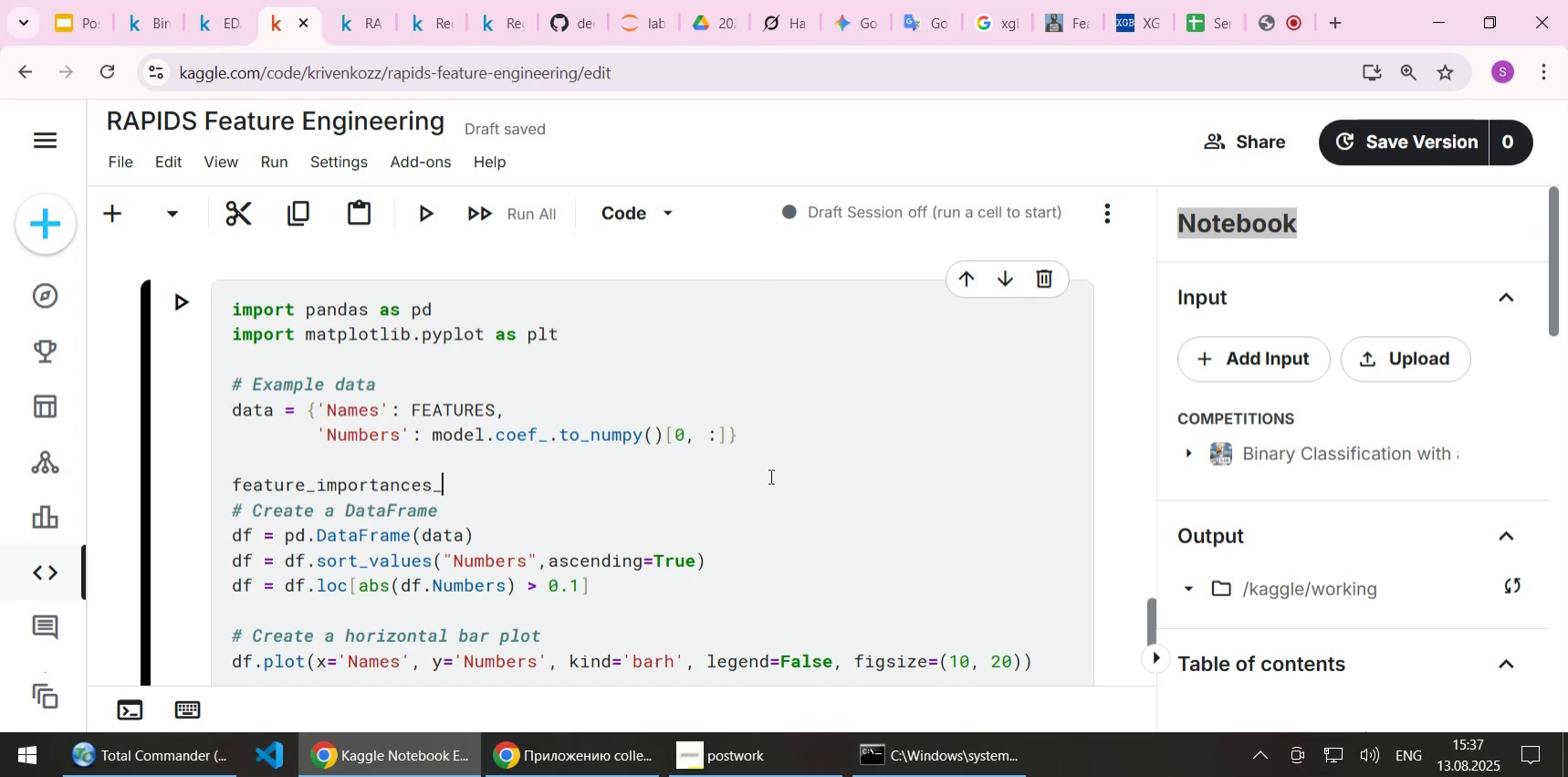 
key(ArrowUp)
 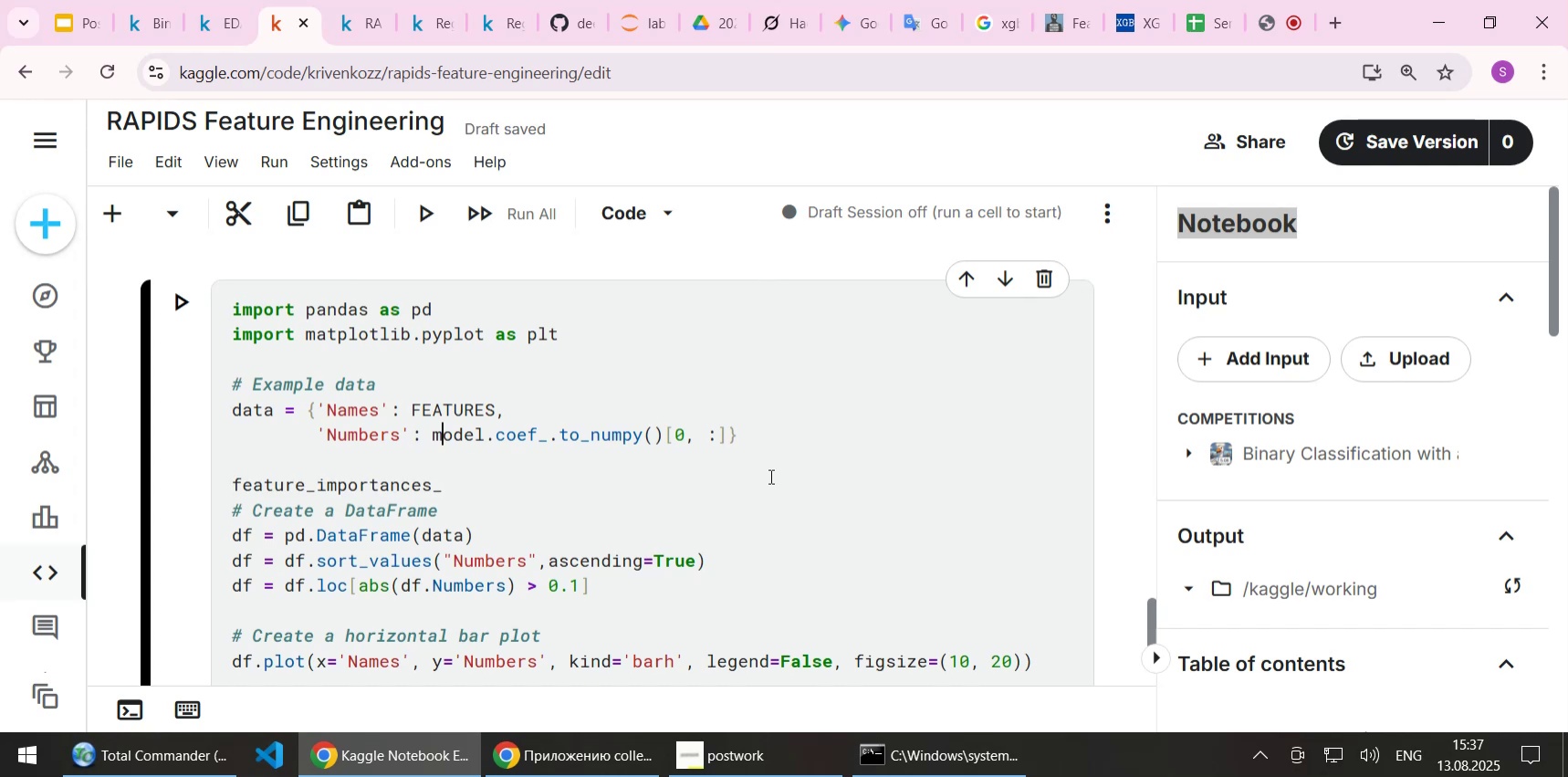 
key(Home)
 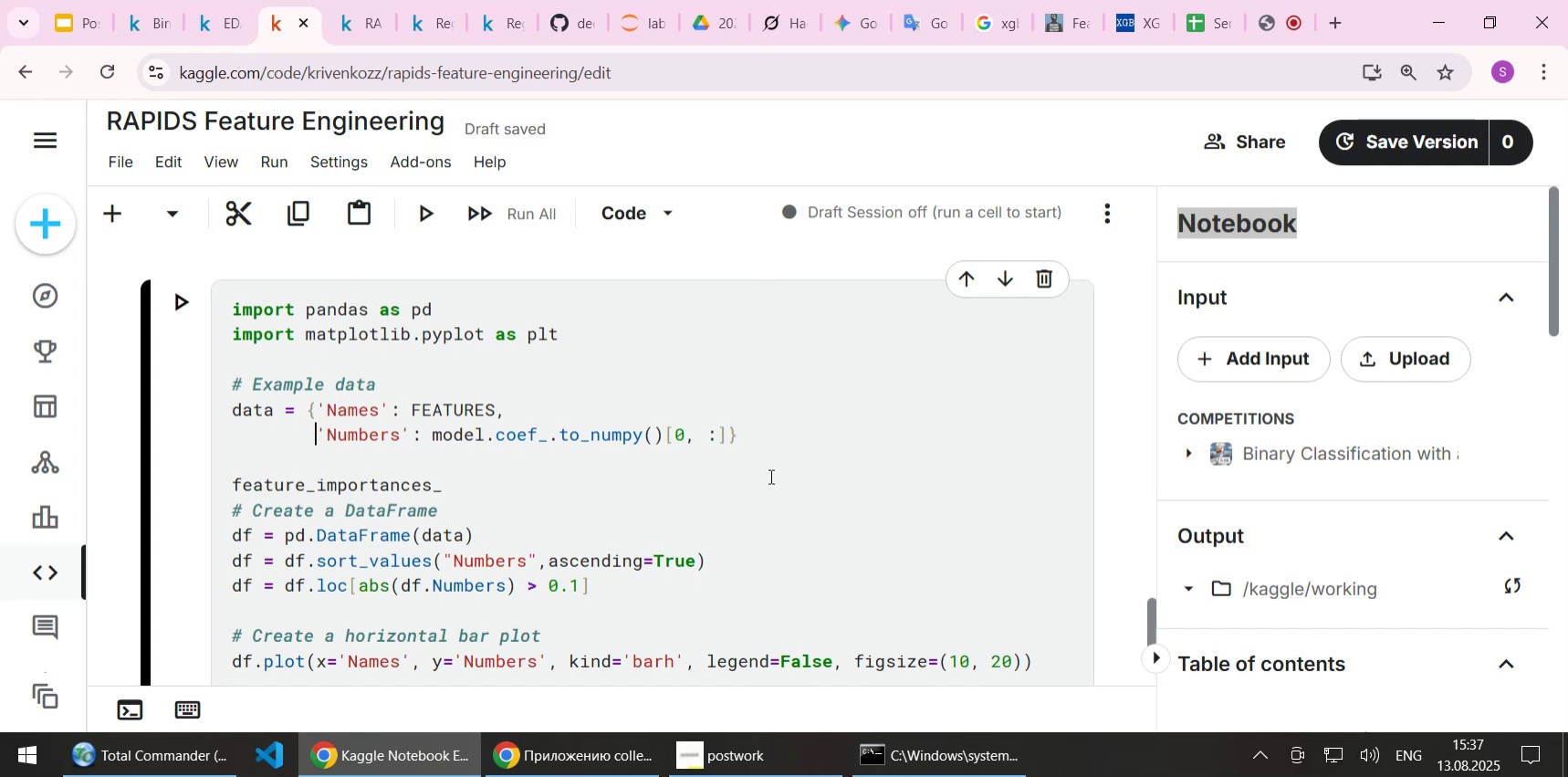 
key(Home)
 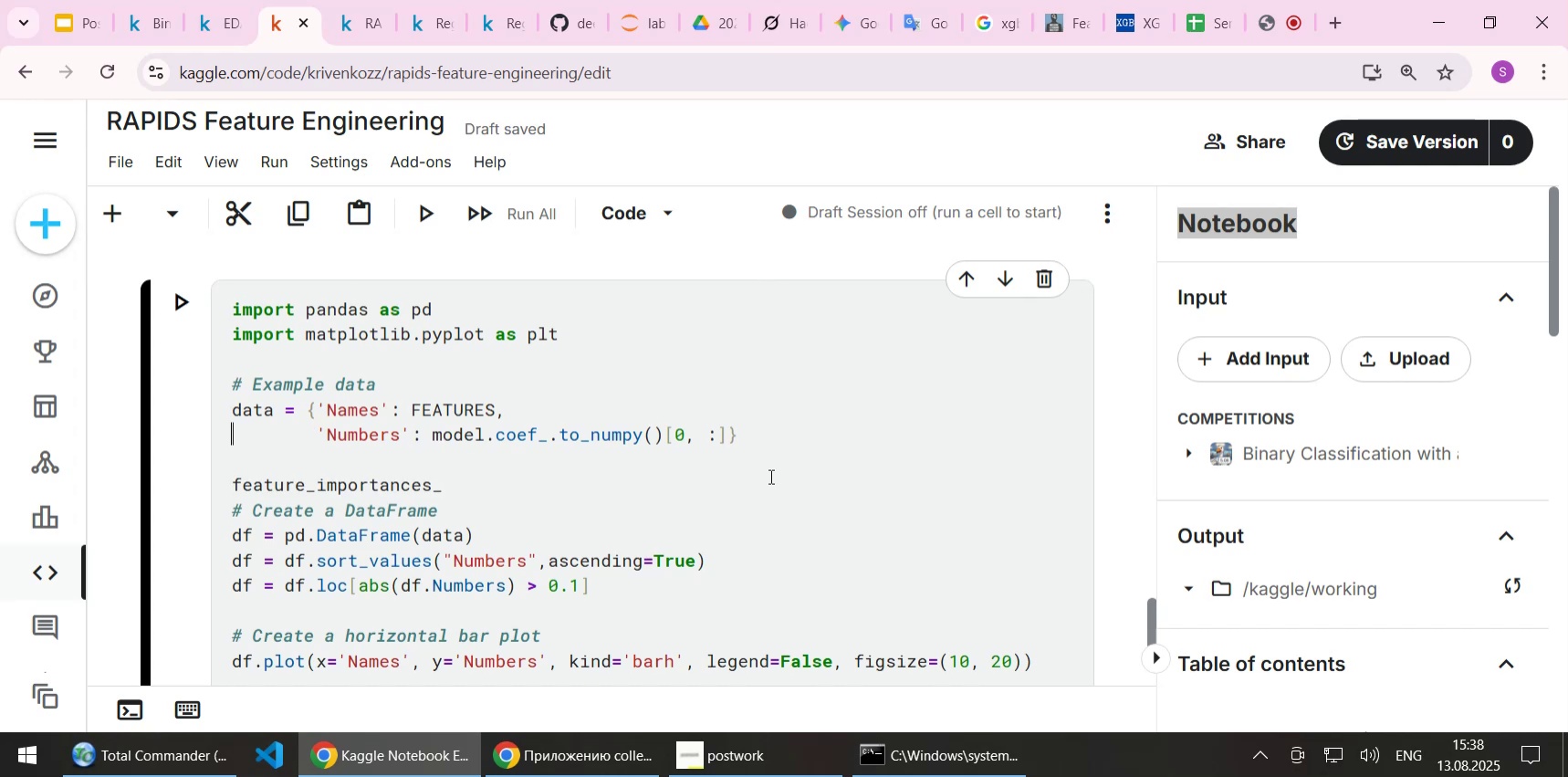 
key(Shift+3)
 